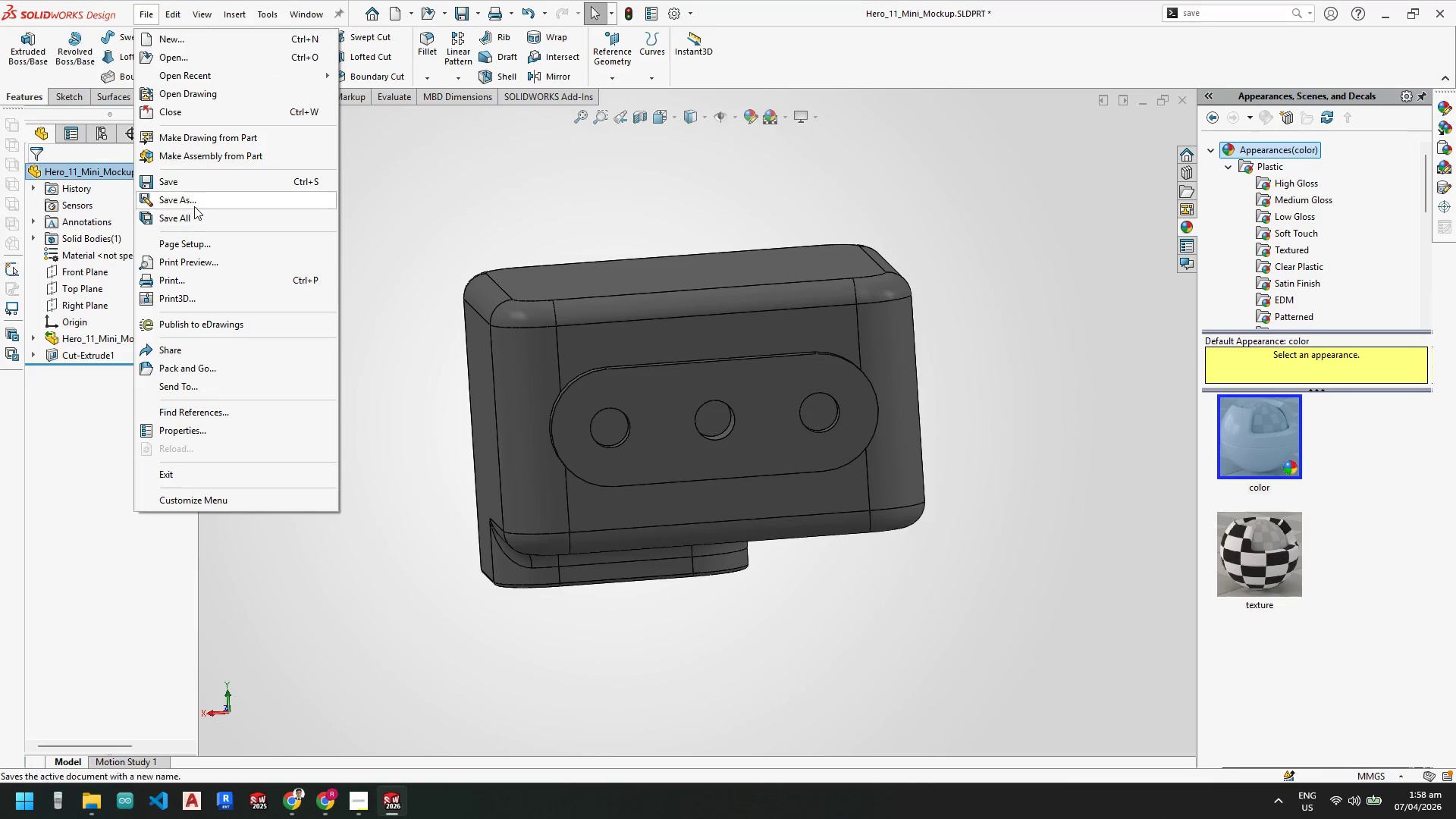 
left_click([194, 203])
 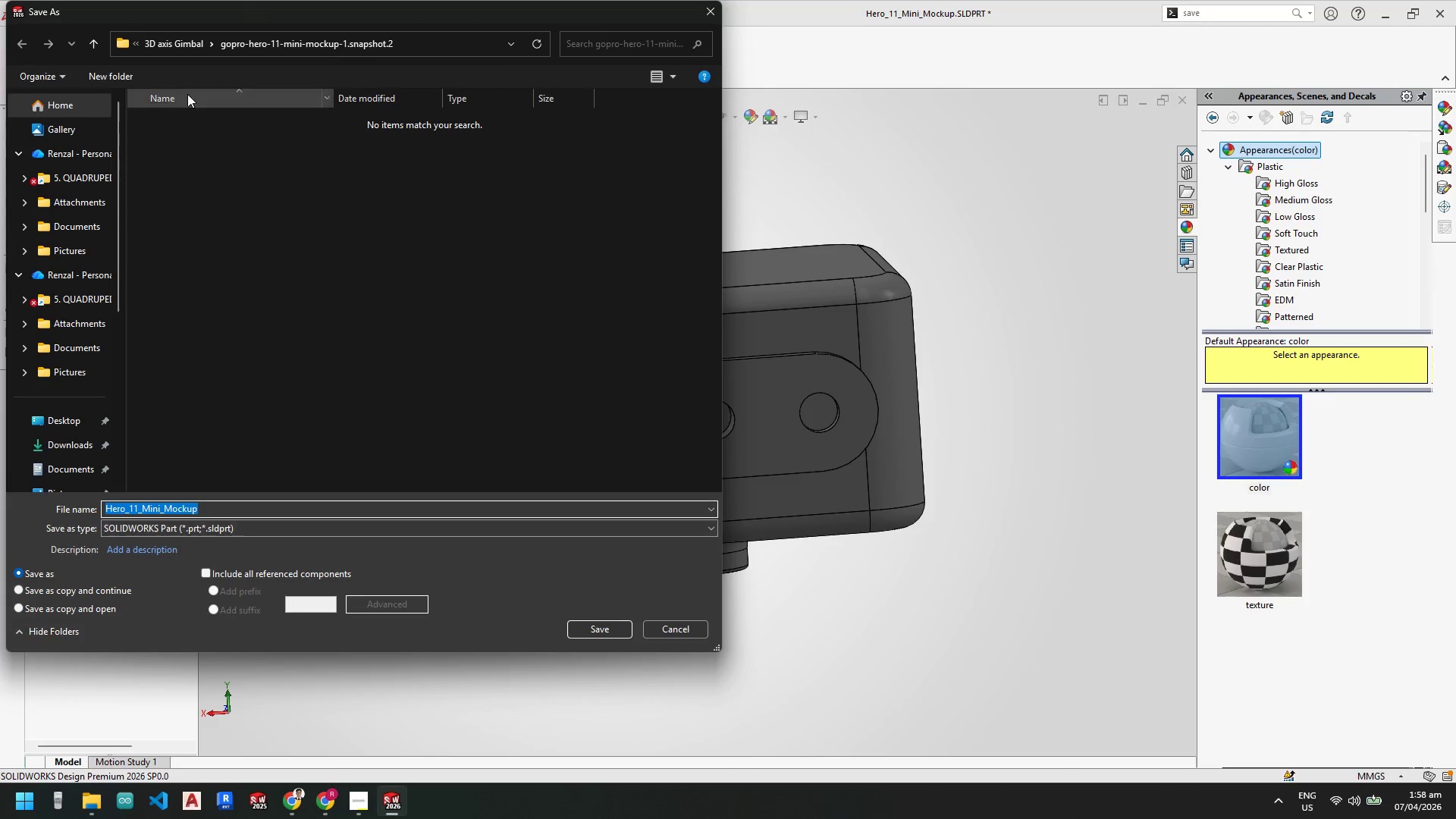 
left_click([91, 41])
 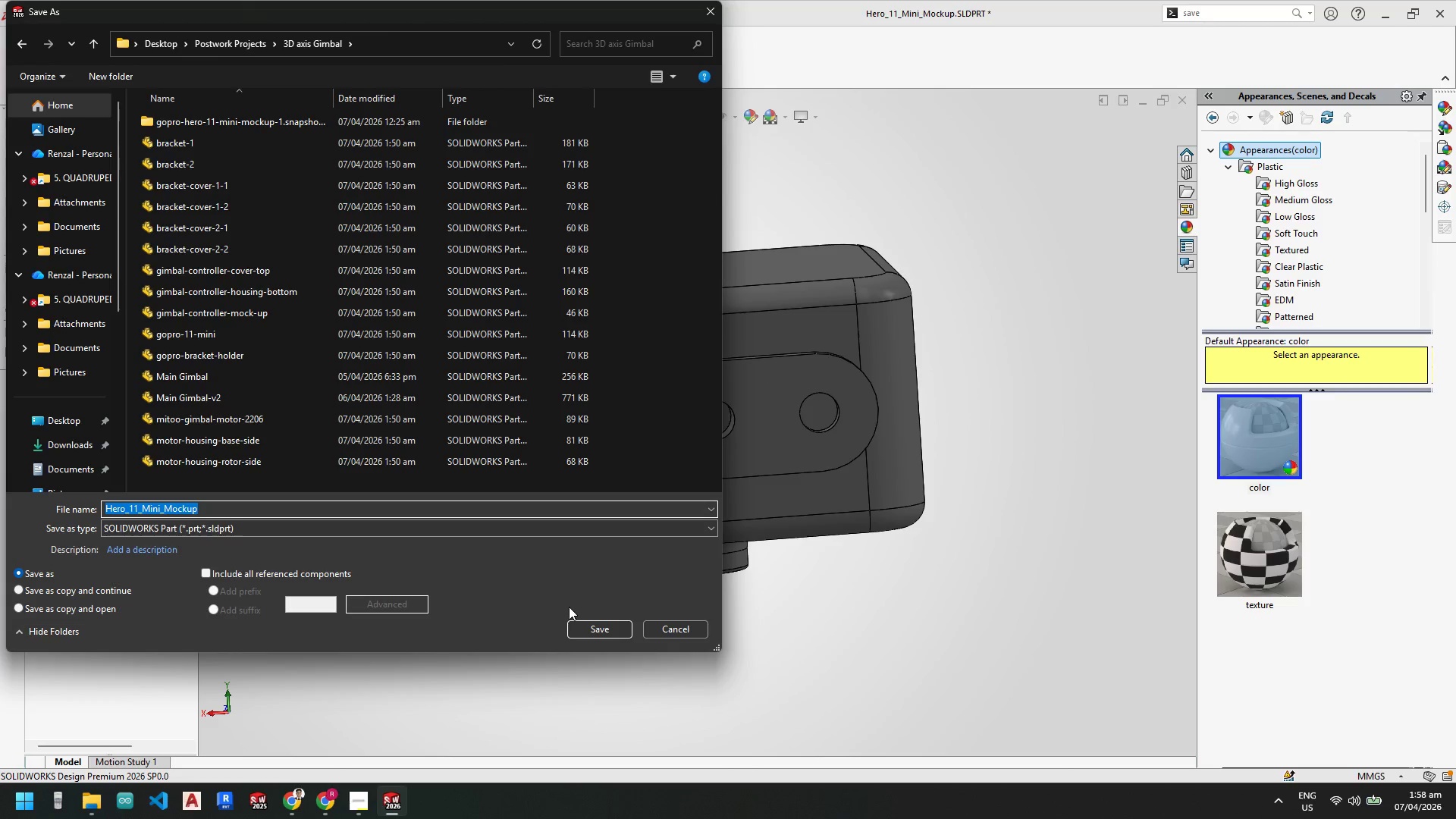 
left_click([585, 624])
 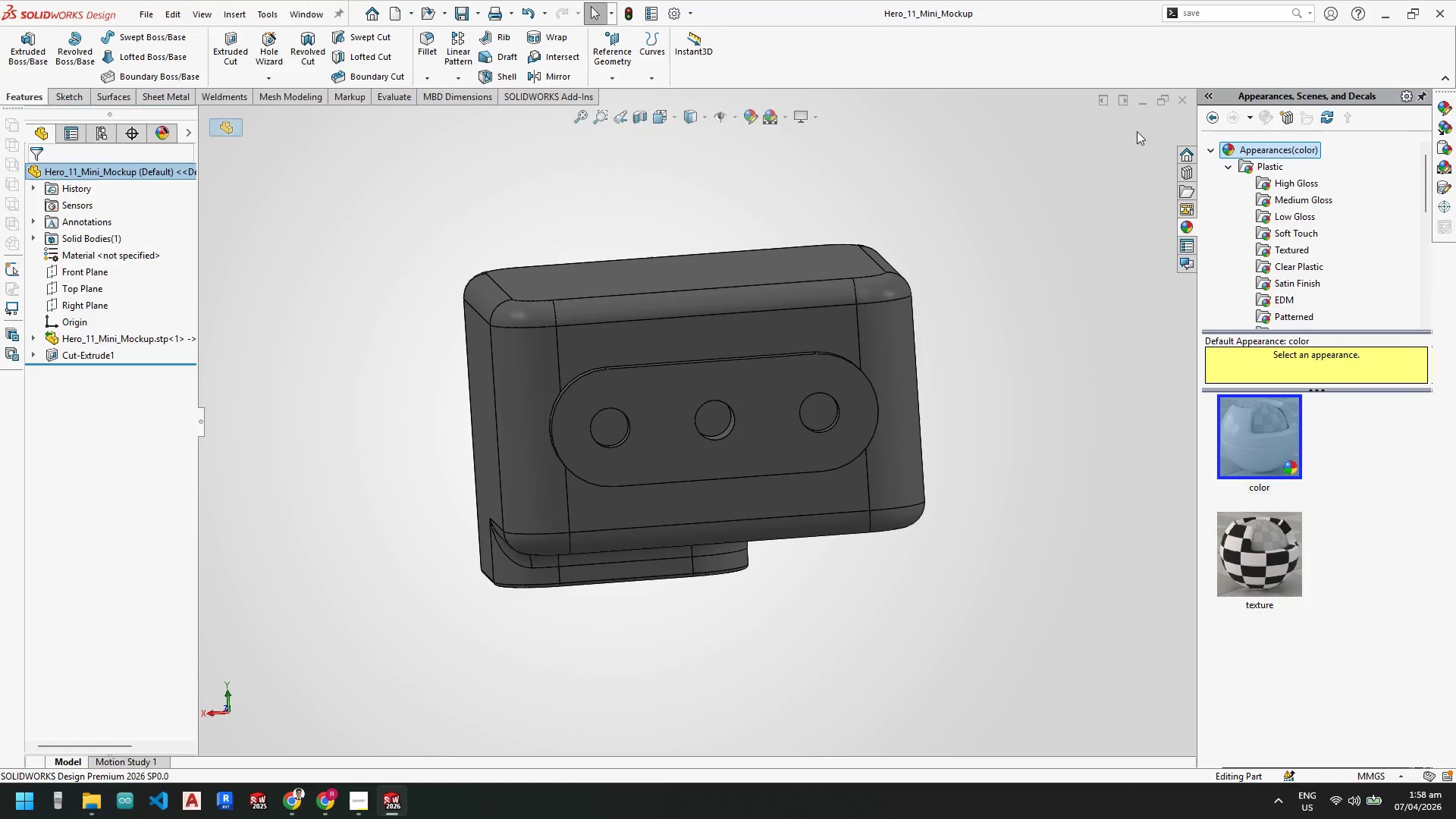 
left_click([1178, 103])
 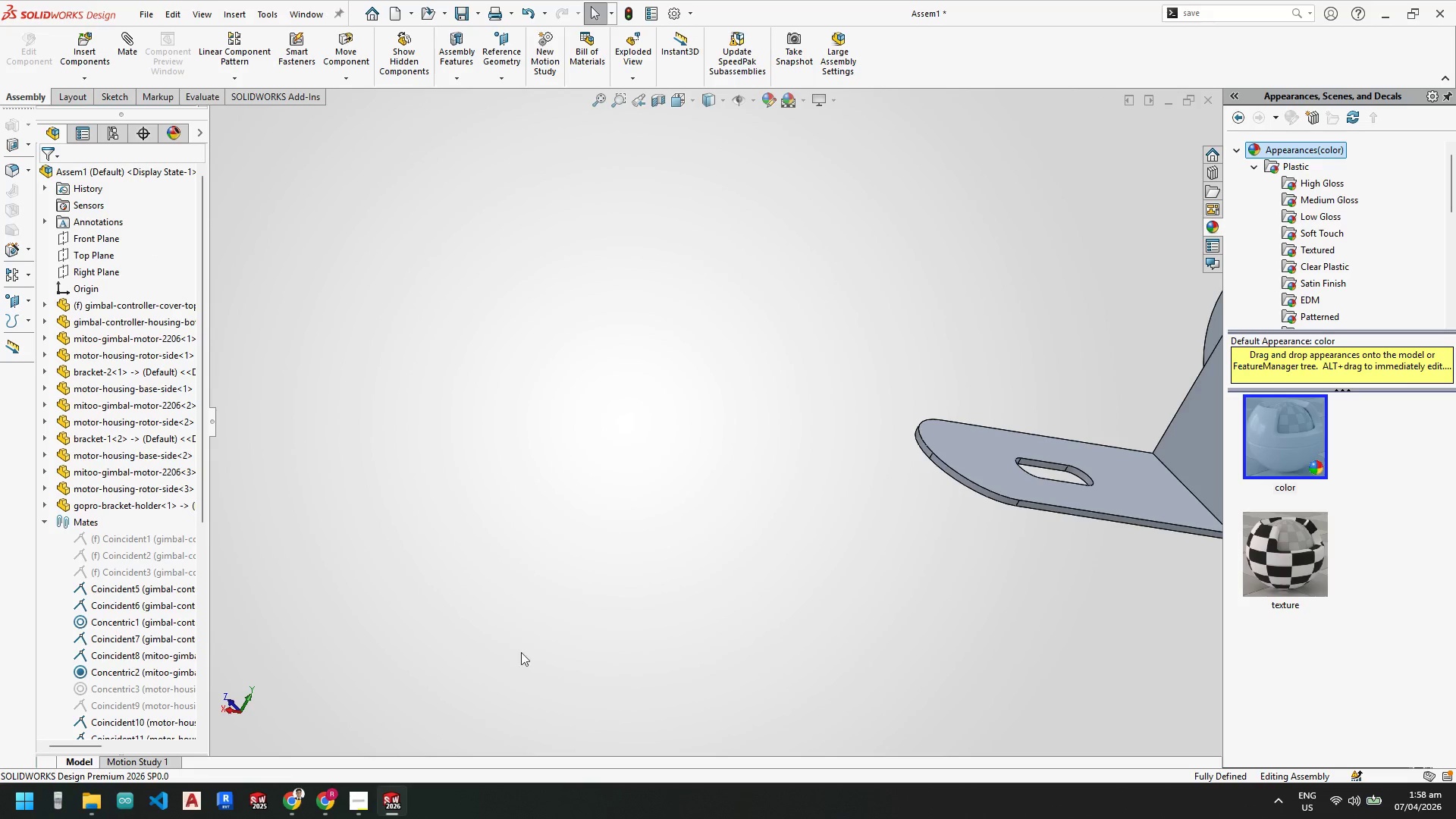 
scroll: coordinate [848, 533], scroll_direction: up, amount: 4.0
 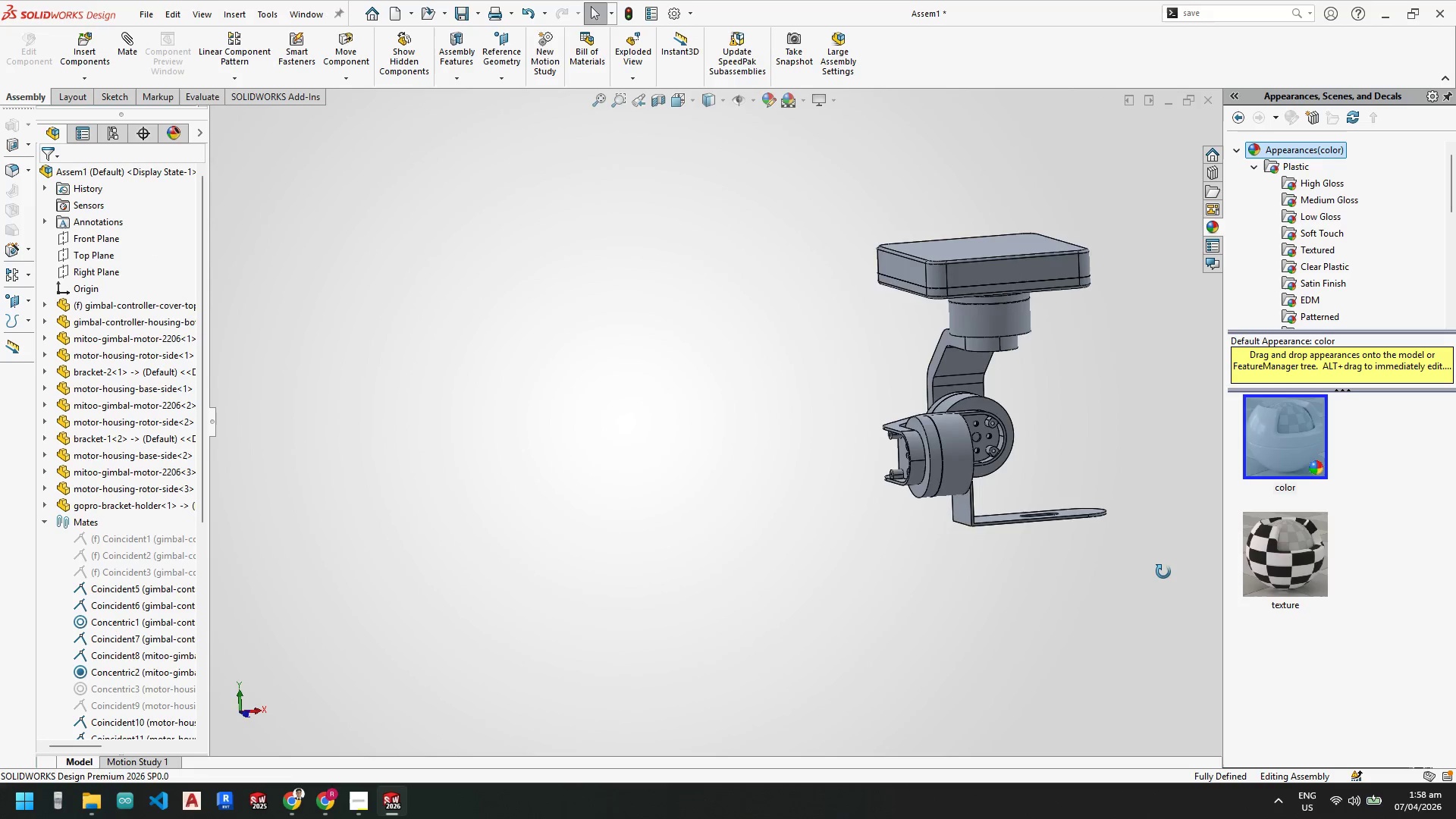 
key(Control+ControlLeft)
 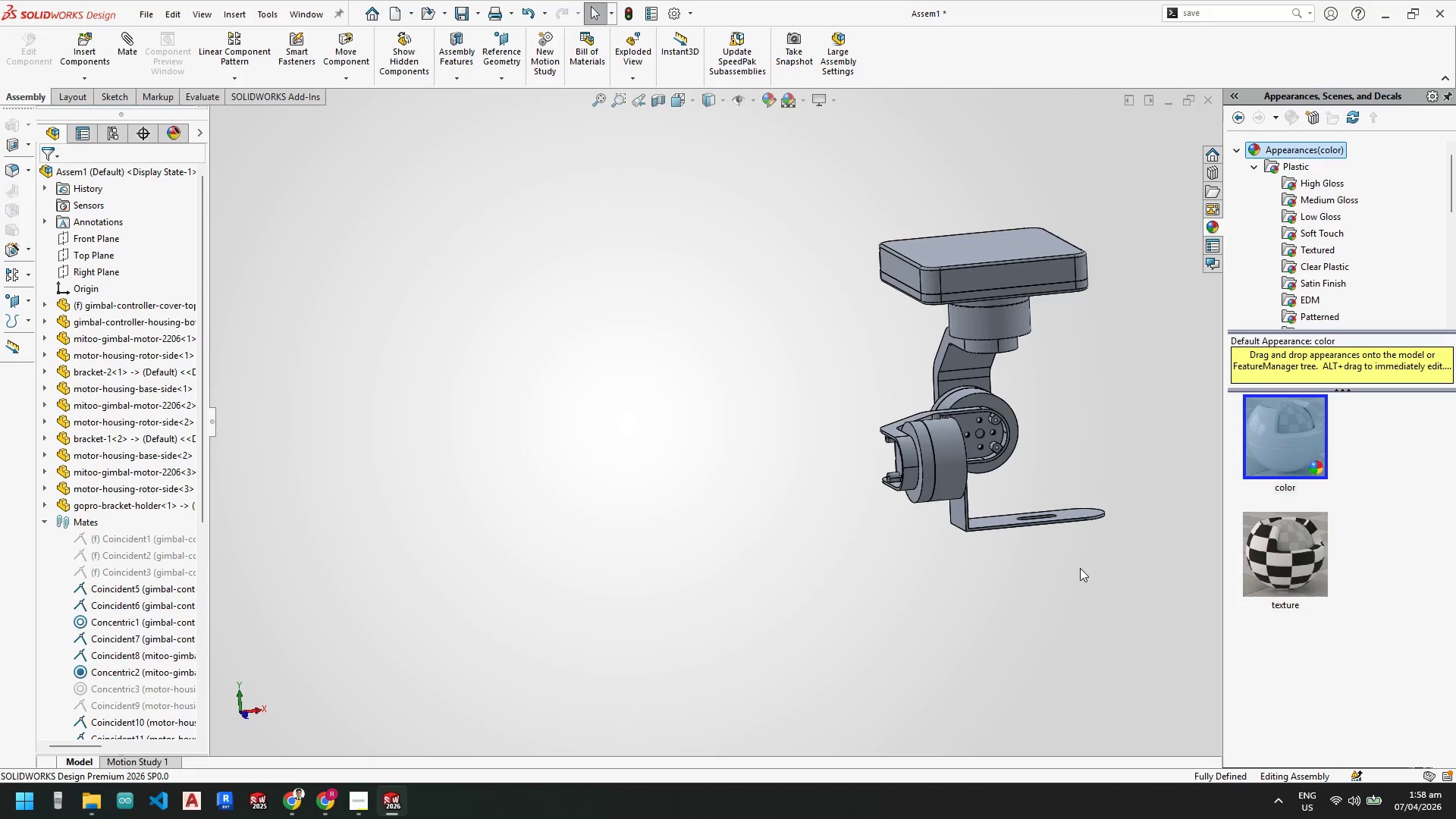 
key(Control+S)
 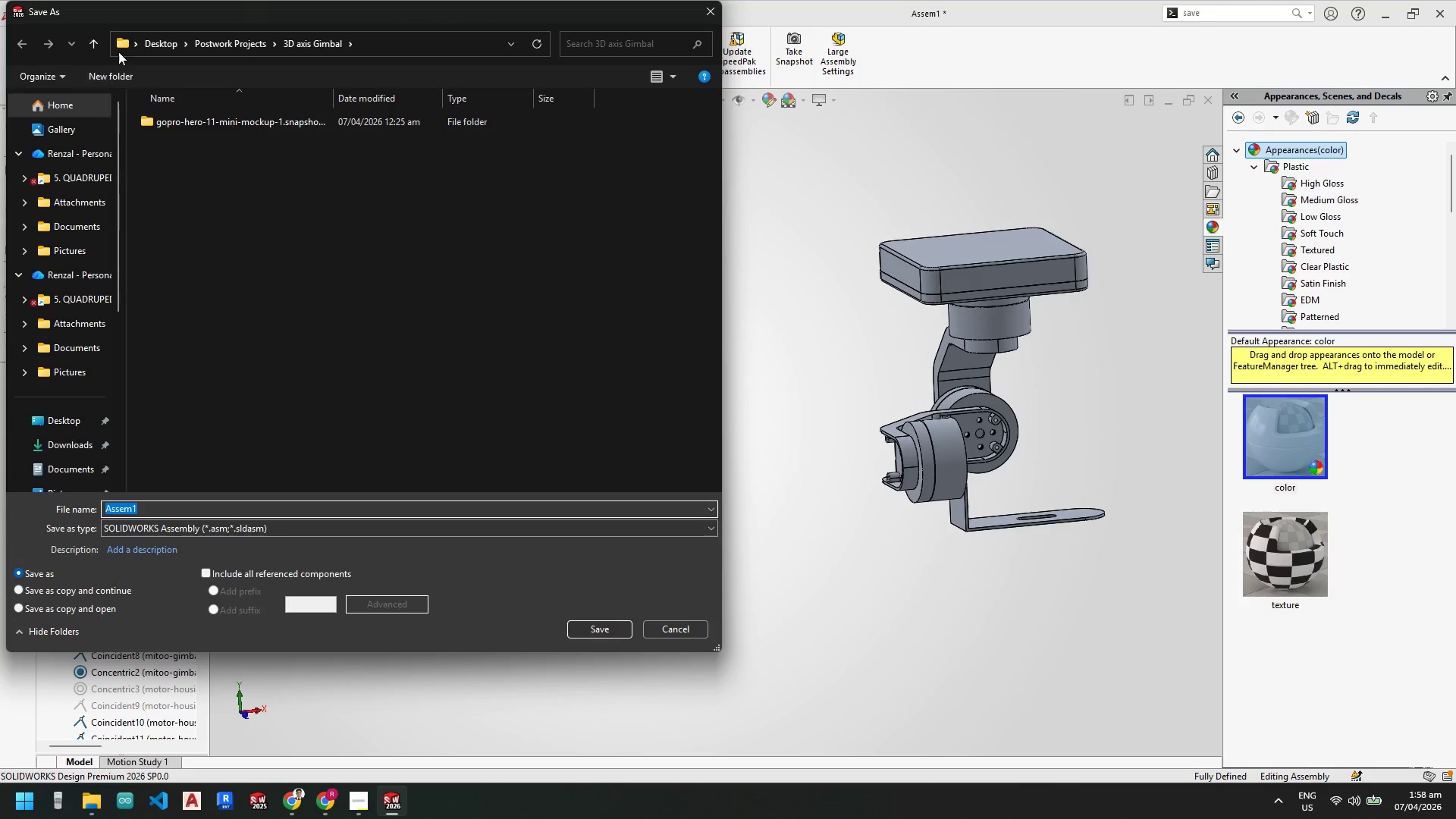 
left_click([94, 39])
 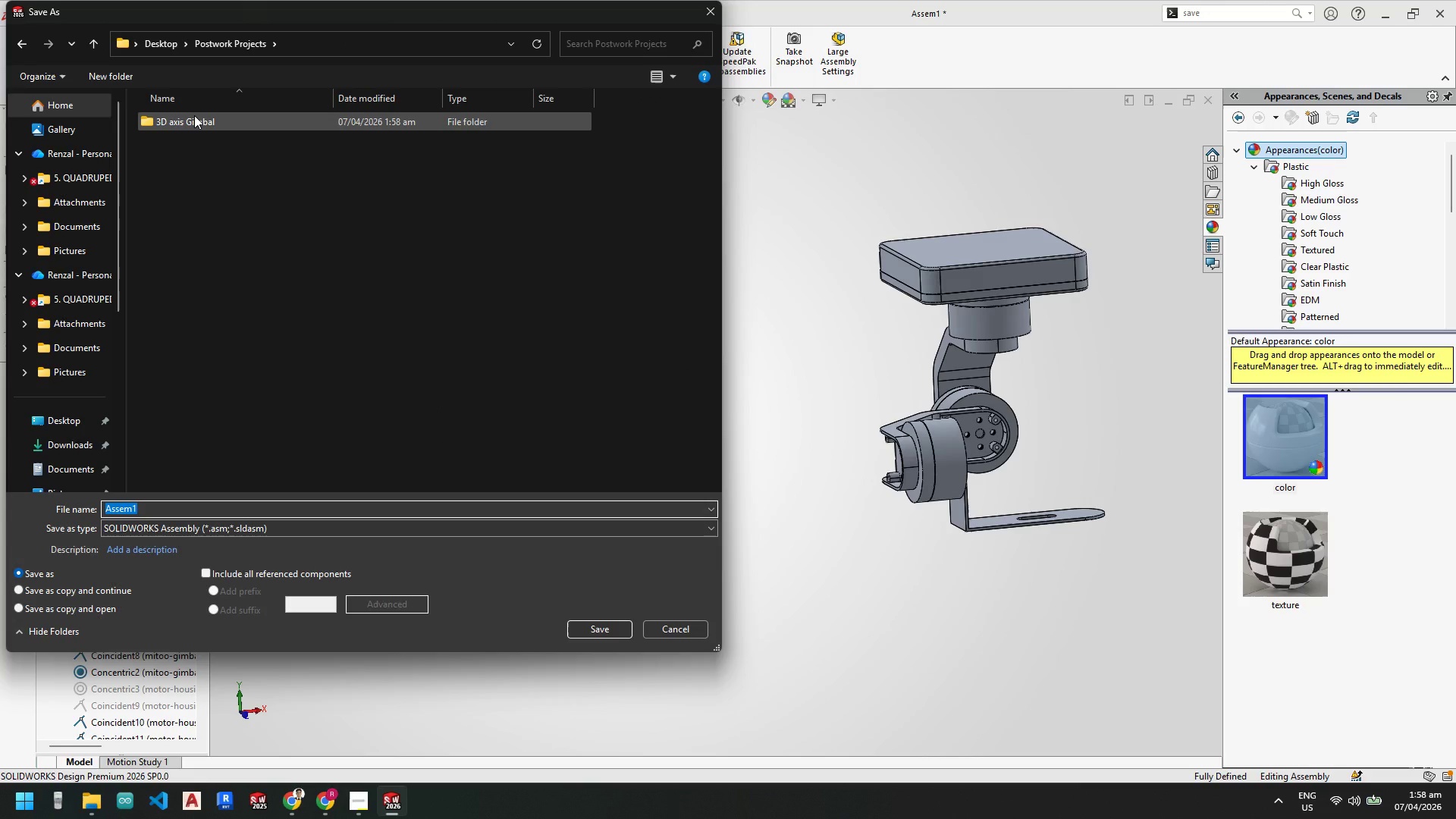 
double_click([194, 115])
 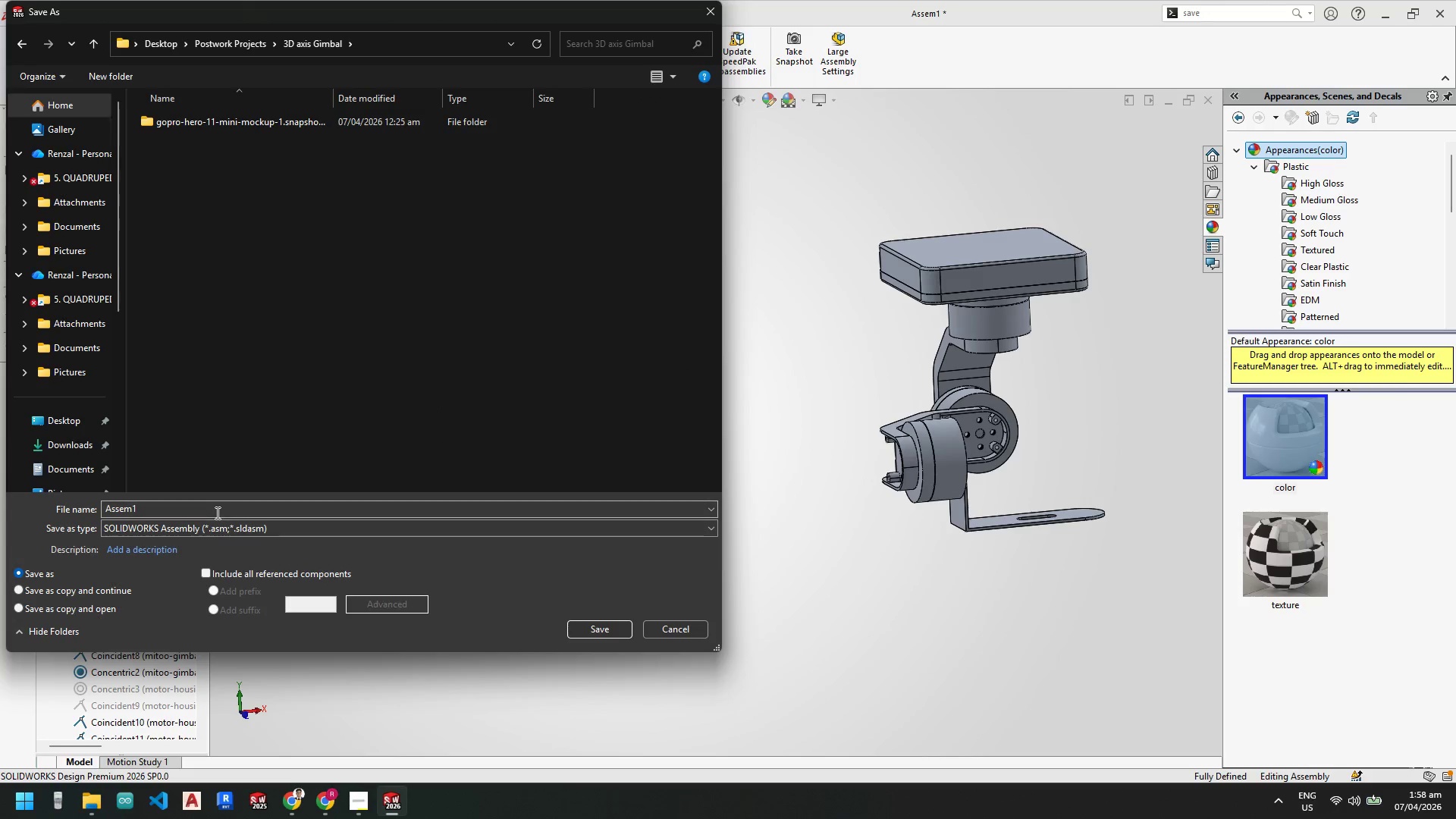 
left_click([216, 513])
 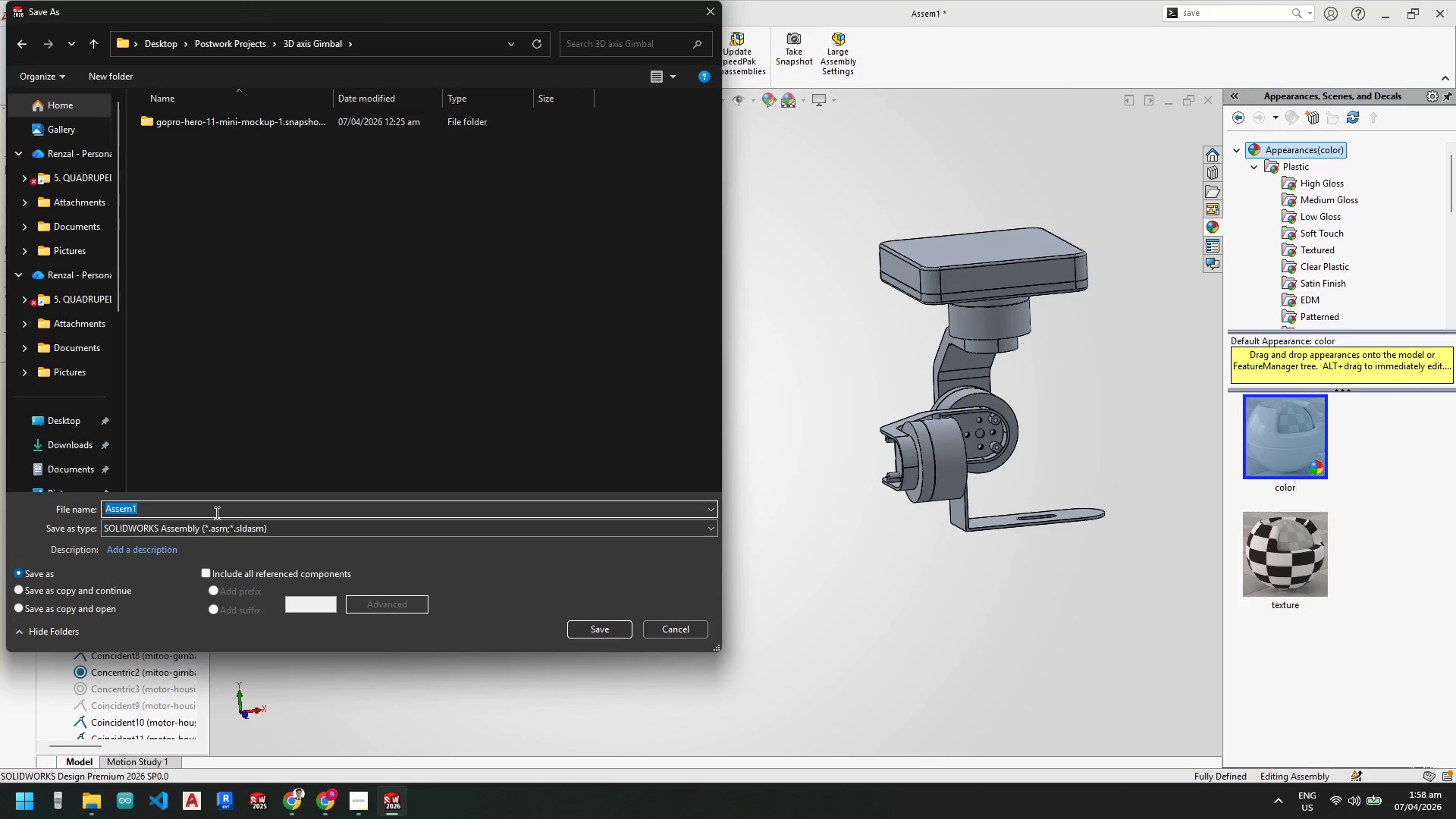 
hold_key(key=ShiftLeft, duration=3.38)
 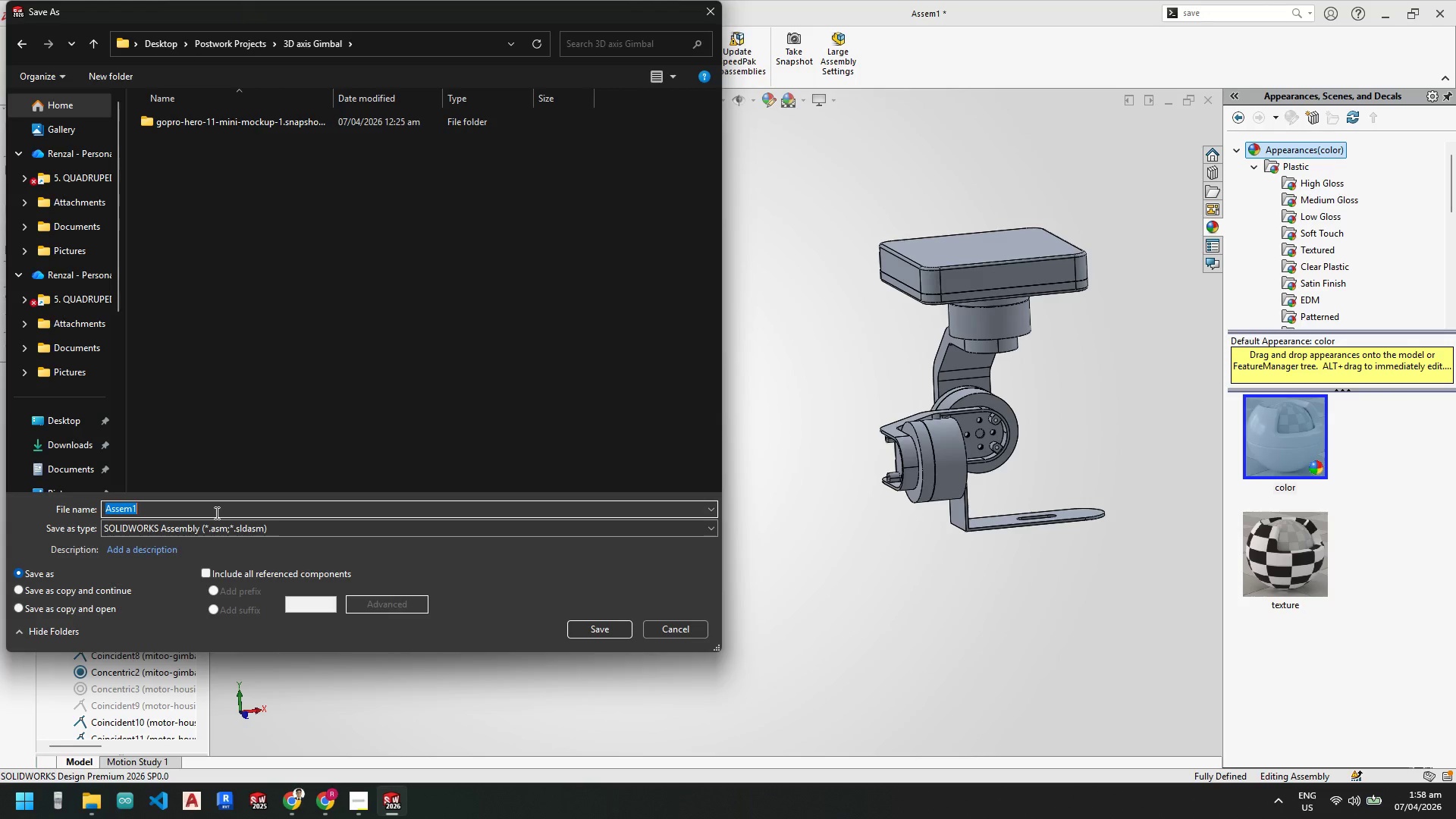 
type(#_AX)
key(Backspace)
key(Backspace)
type(Axis-Gimbal-Assembly)
 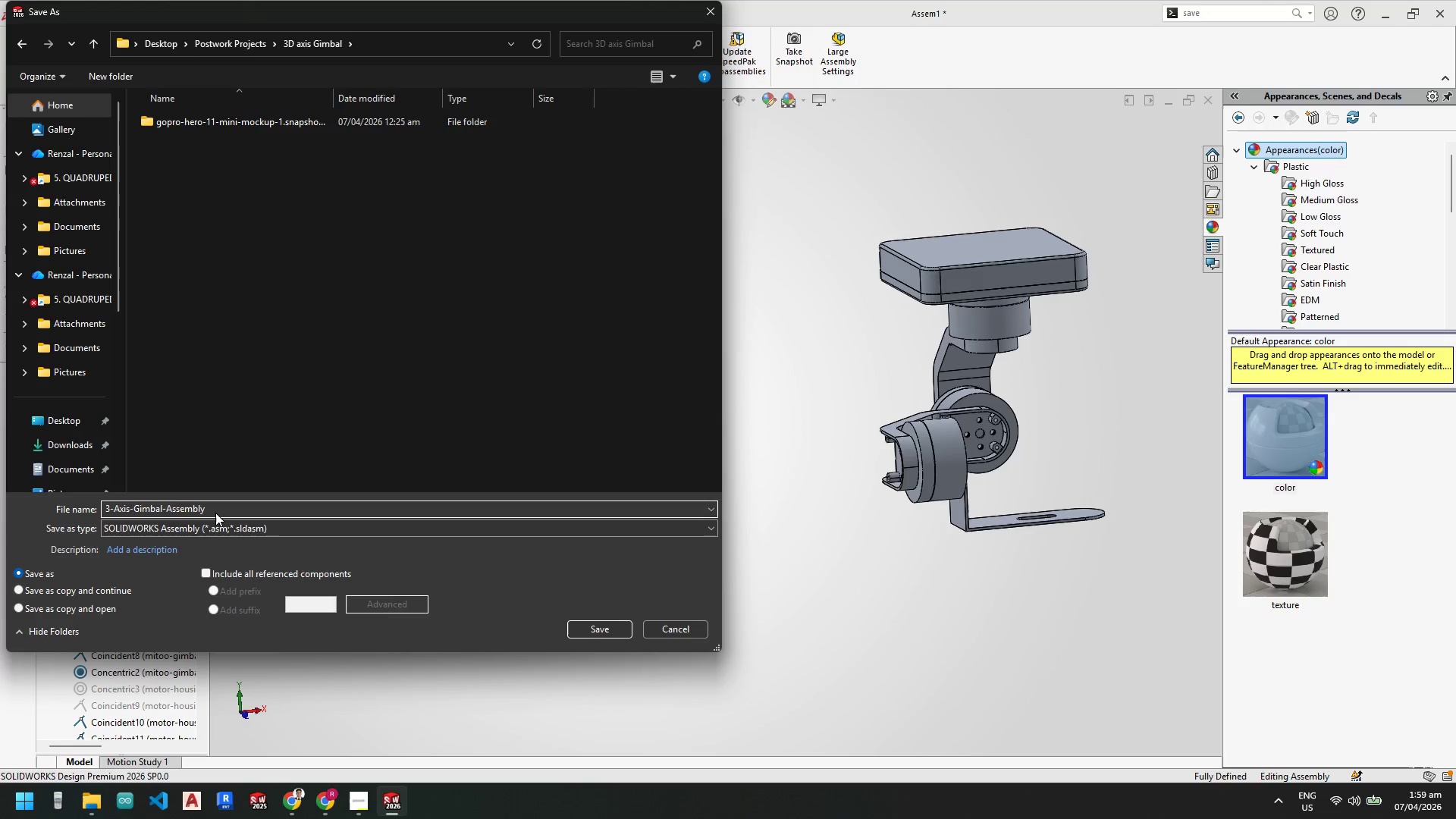 
scroll: coordinate [1011, 507], scroll_direction: down, amount: 2.0
 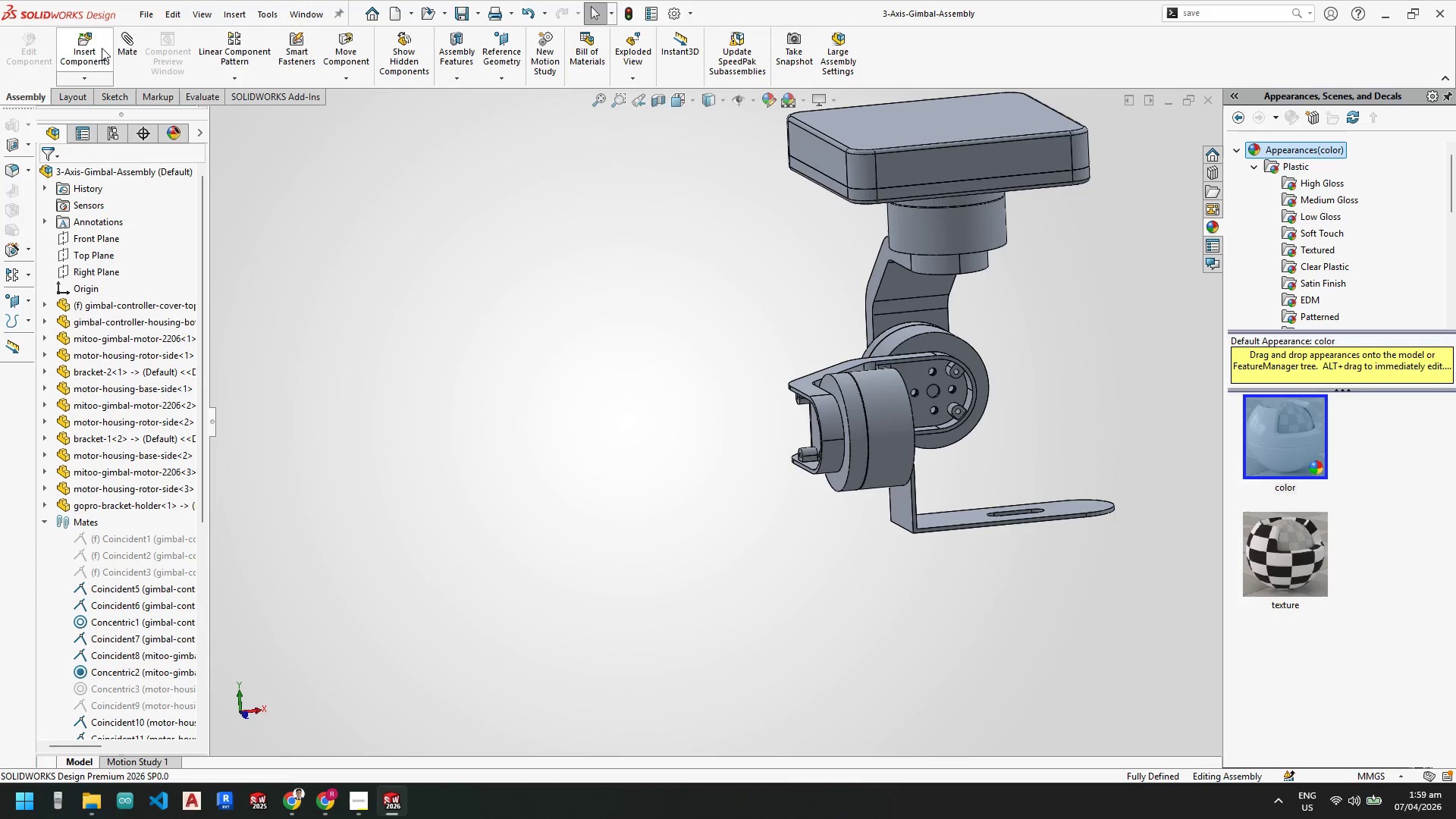 
left_click([90, 53])
 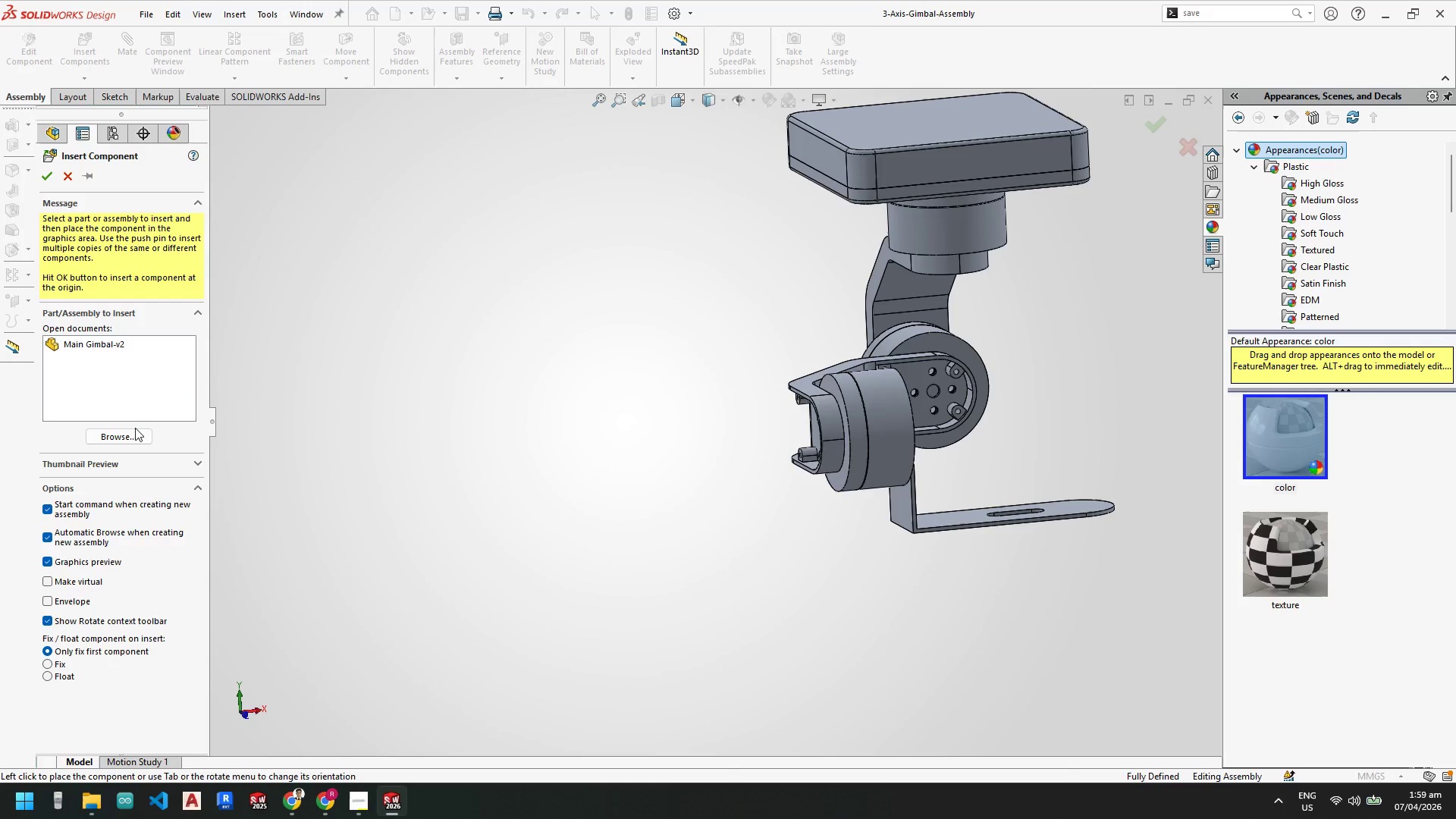 
left_click([130, 431])
 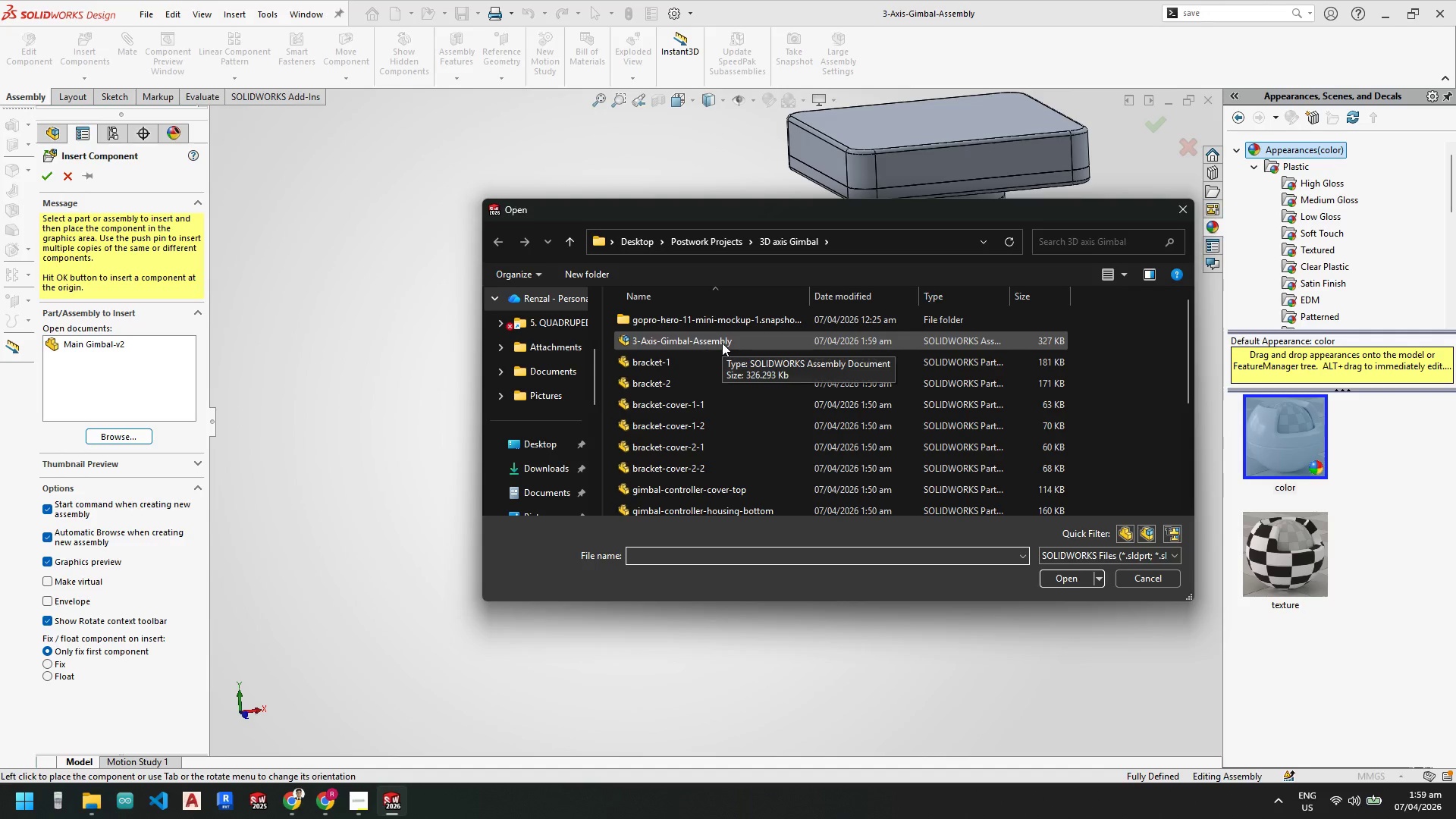 
scroll: coordinate [738, 416], scroll_direction: down, amount: 8.0
 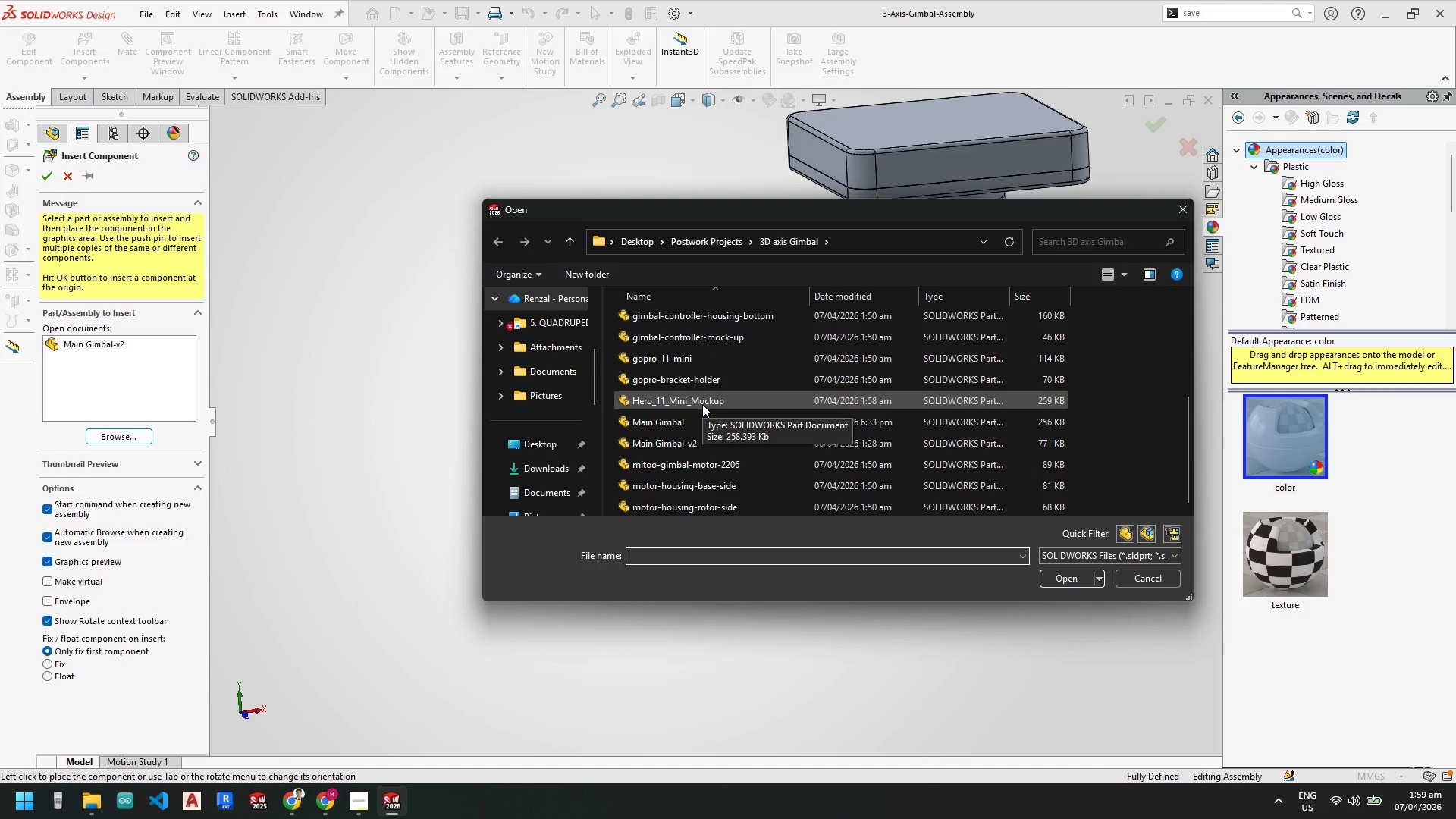 
wait(5.73)
 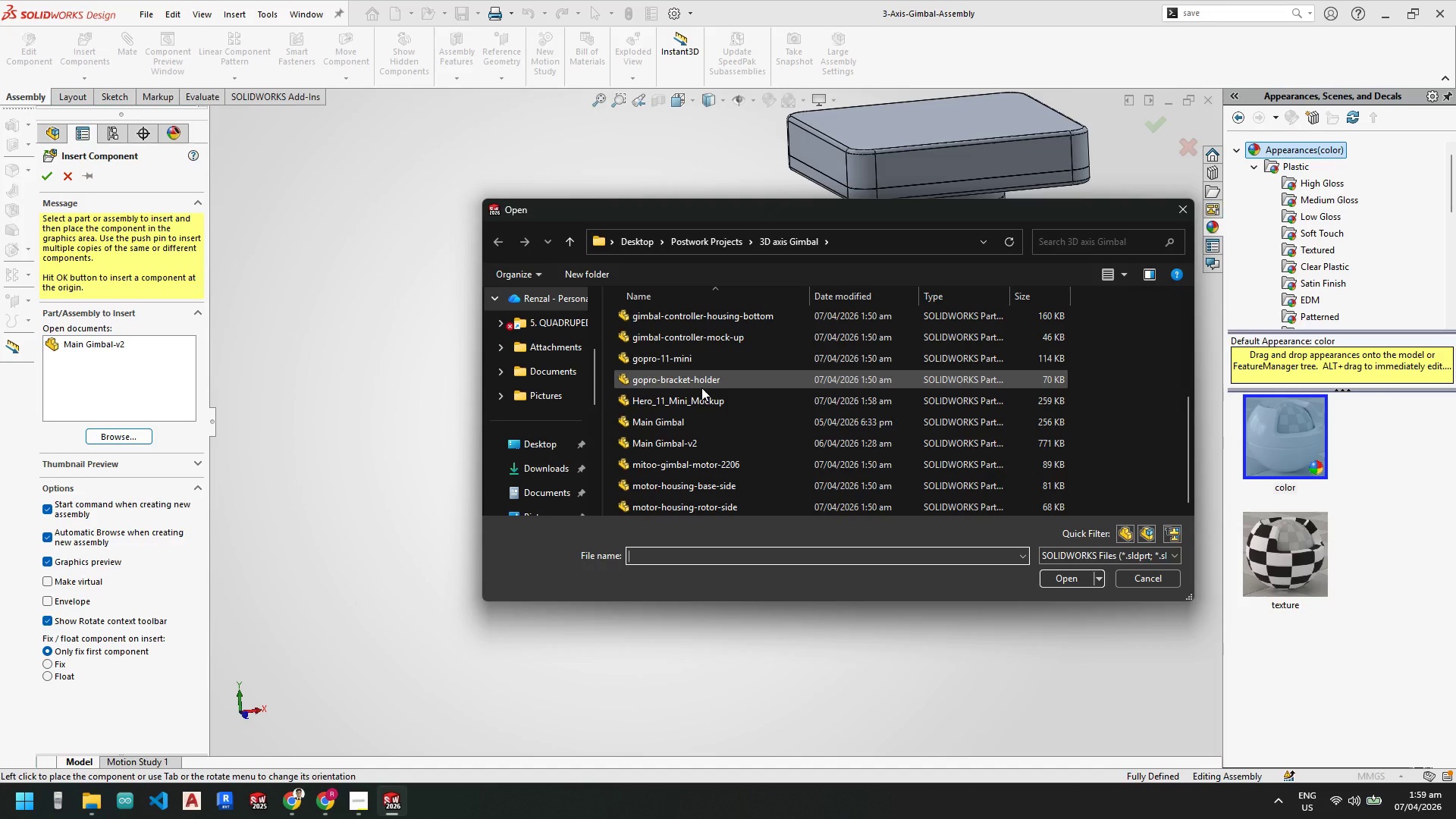 
double_click([702, 404])
 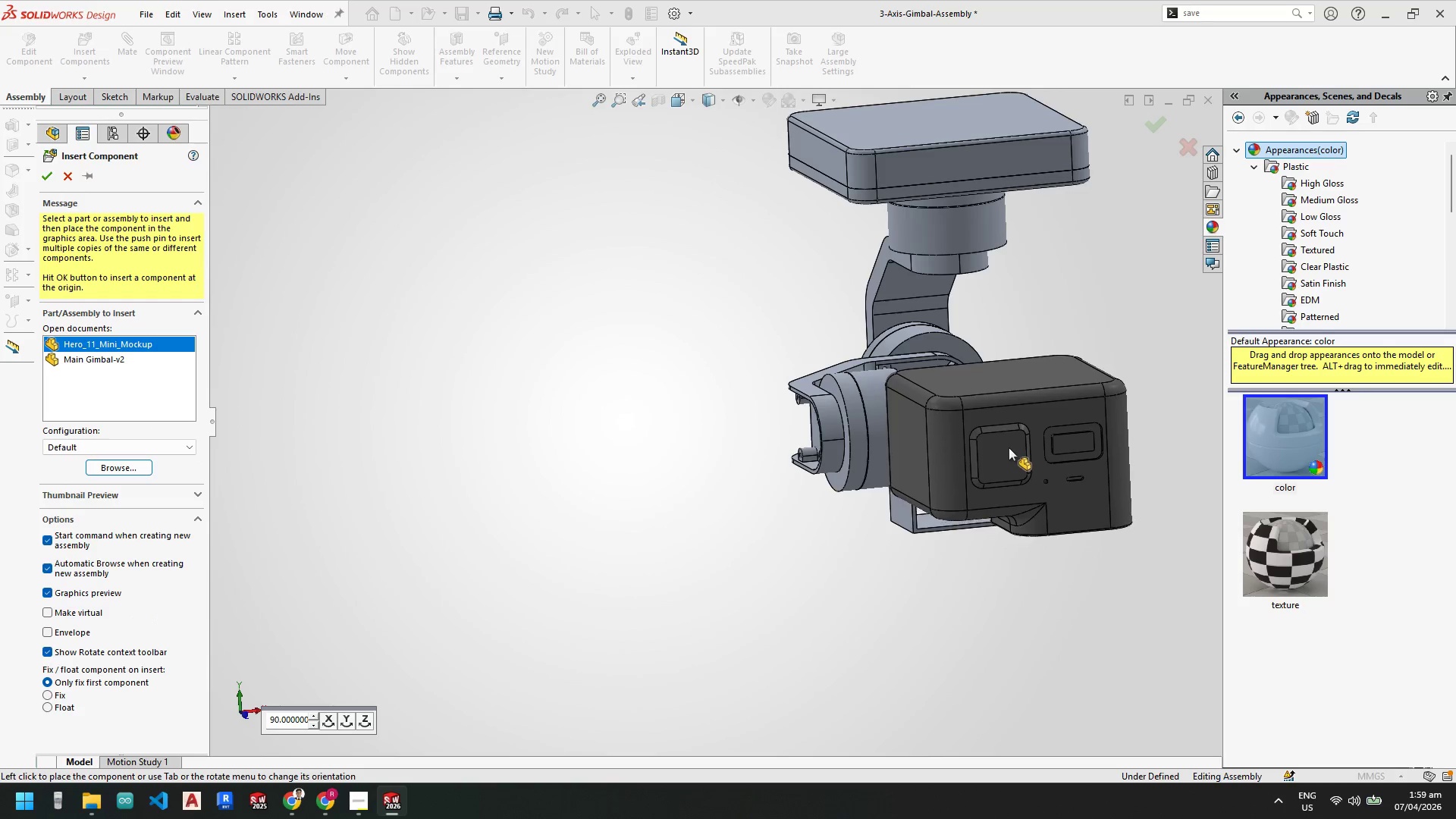 
left_click([1087, 485])
 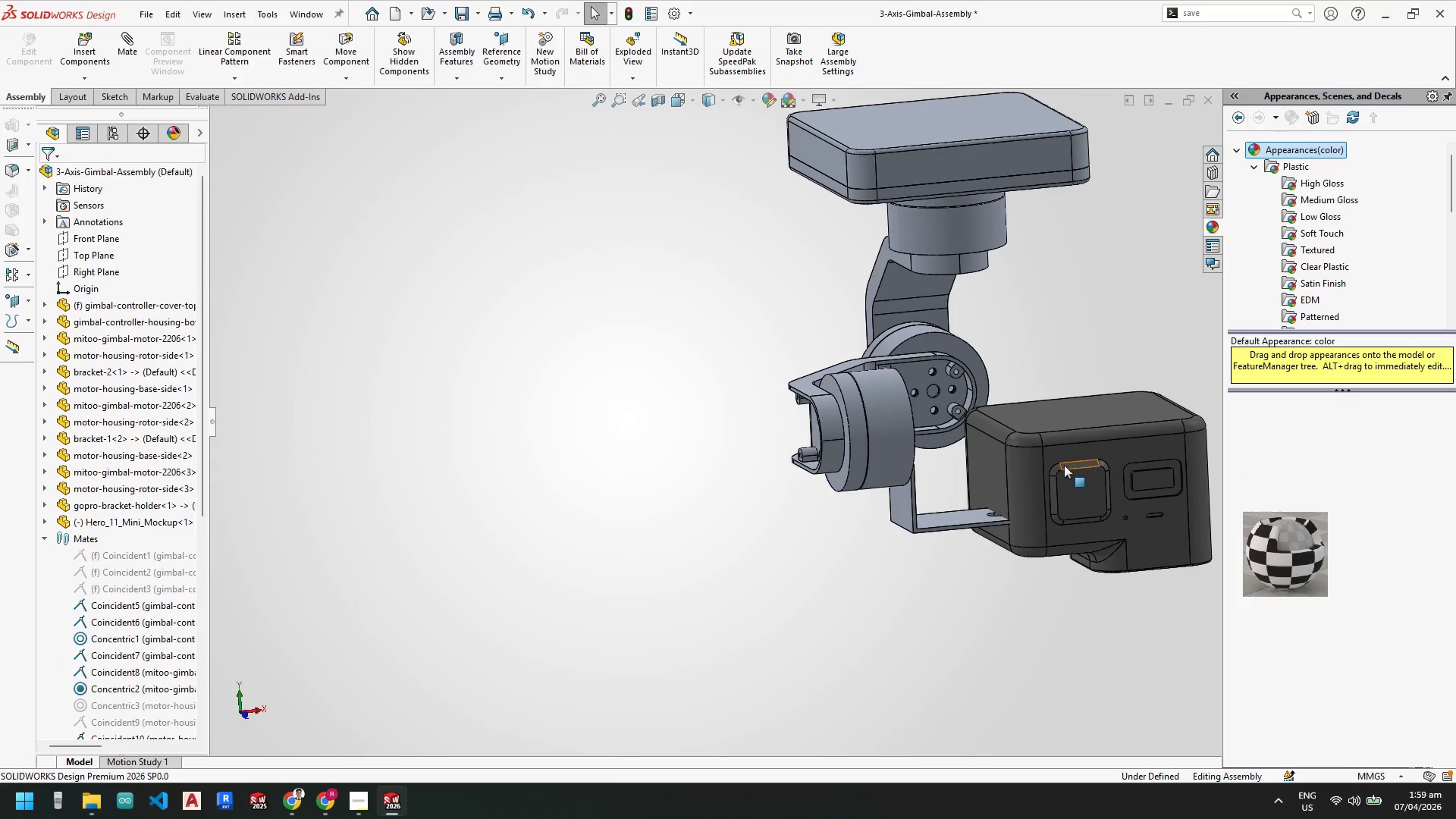 
scroll: coordinate [967, 643], scroll_direction: down, amount: 5.0
 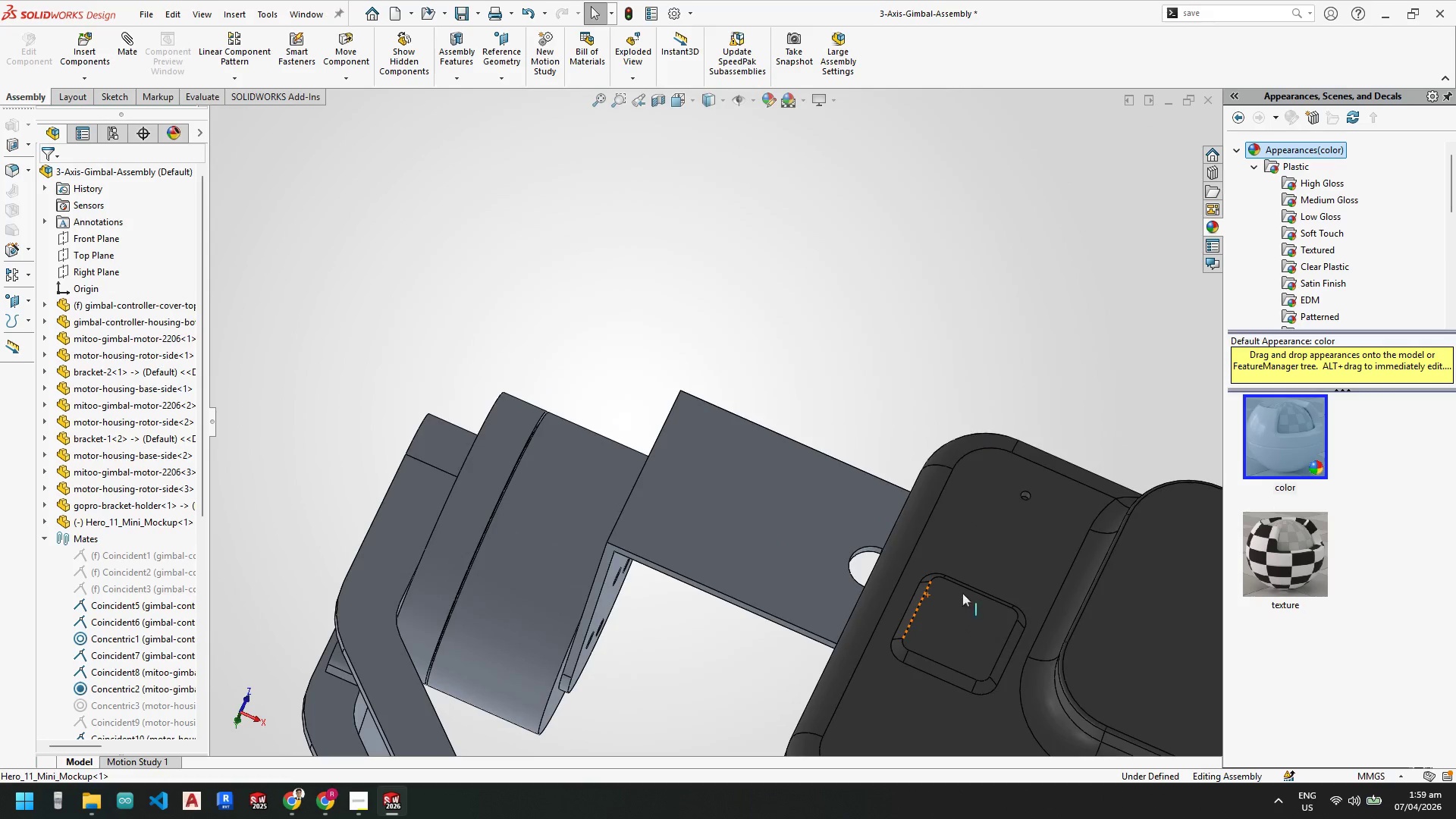 
scroll: coordinate [839, 585], scroll_direction: up, amount: 2.0
 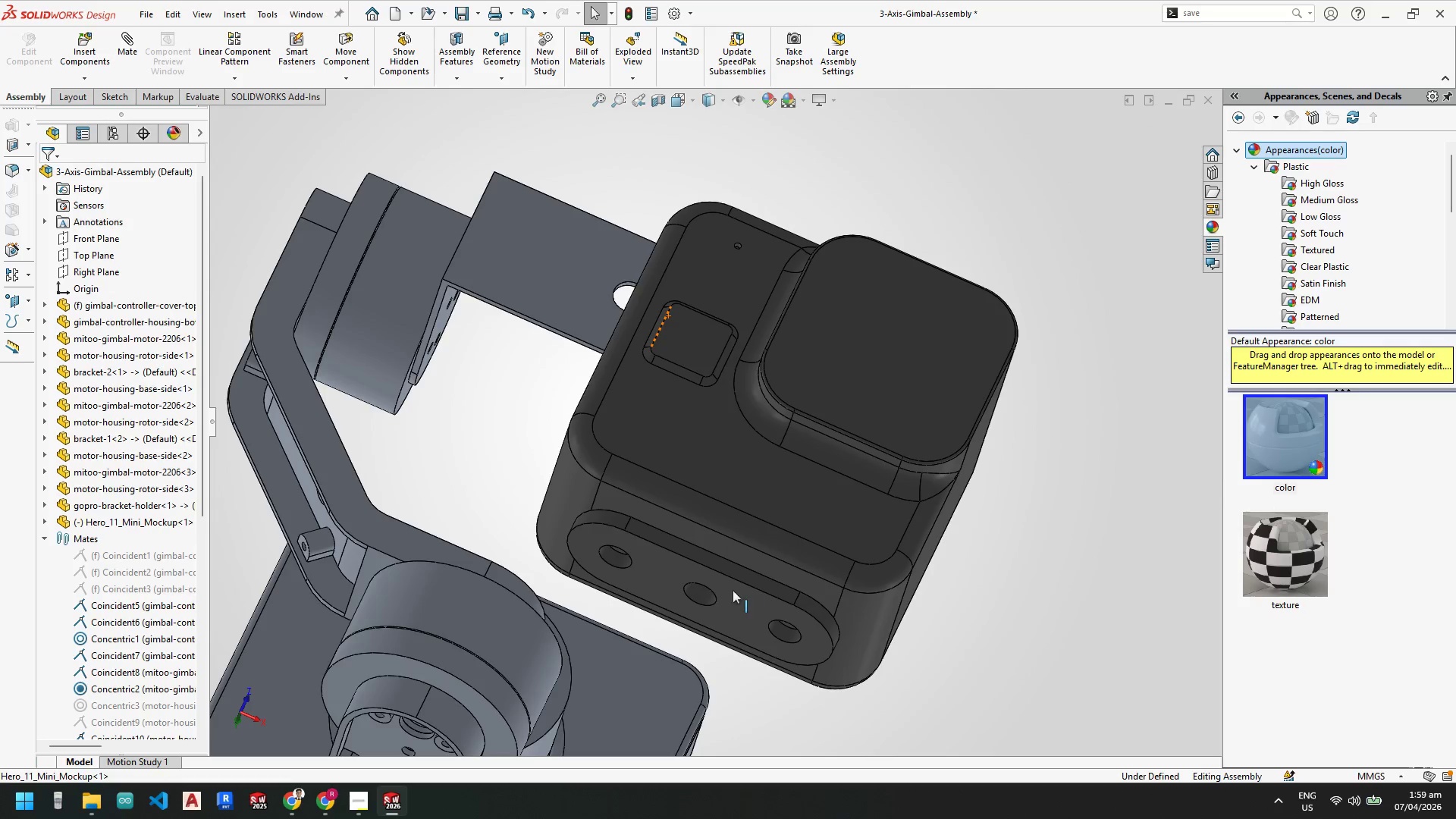 
left_click([734, 601])
 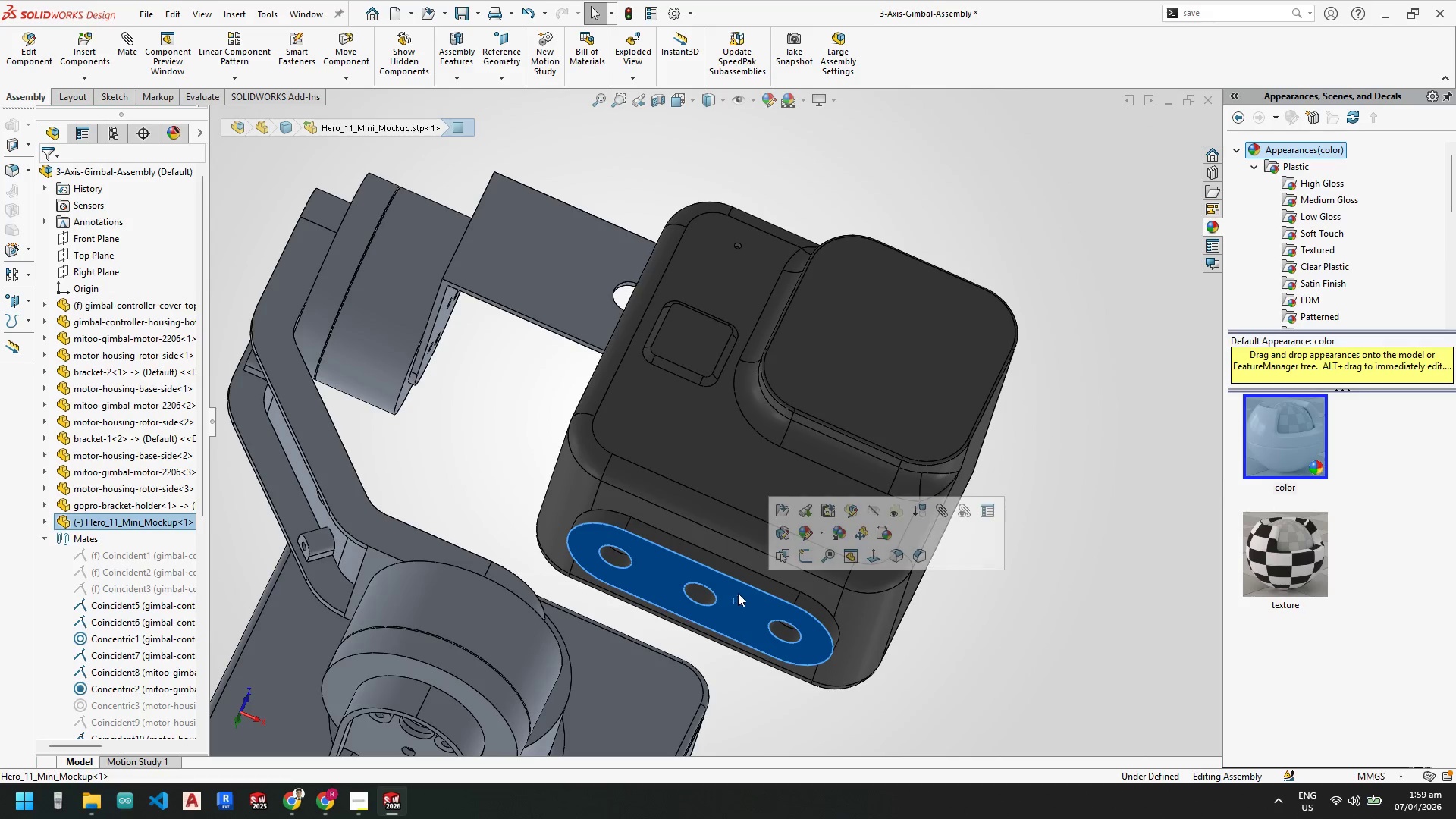 
scroll: coordinate [751, 519], scroll_direction: up, amount: 3.0
 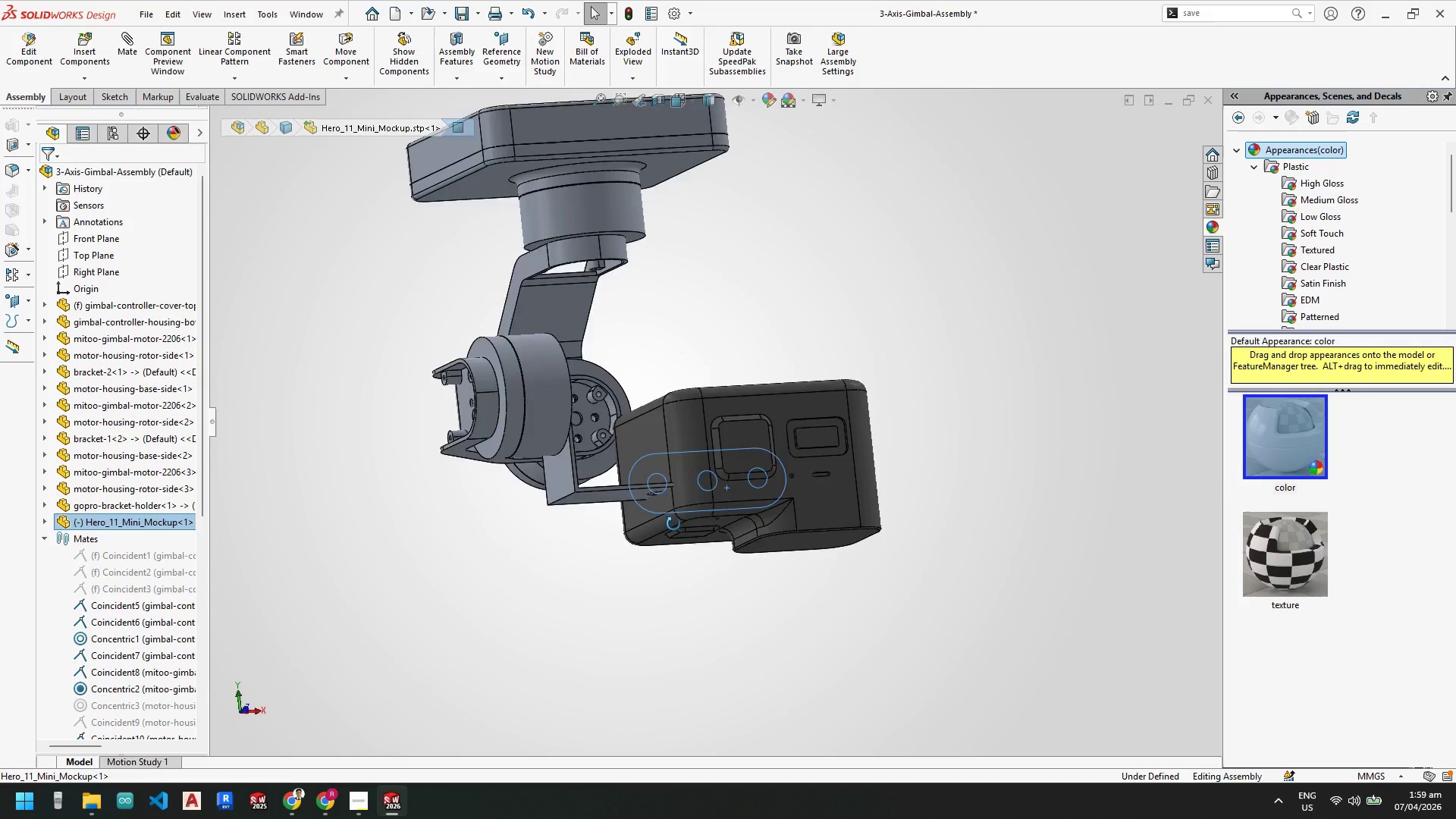 
hold_key(key=ControlLeft, duration=0.66)
 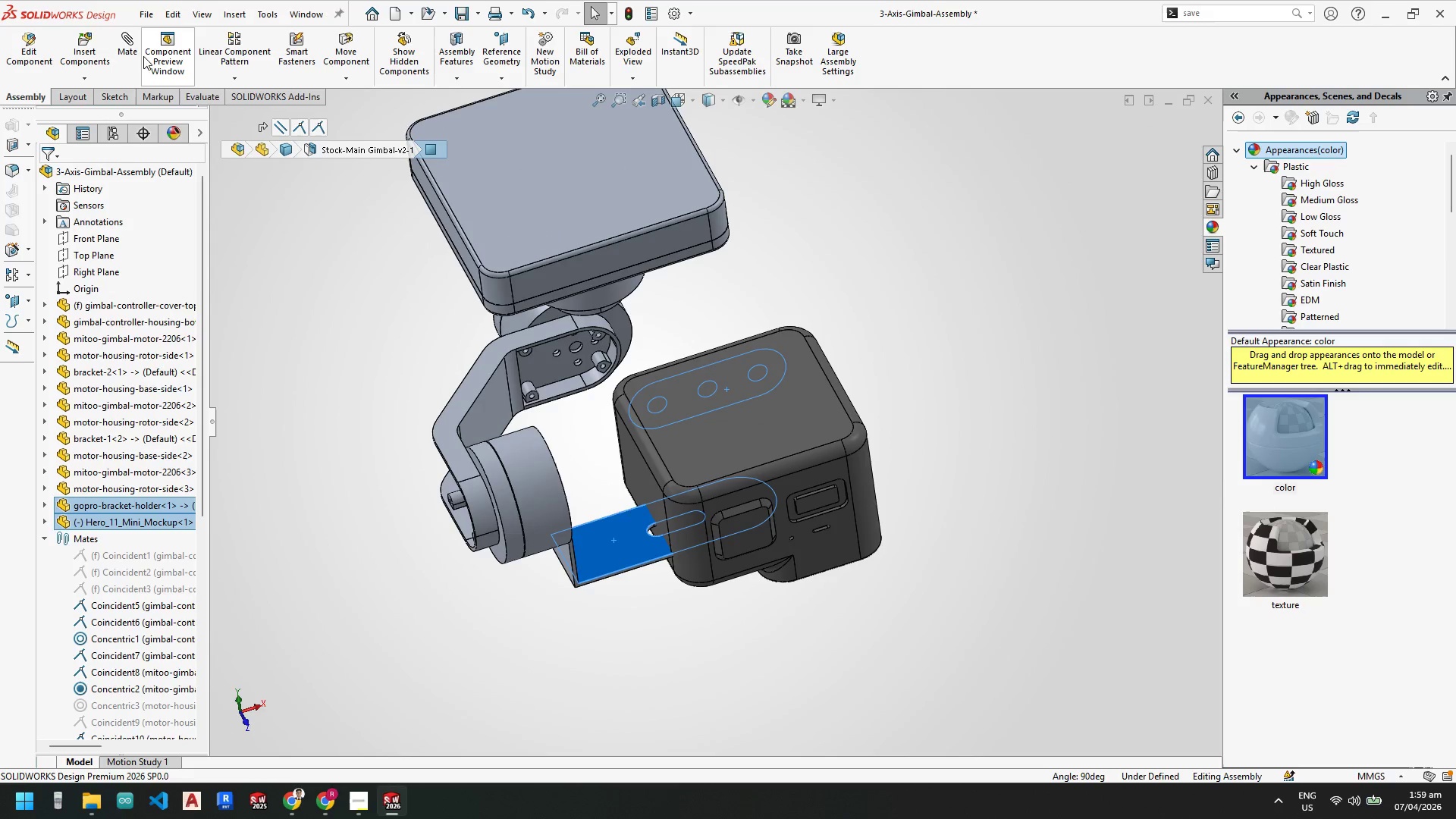 
left_click([130, 46])
 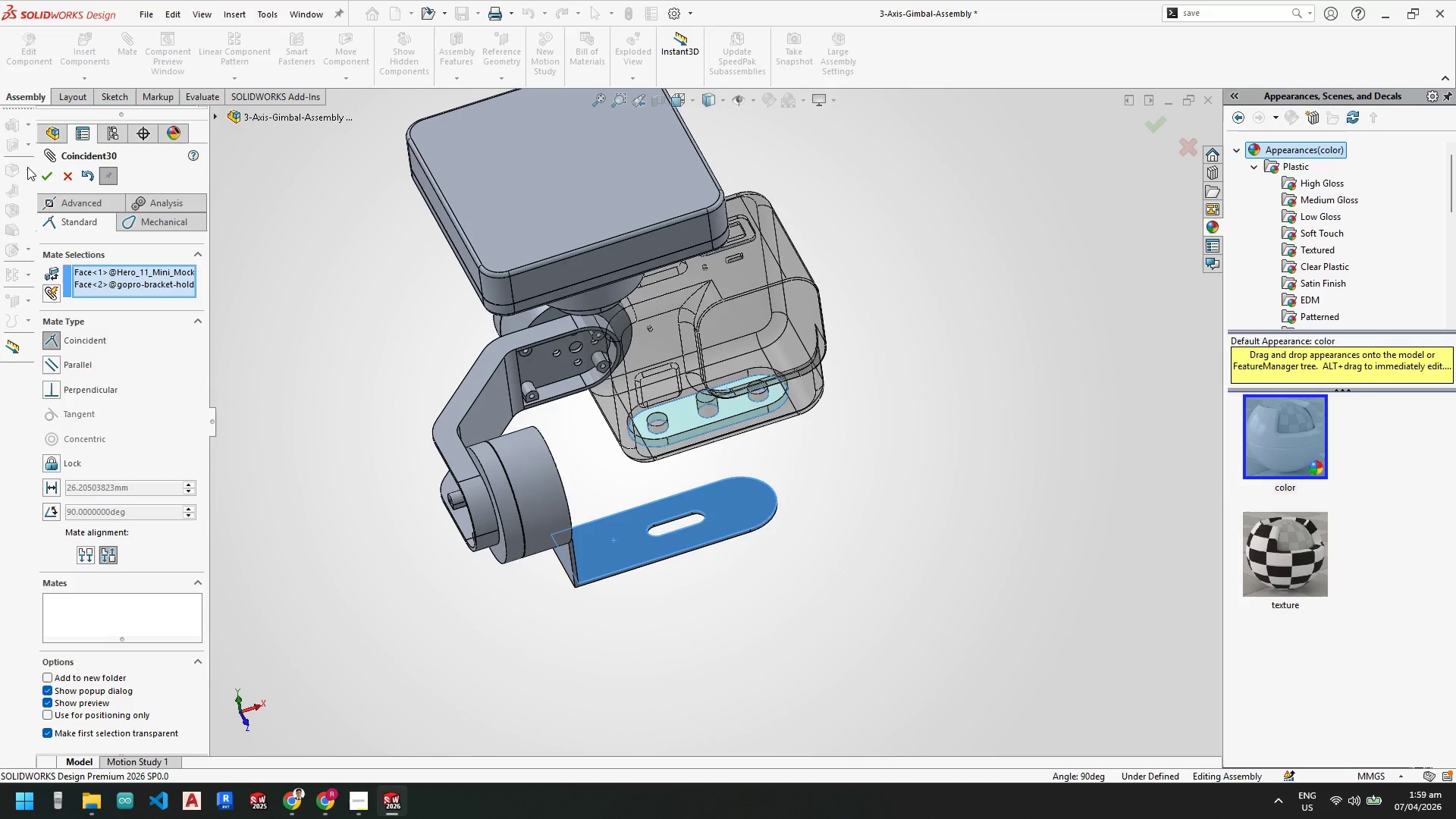 
left_click([48, 171])
 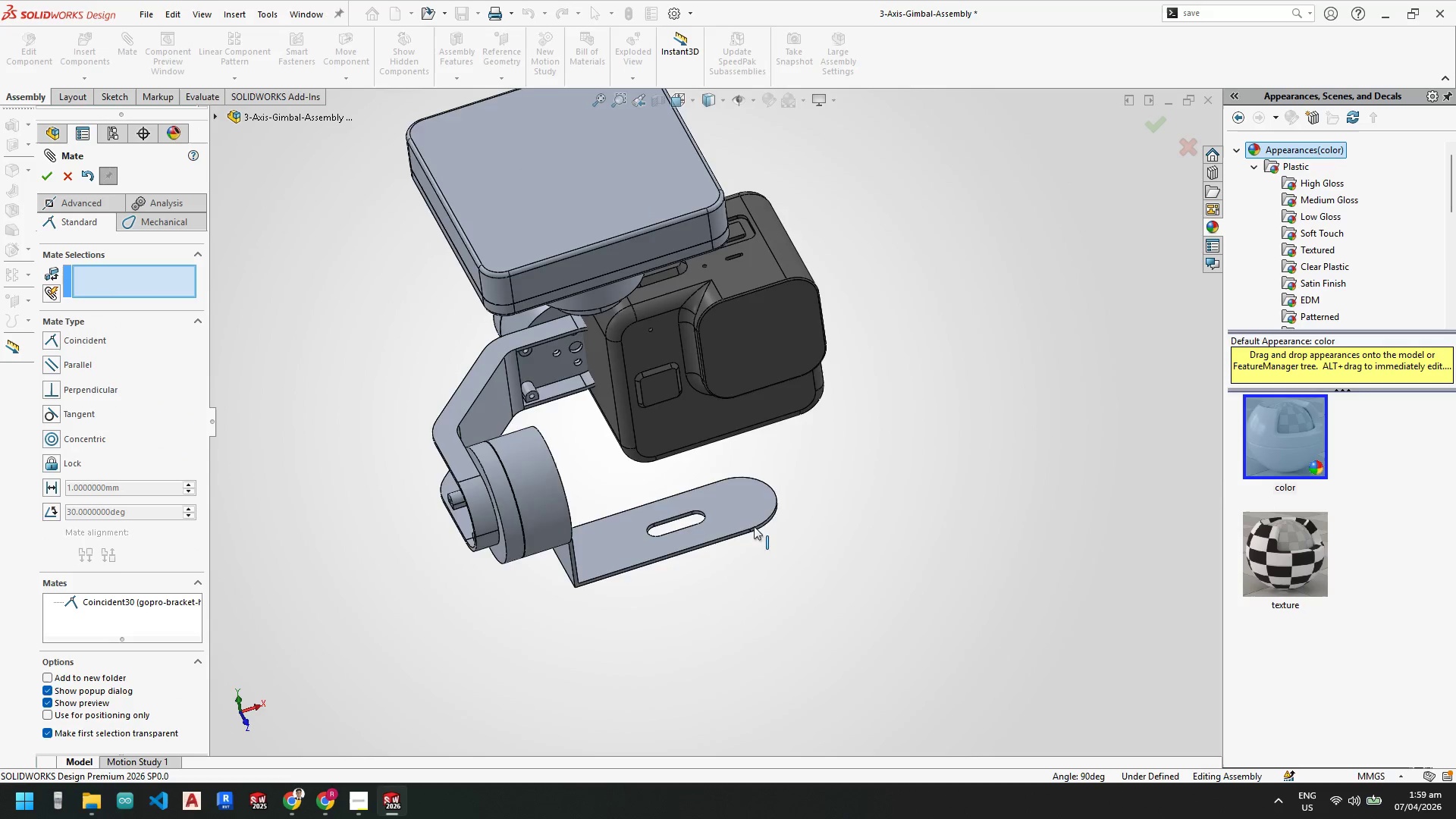 
scroll: coordinate [913, 477], scroll_direction: down, amount: 6.0
 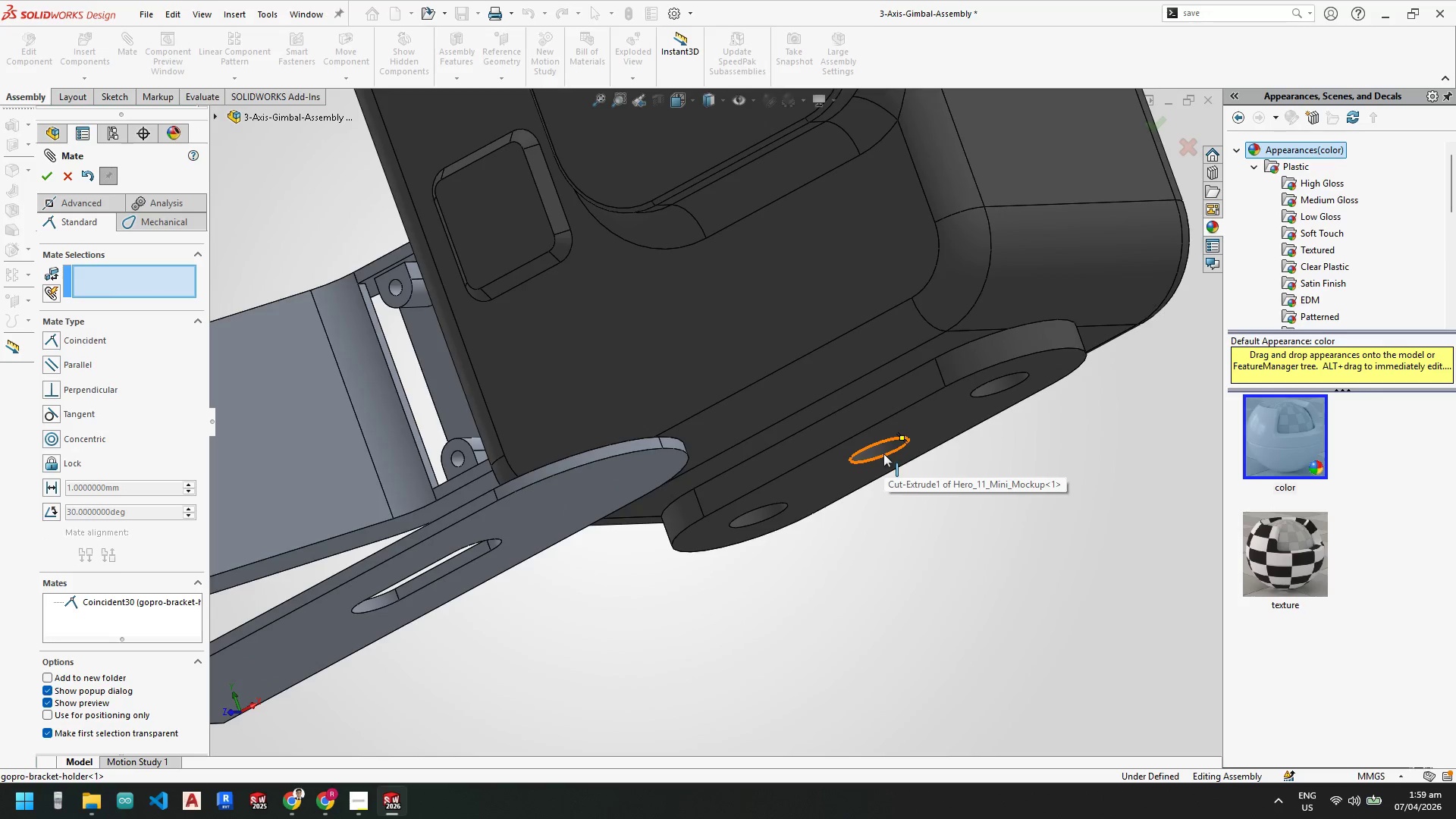 
left_click([883, 454])
 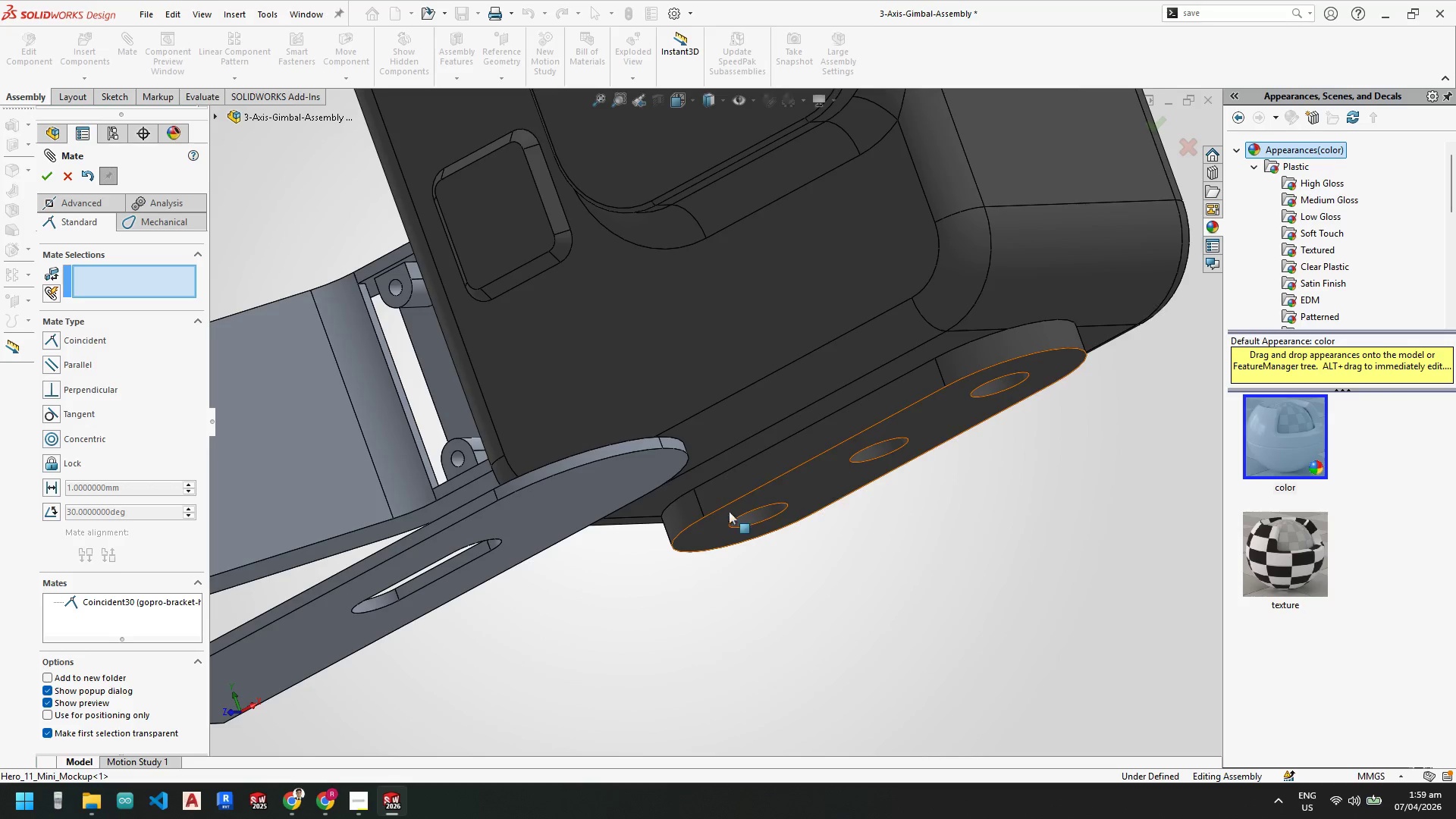 
scroll: coordinate [663, 510], scroll_direction: up, amount: 3.0
 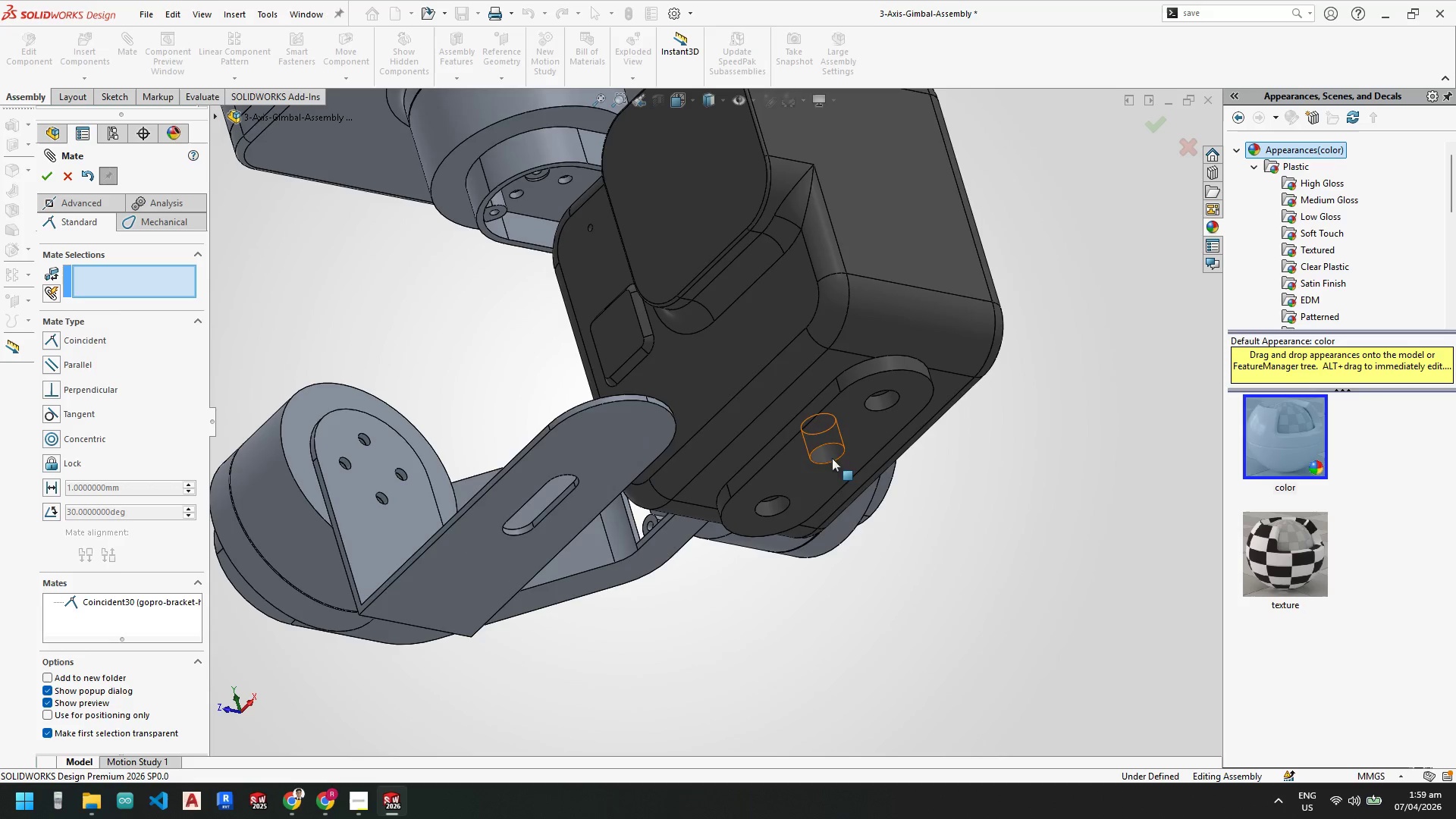 
left_click([833, 460])
 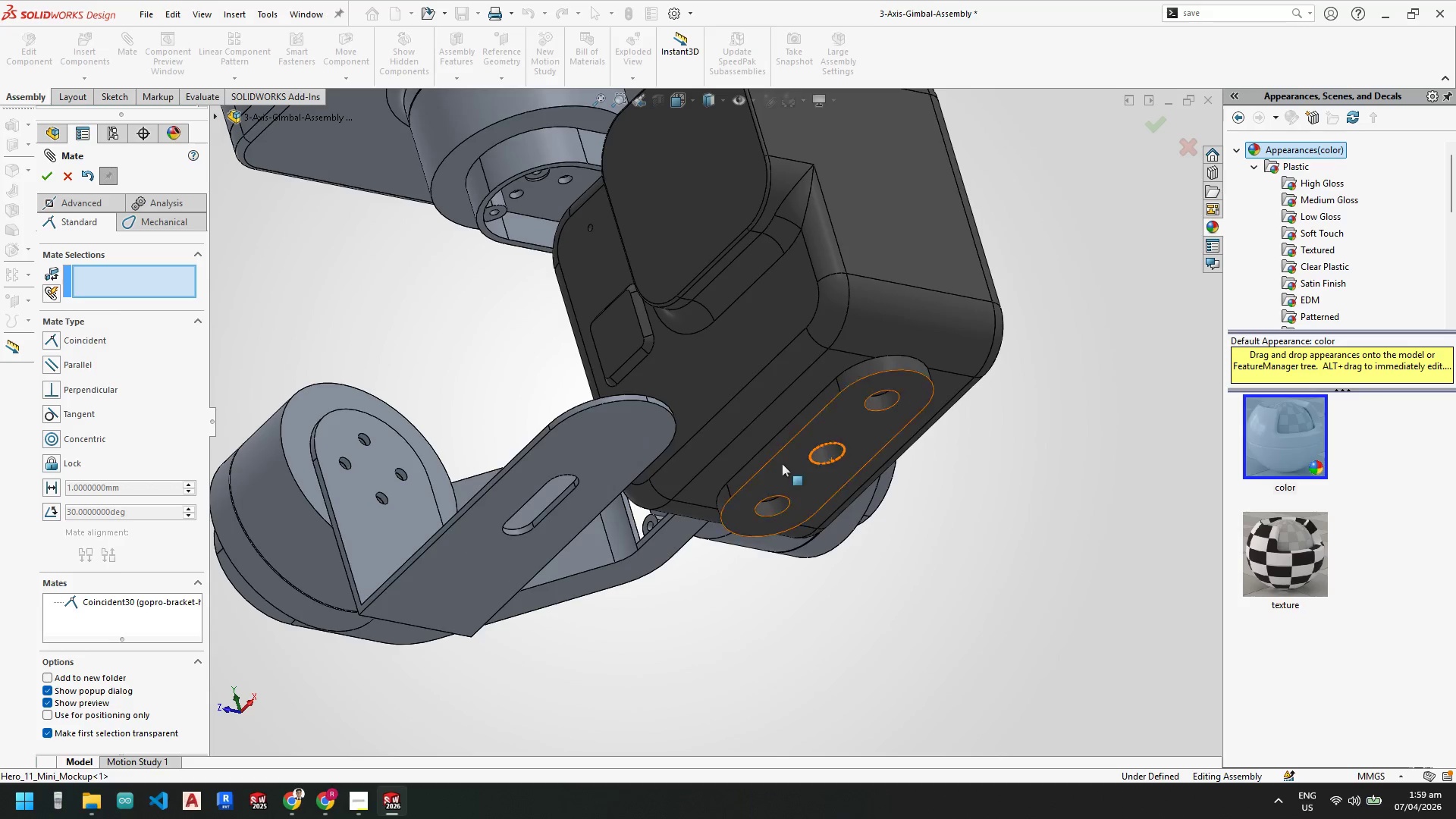 
hold_key(key=ControlLeft, duration=1.36)
left_click([562, 497])
 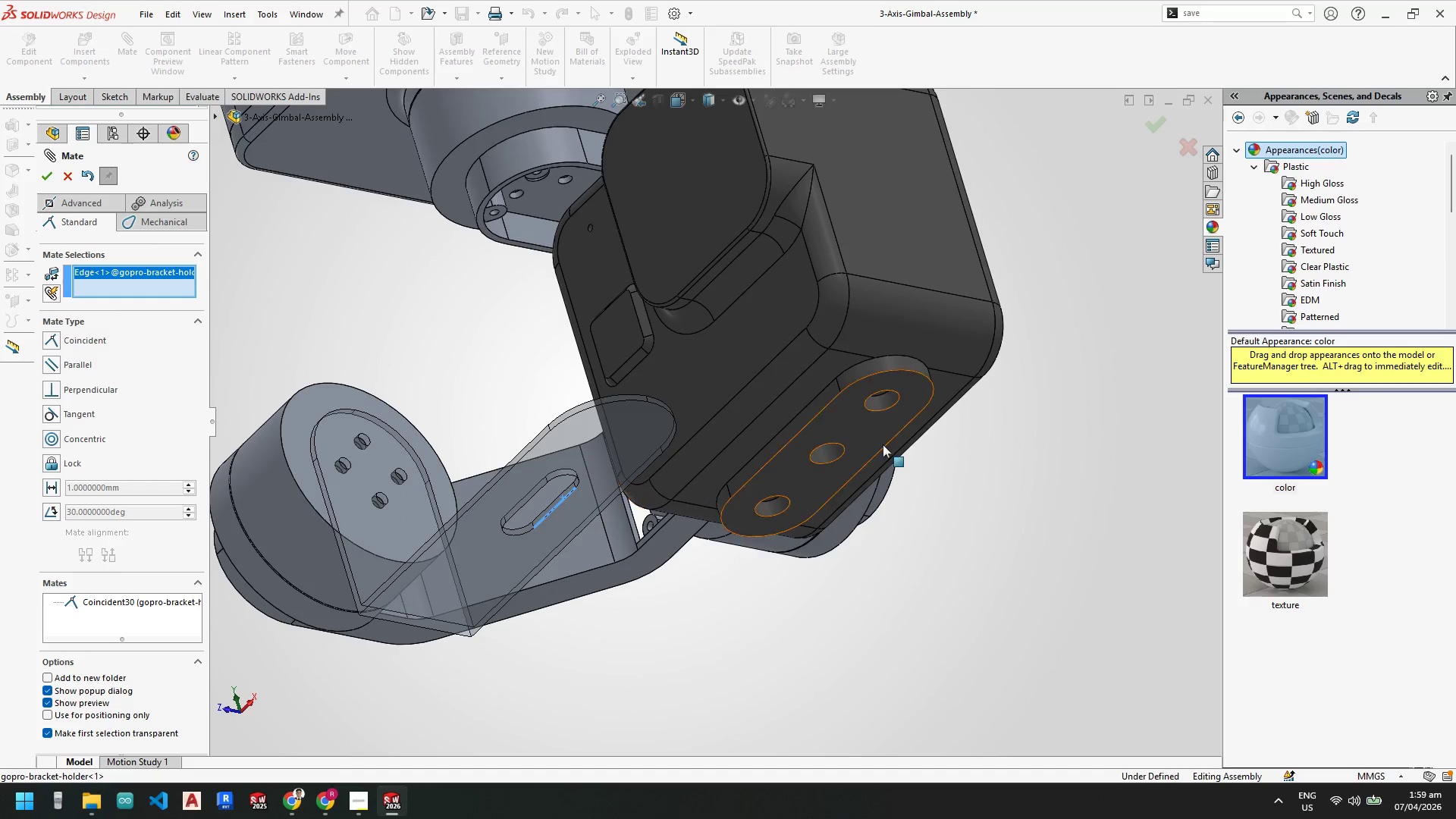 
hold_key(key=ControlLeft, duration=1.11)
left_click([834, 459])
 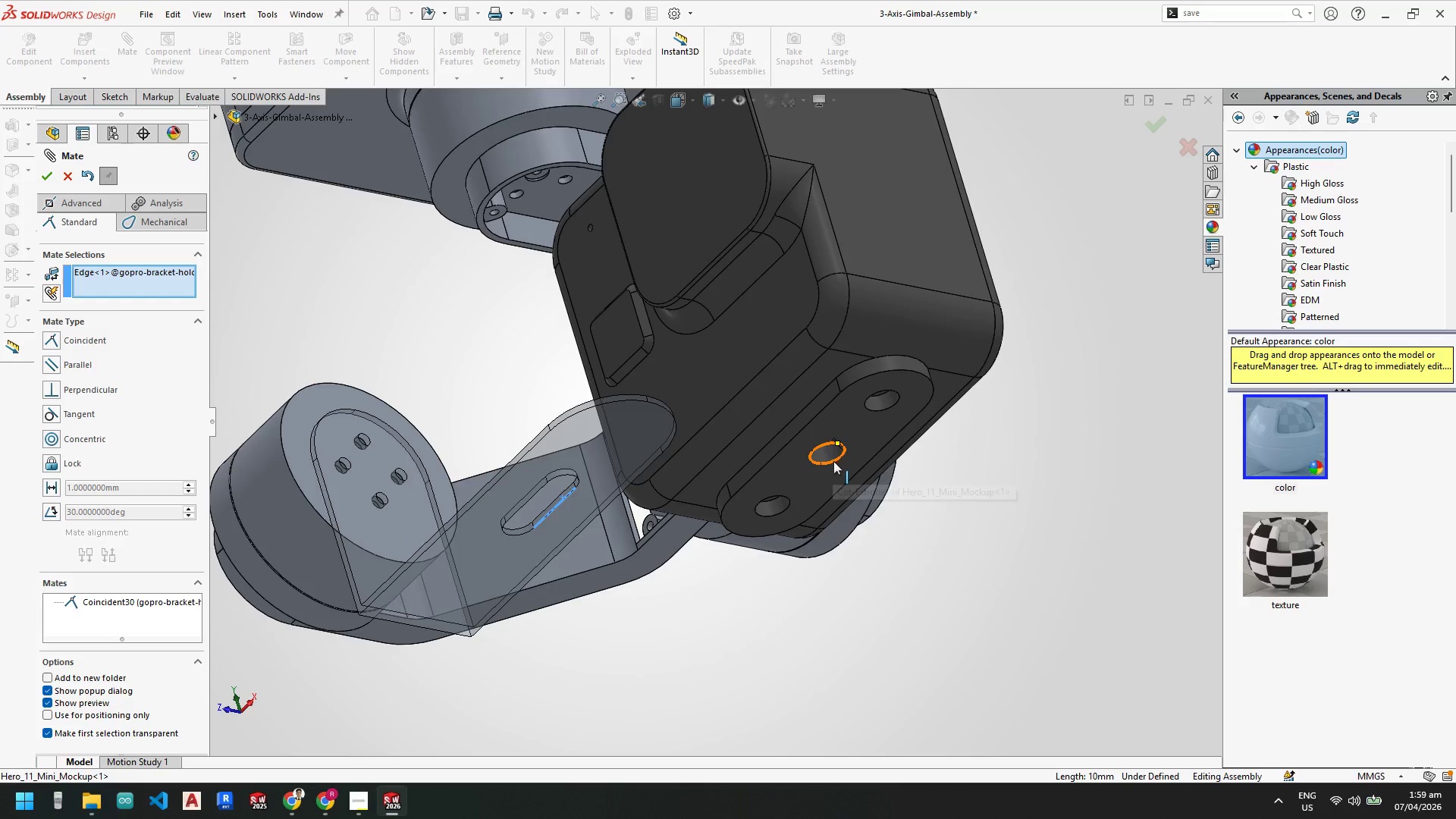 
left_click([834, 461])
 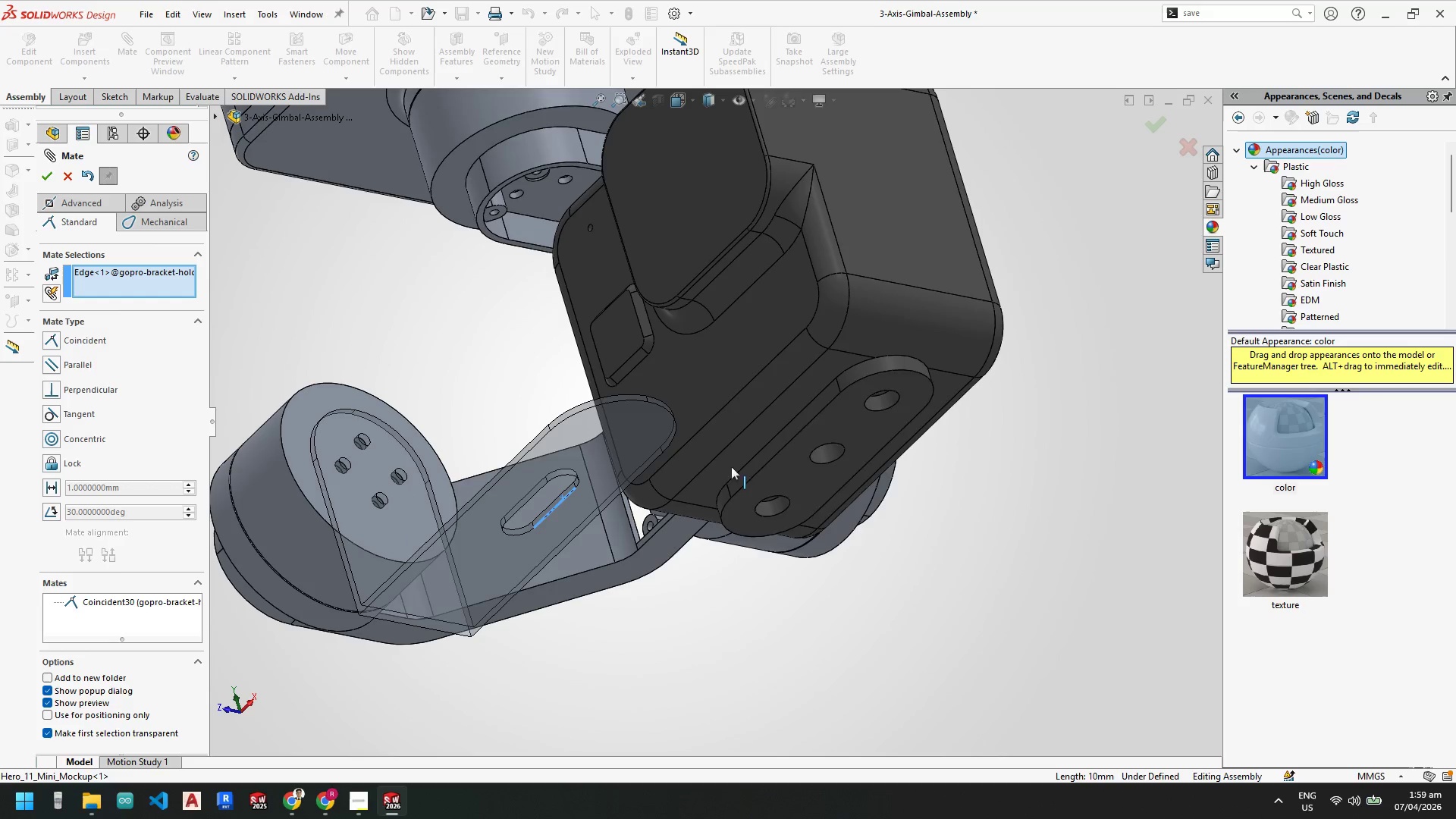 
key(Escape)
 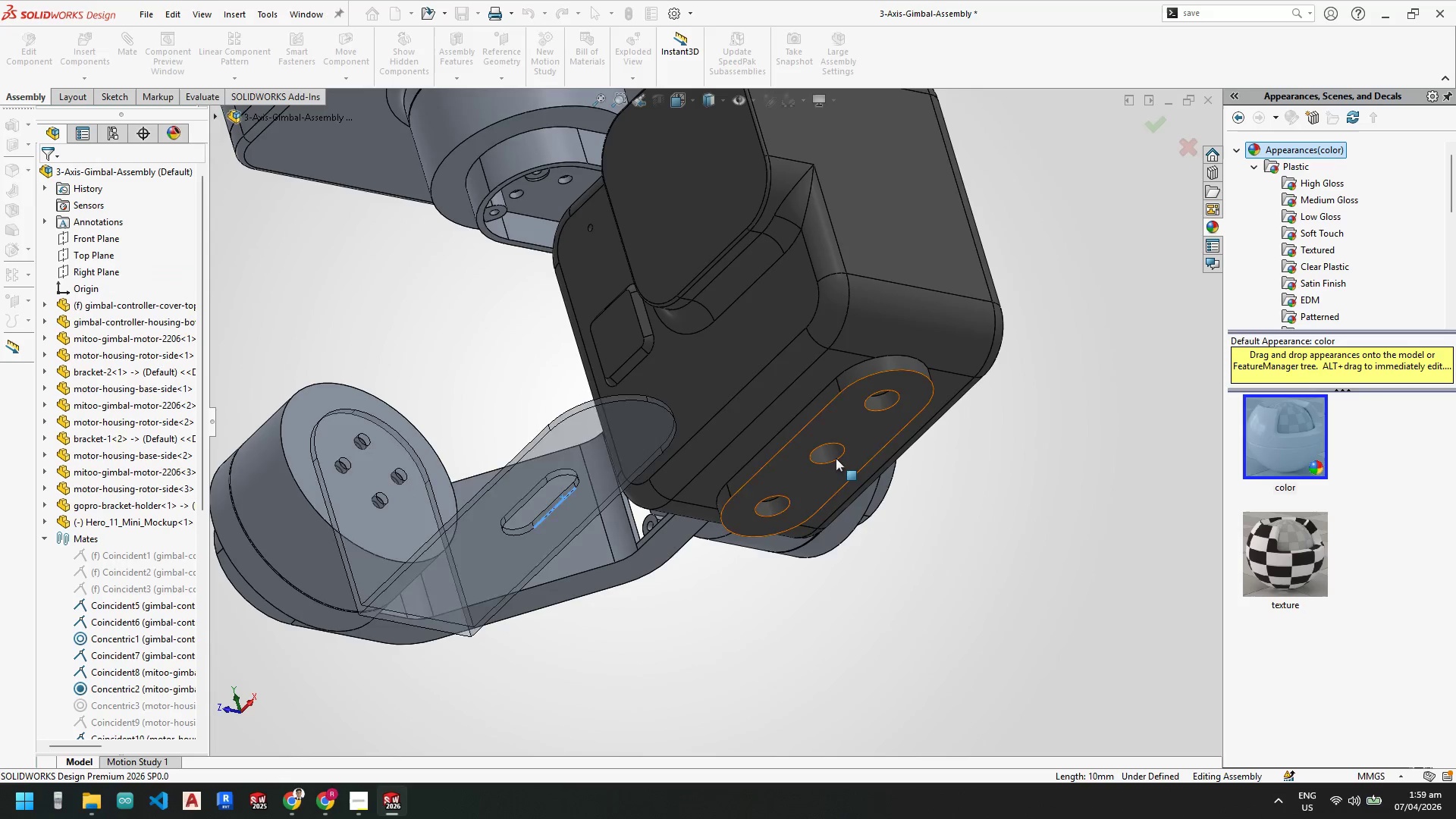 
key(Escape)
 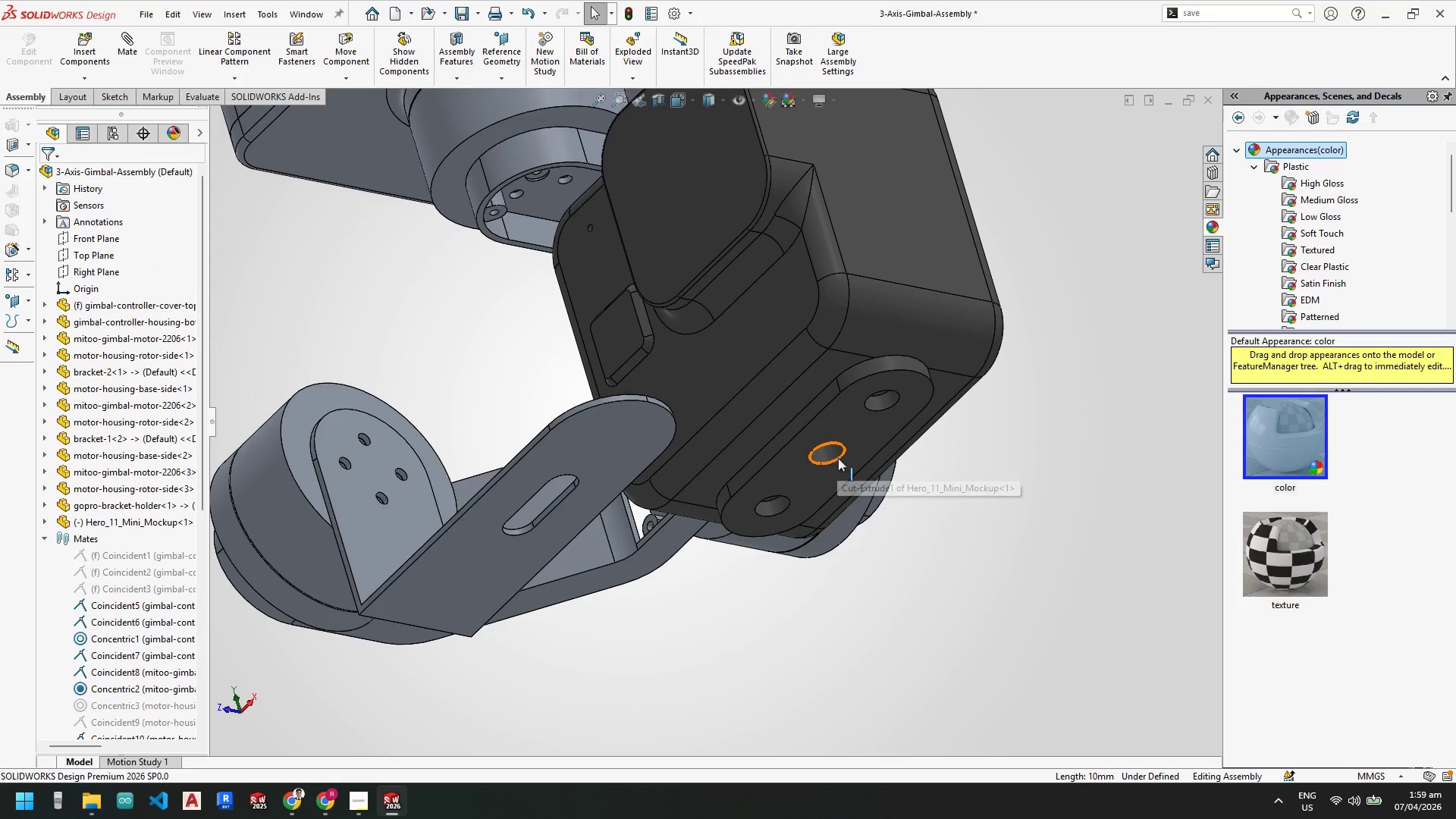 
left_click([838, 458])
 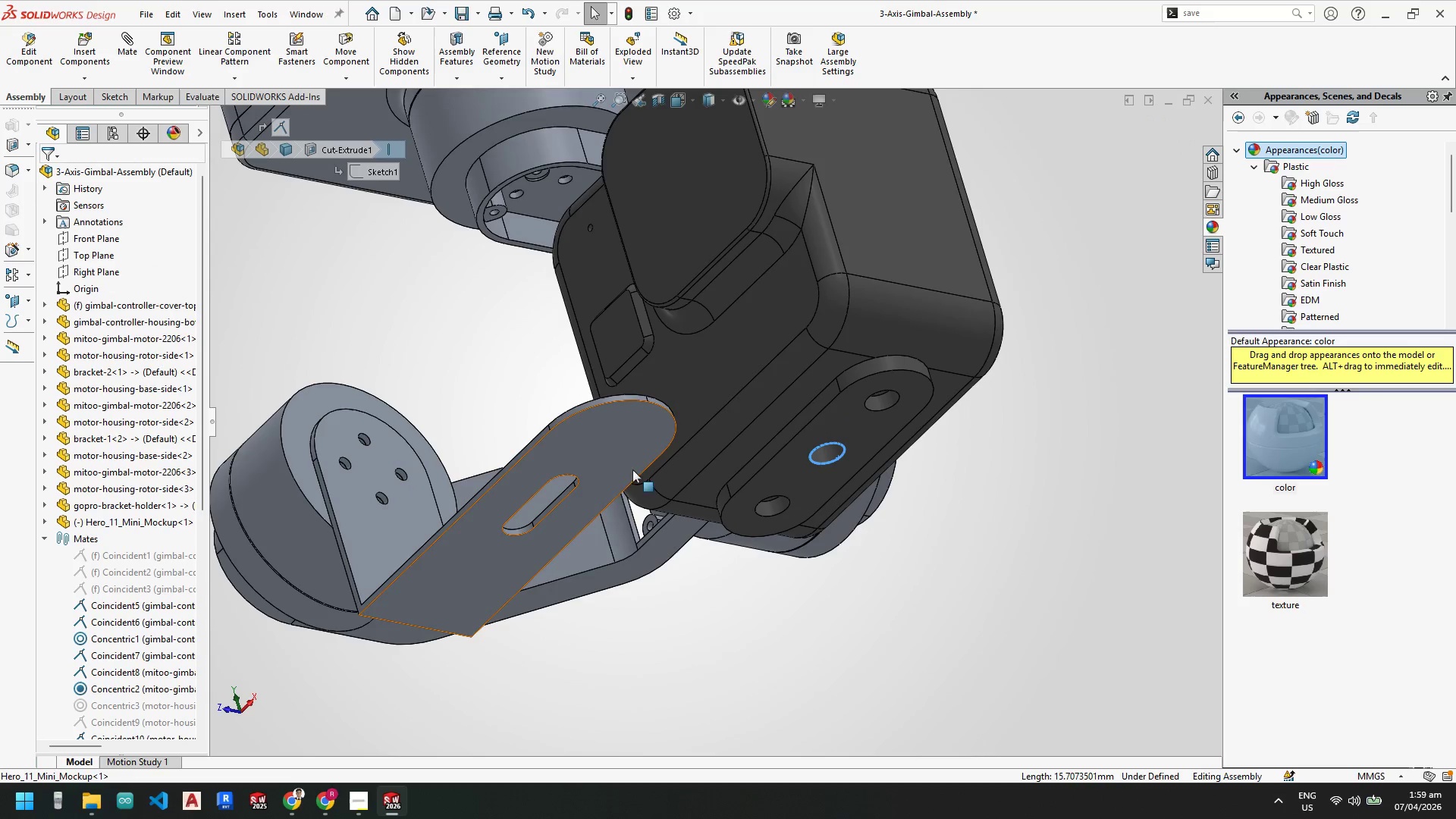 
hold_key(key=ControlLeft, duration=3.73)
left_click([562, 500])
 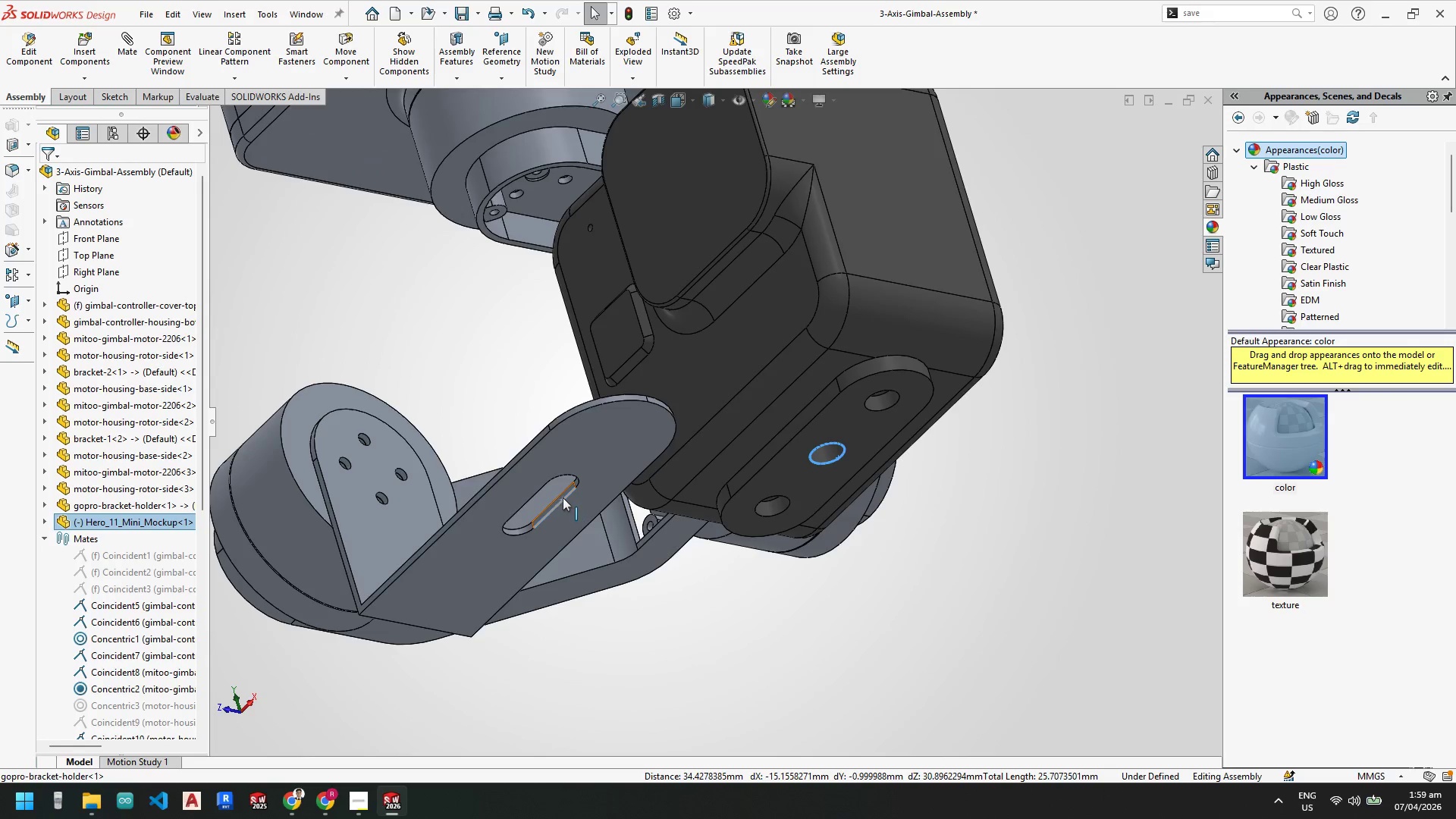 
left_click([563, 498])
 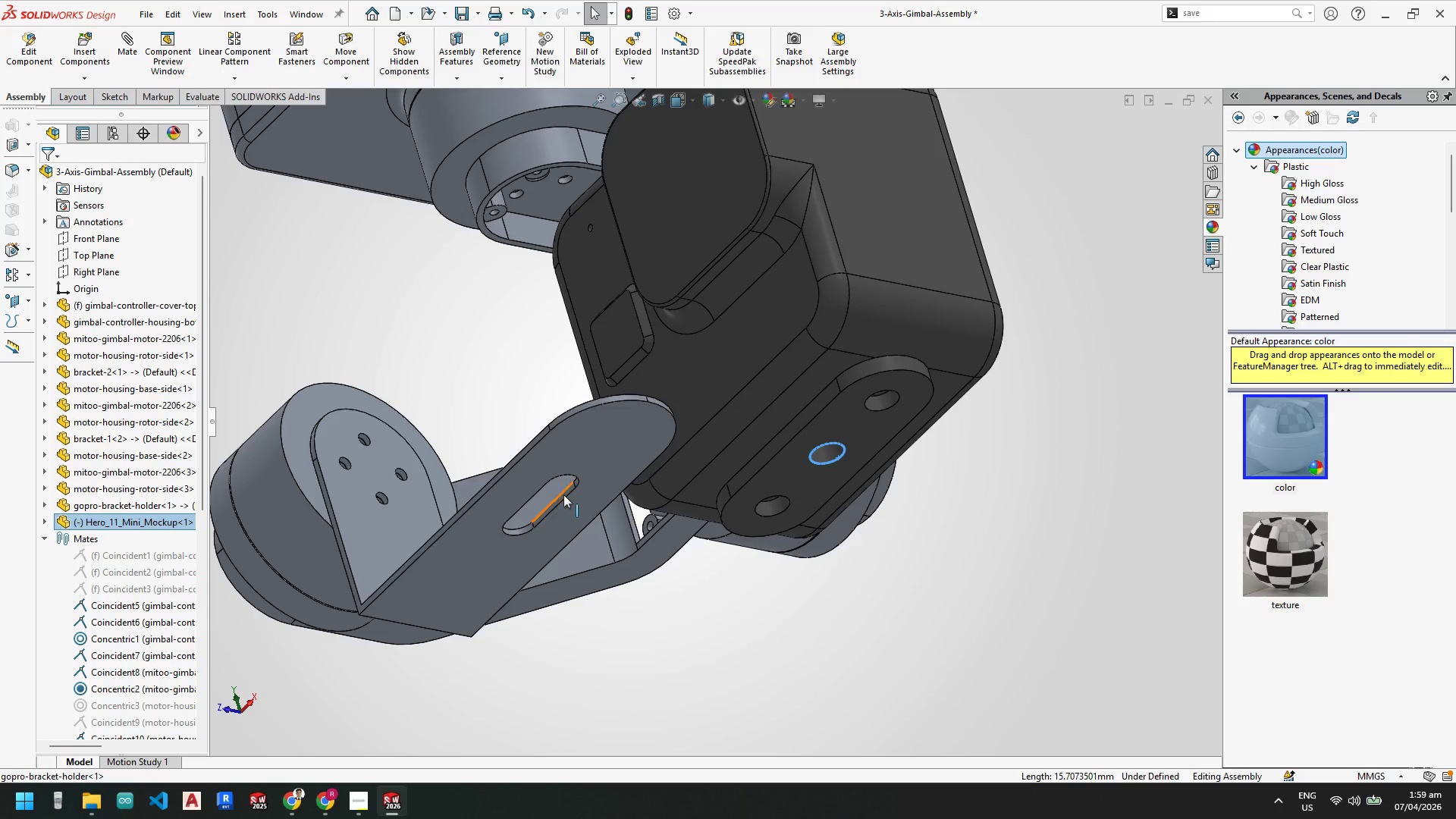 
left_click([563, 494])
 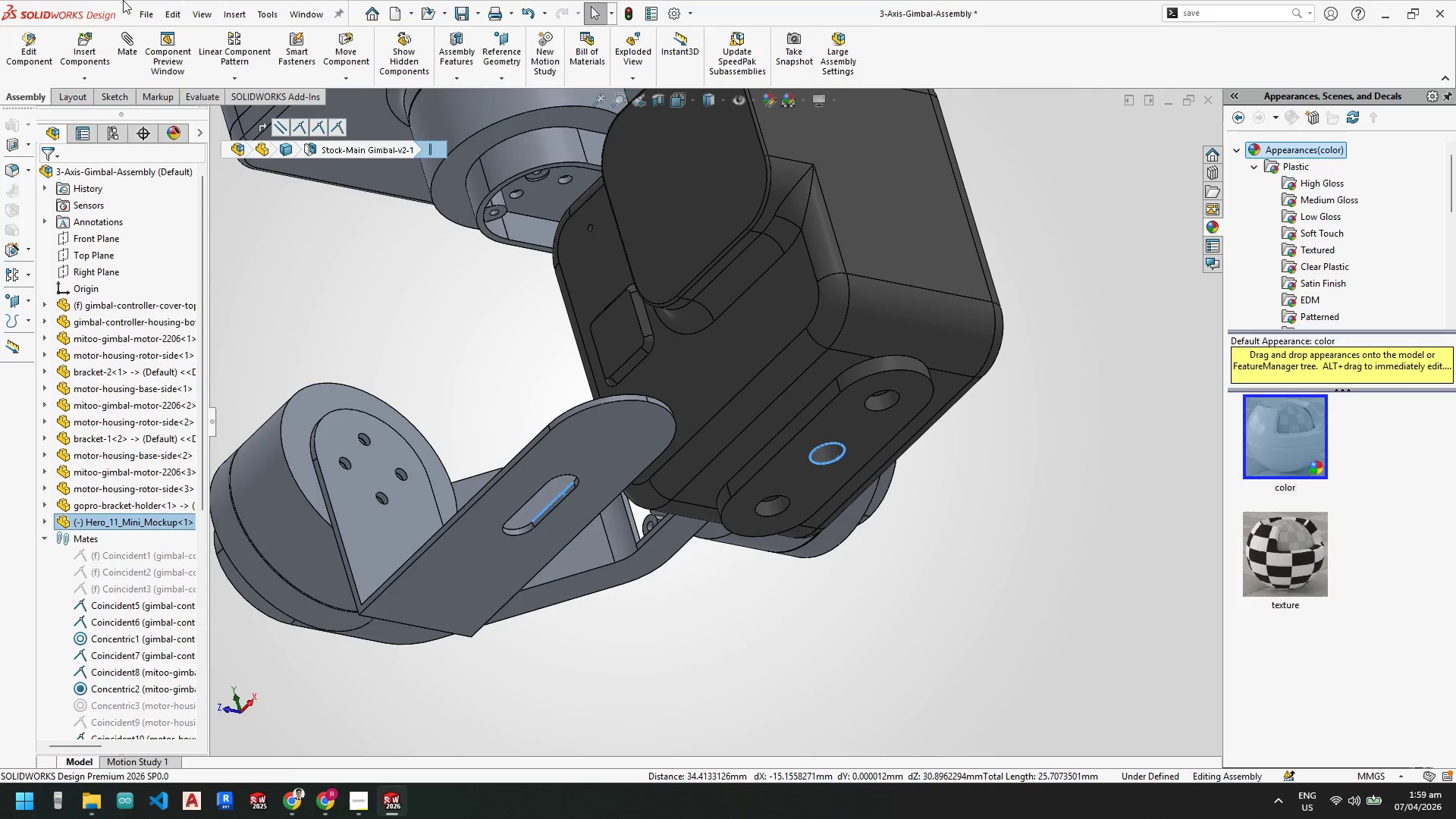 
left_click([127, 40])
 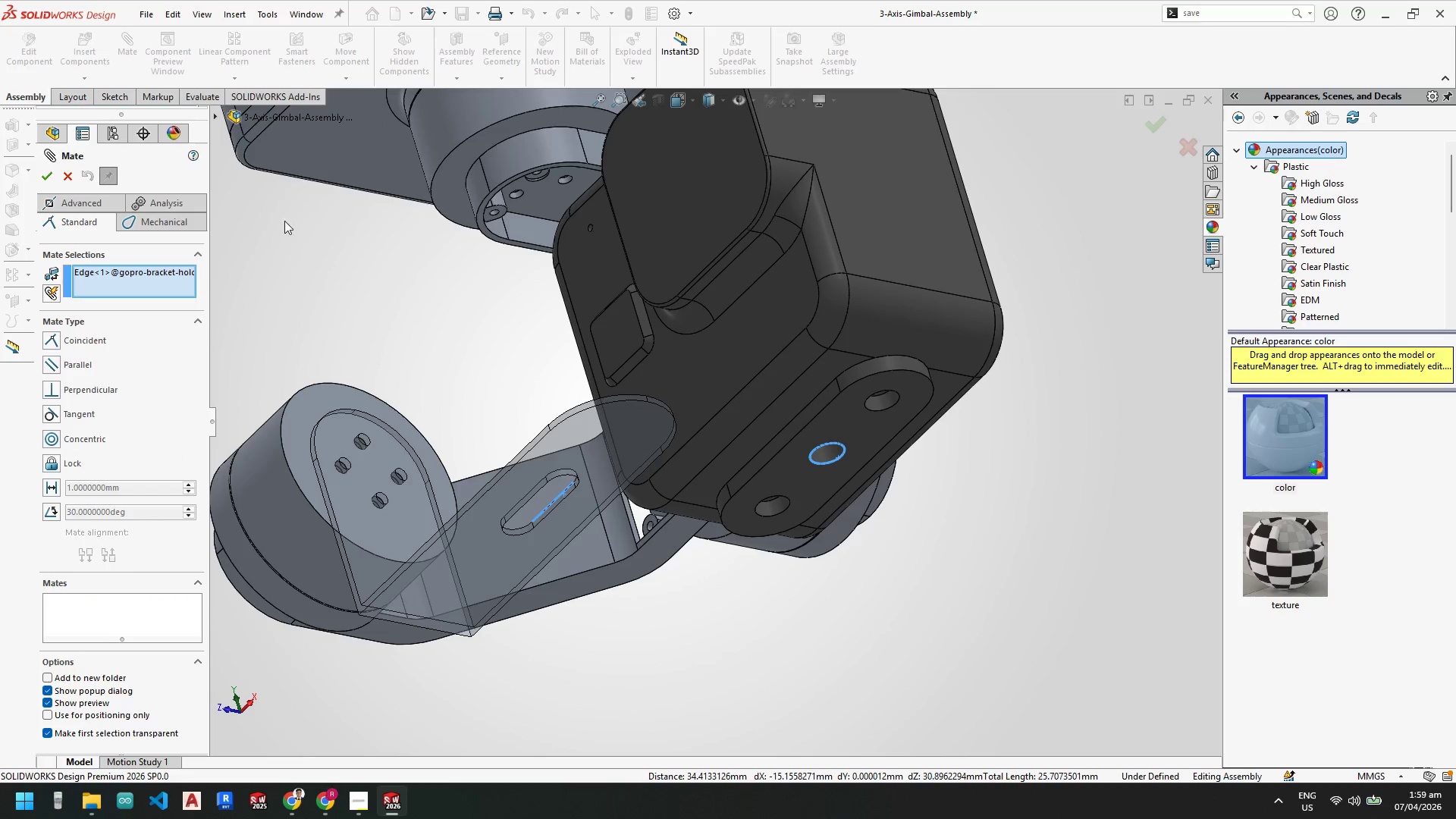 
scroll: coordinate [576, 405], scroll_direction: up, amount: 4.0
 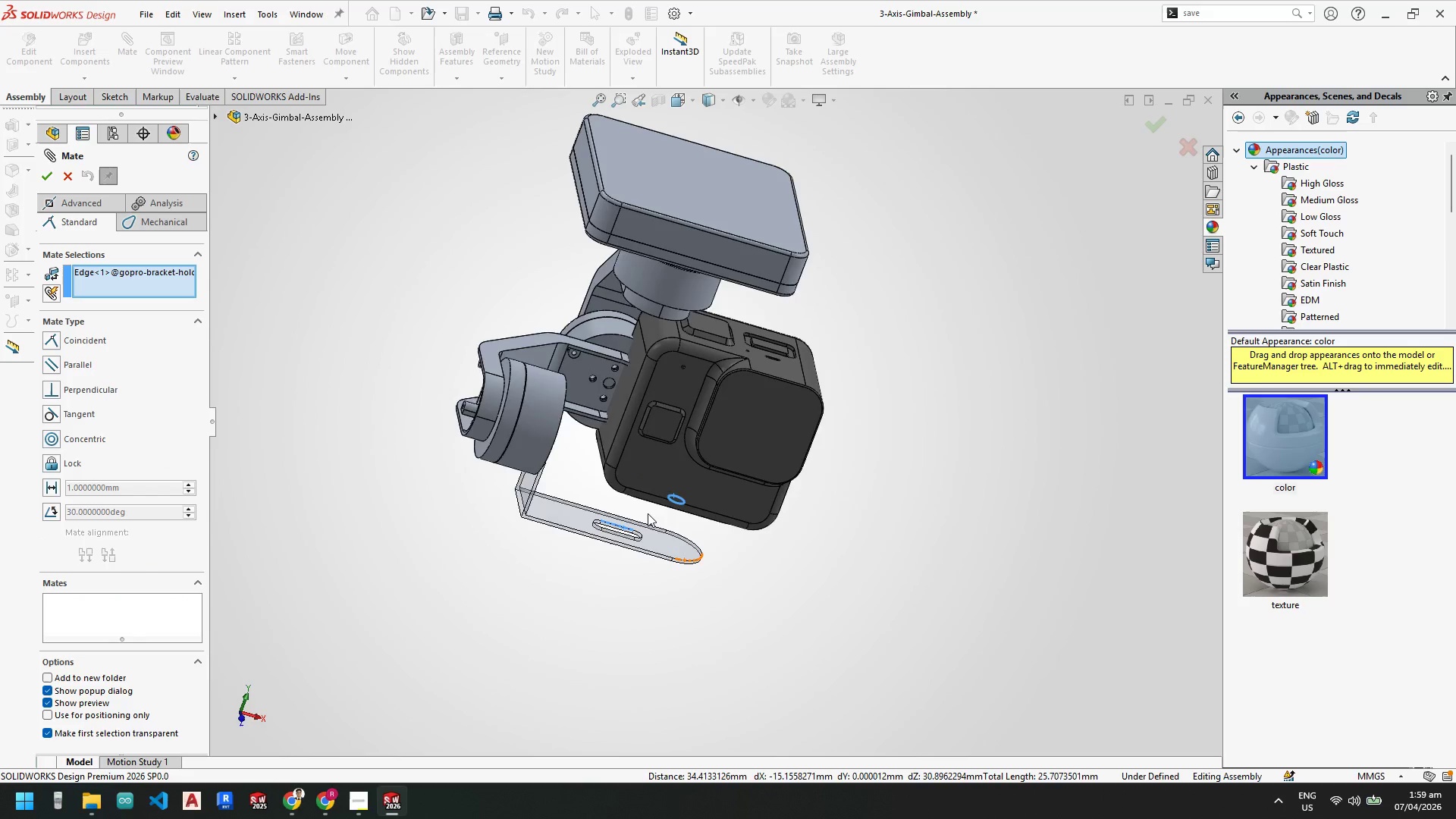 
key(Escape)
 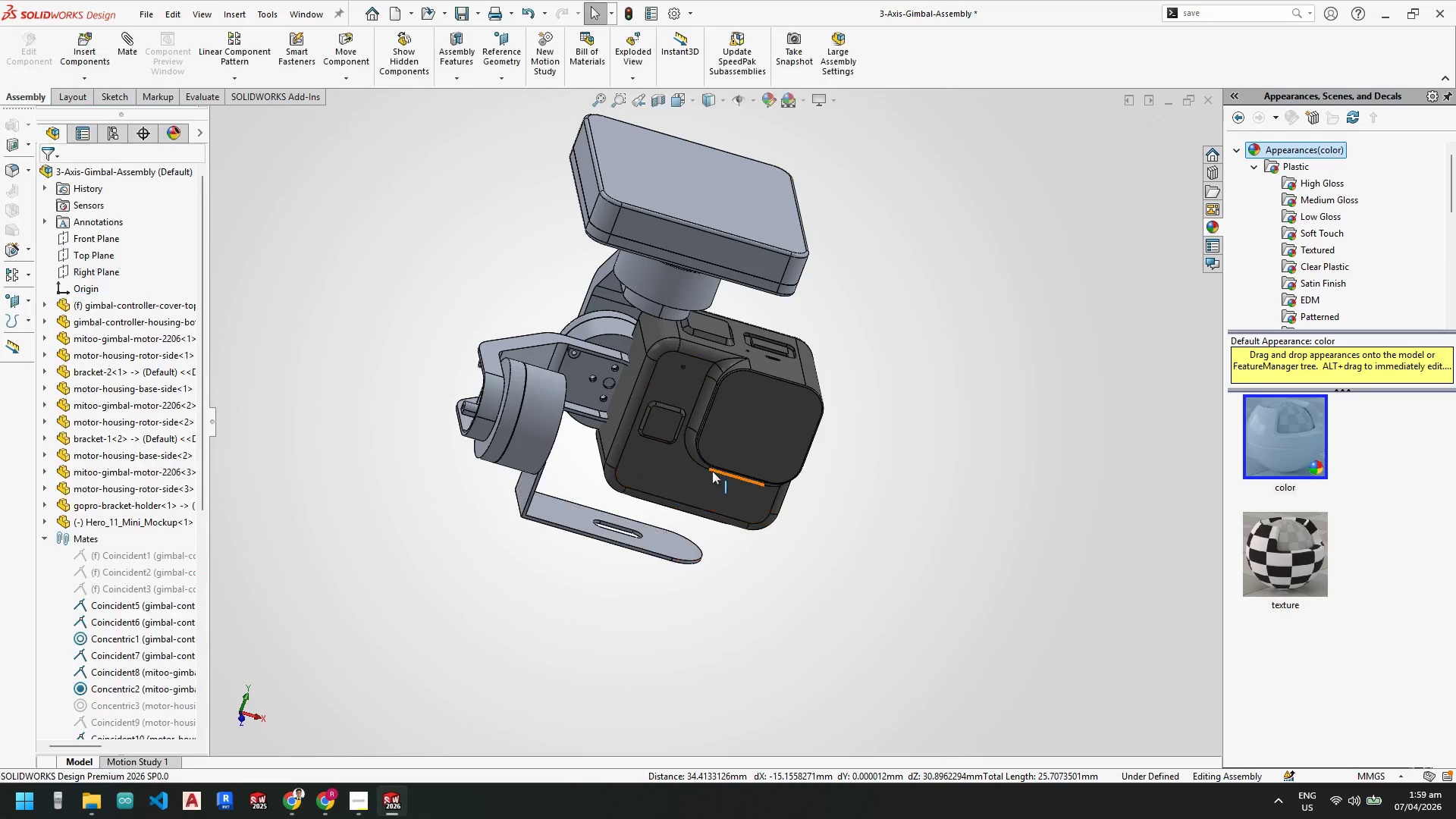 
key(Escape)
 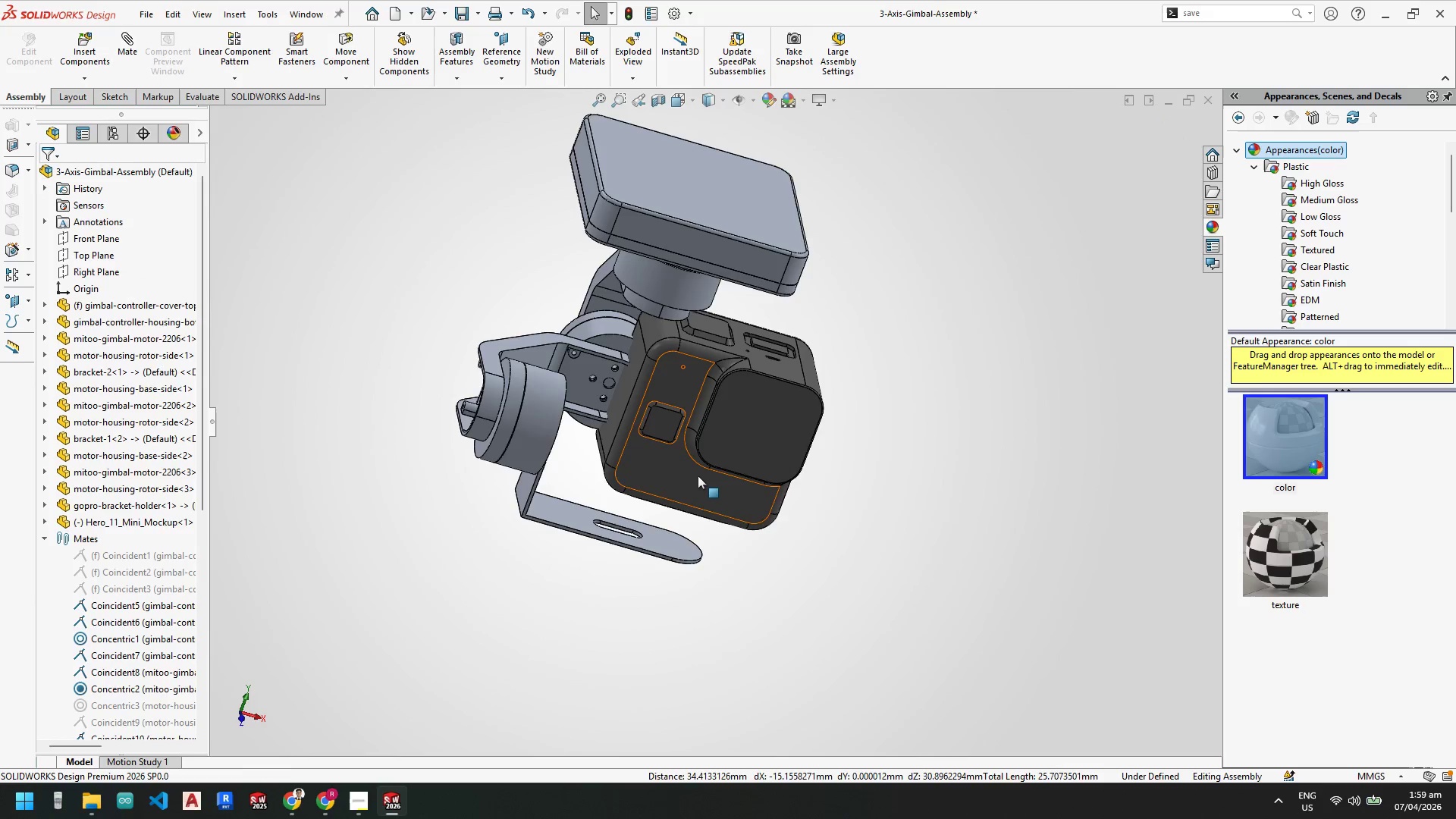 
left_click_drag(start_coordinate=[697, 476], to_coordinate=[648, 511])
 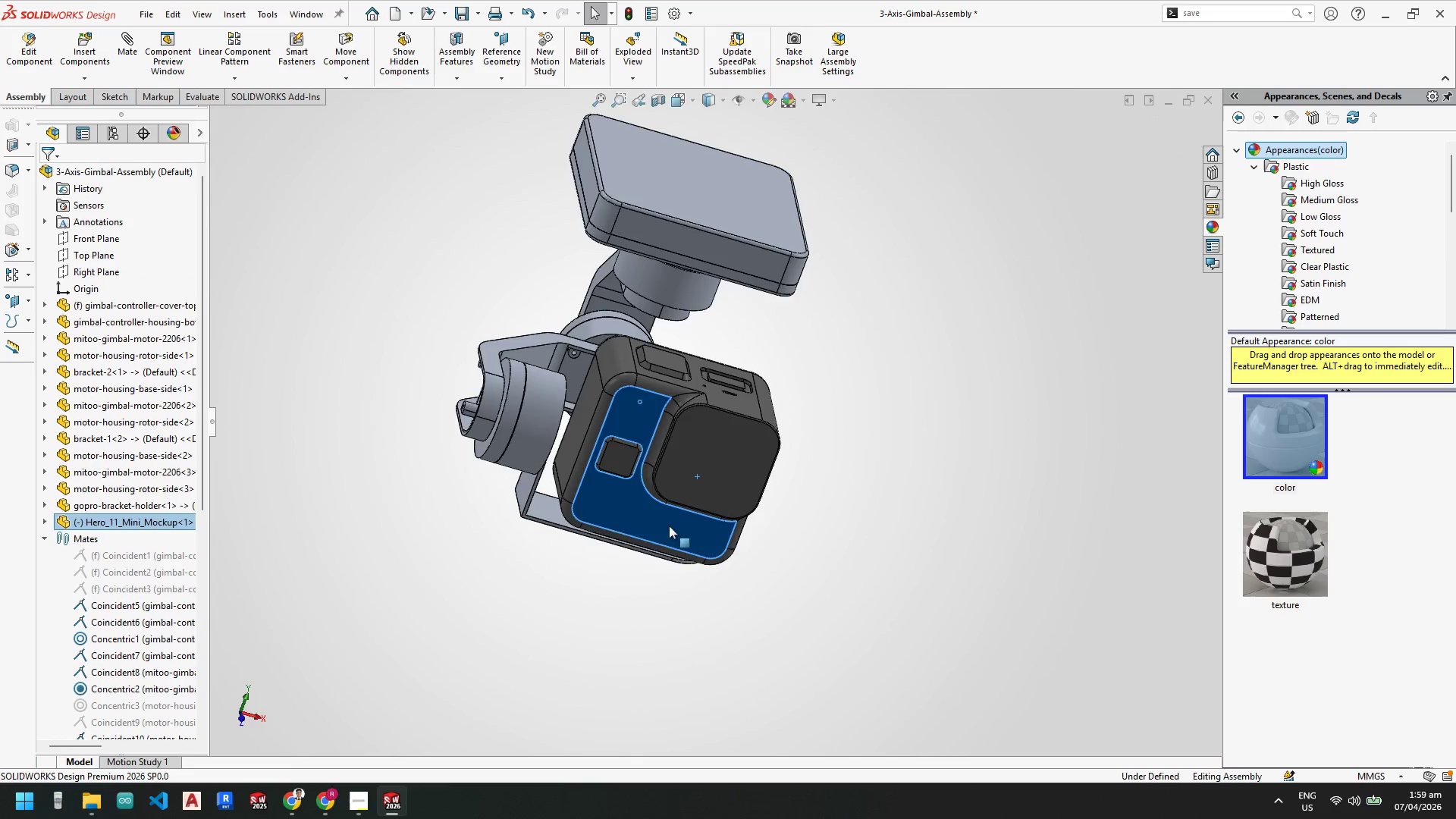 
scroll: coordinate [623, 524], scroll_direction: down, amount: 5.0
 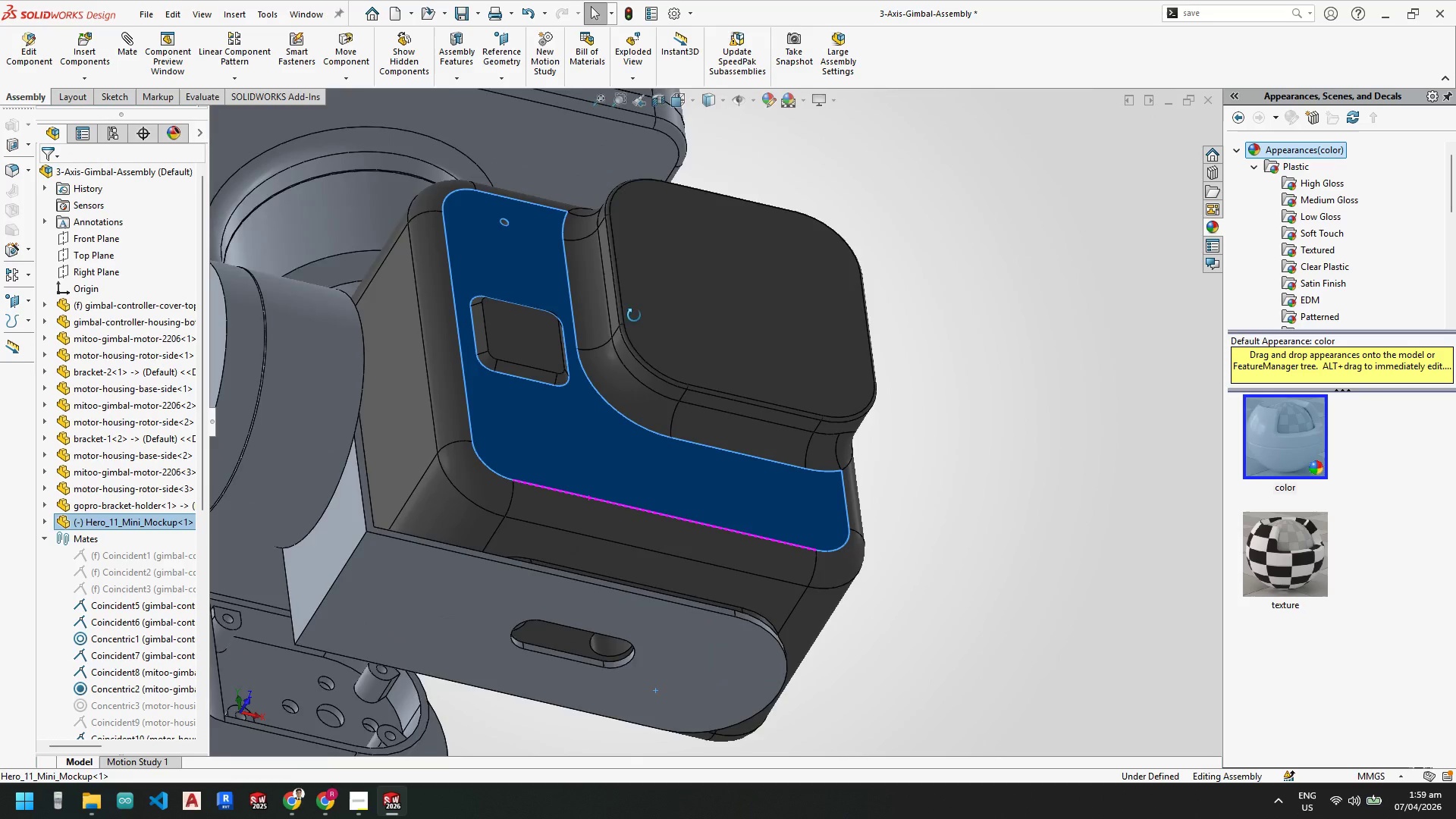 
left_click_drag(start_coordinate=[655, 503], to_coordinate=[620, 485])
 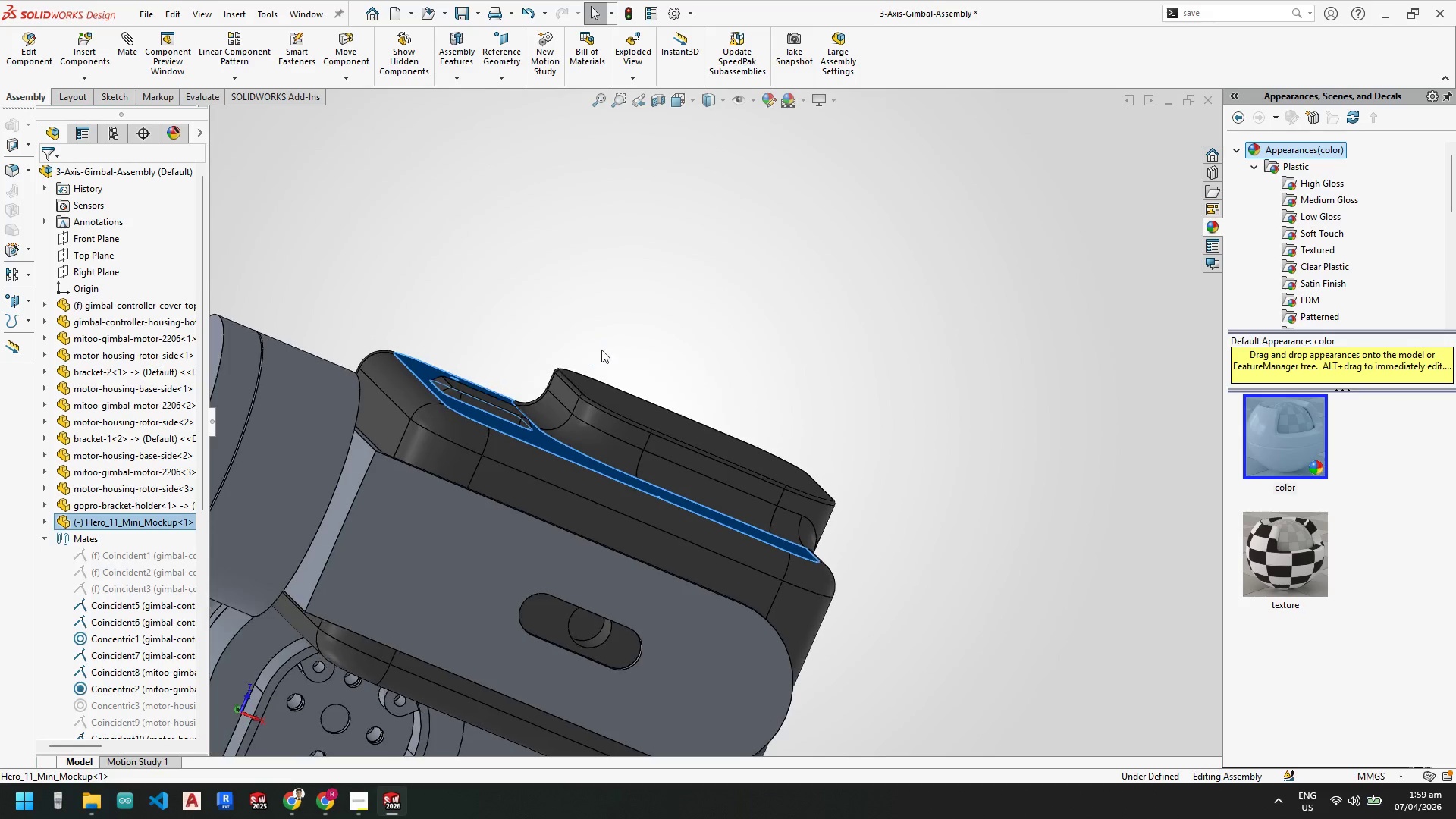 
scroll: coordinate [618, 607], scroll_direction: down, amount: 5.0
 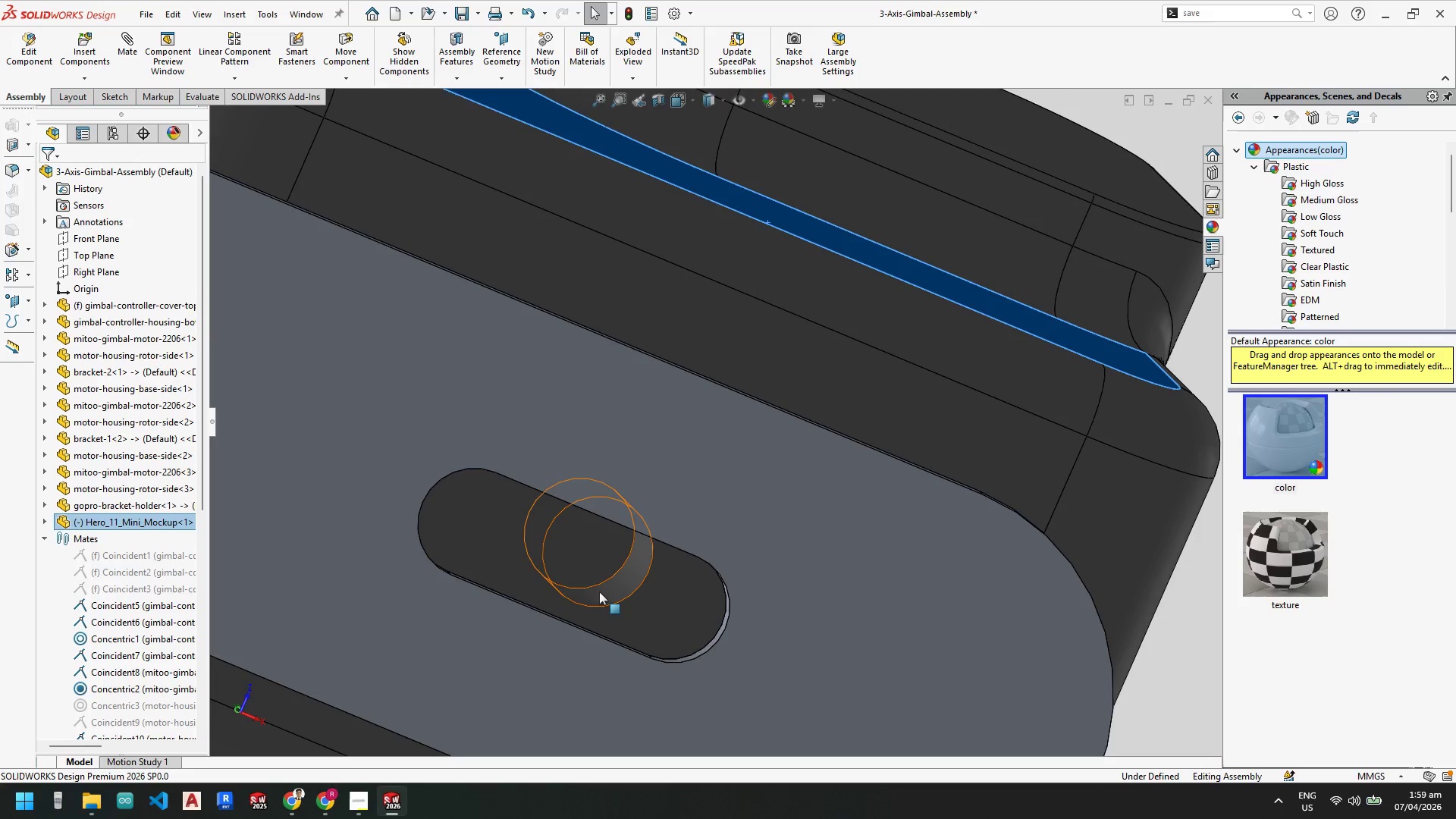 
left_click([583, 604])
 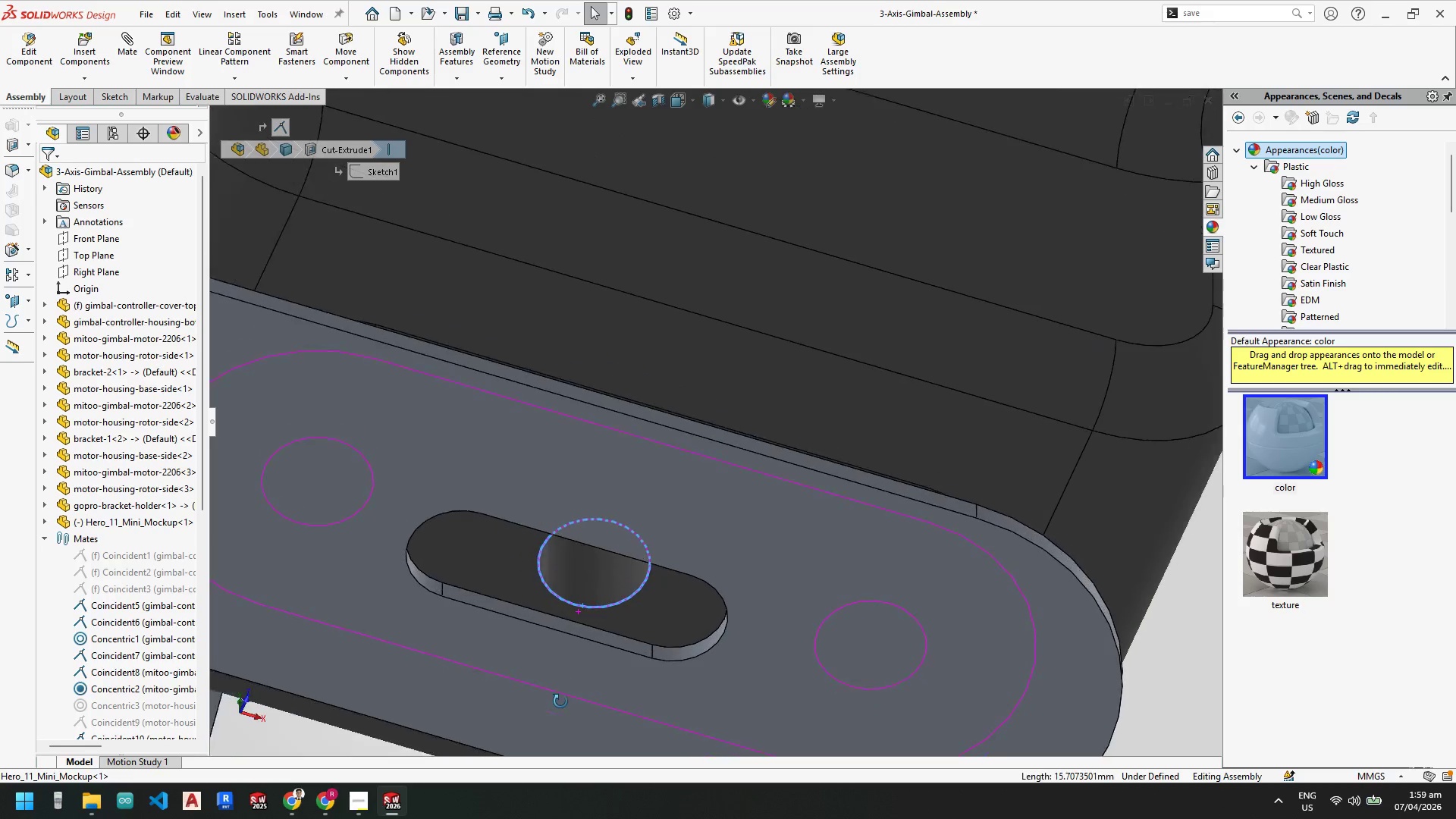 
hold_key(key=ControlLeft, duration=0.95)
left_click([558, 618])
 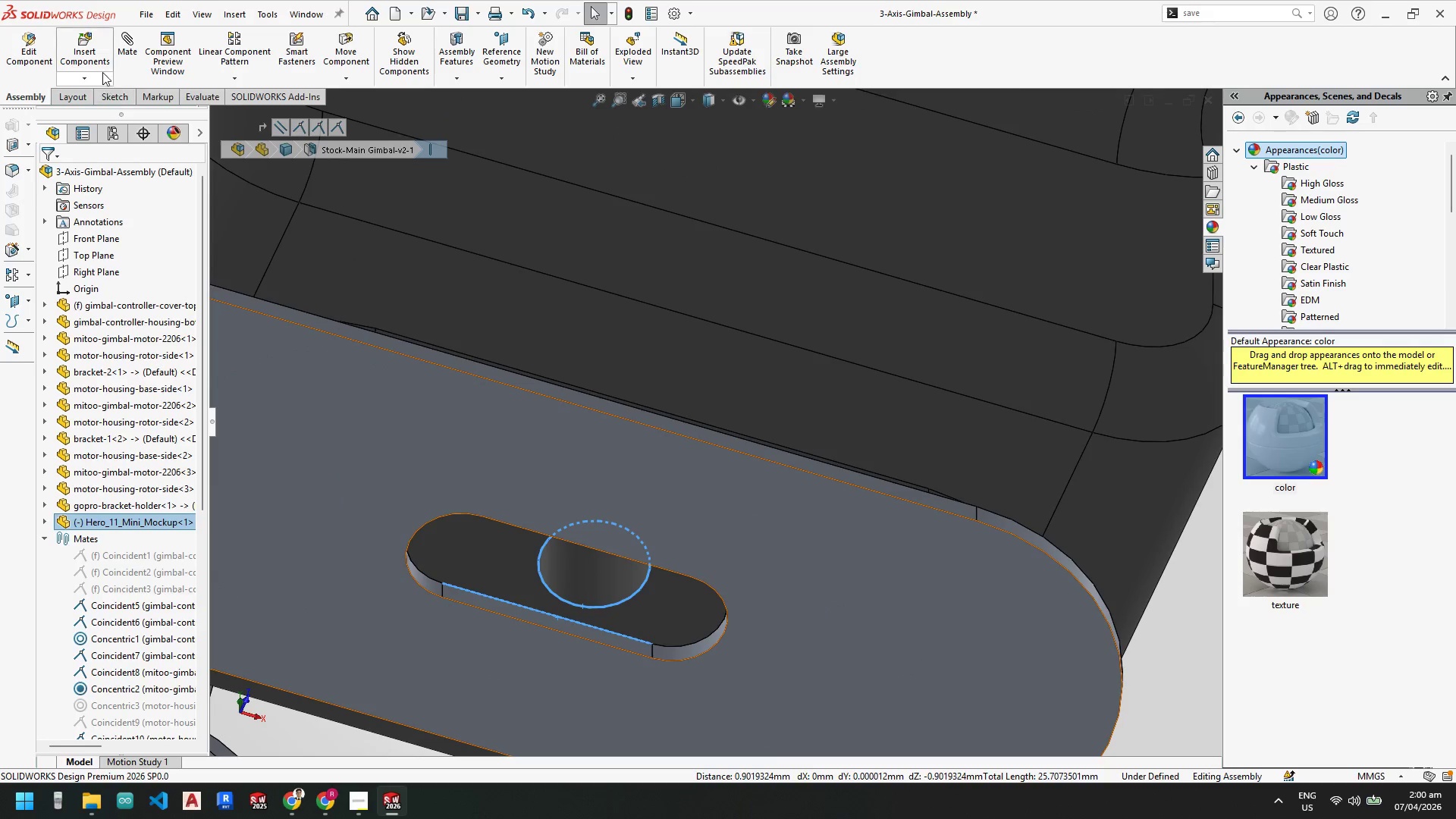 
left_click([121, 51])
 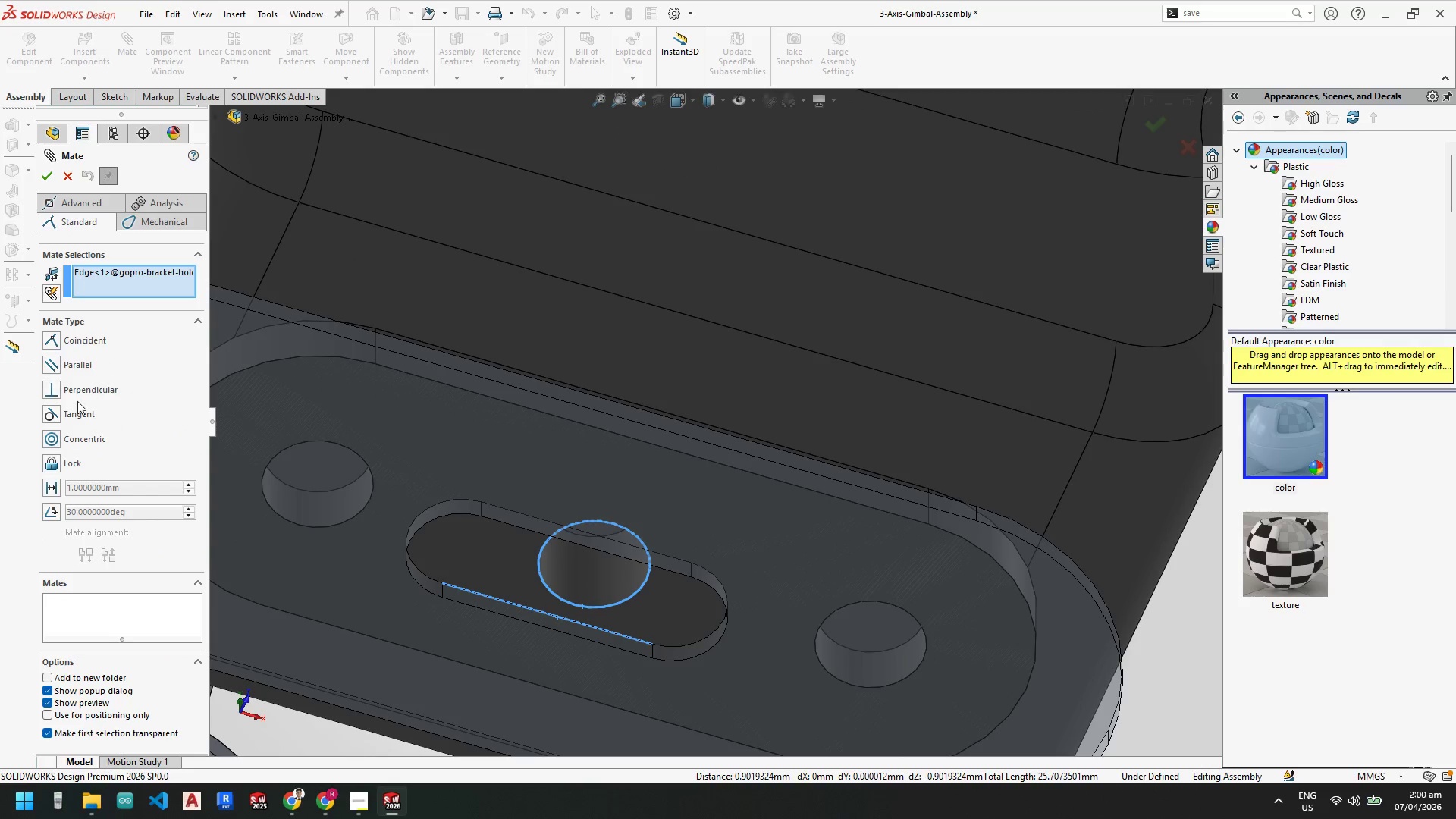 
left_click([49, 413])
 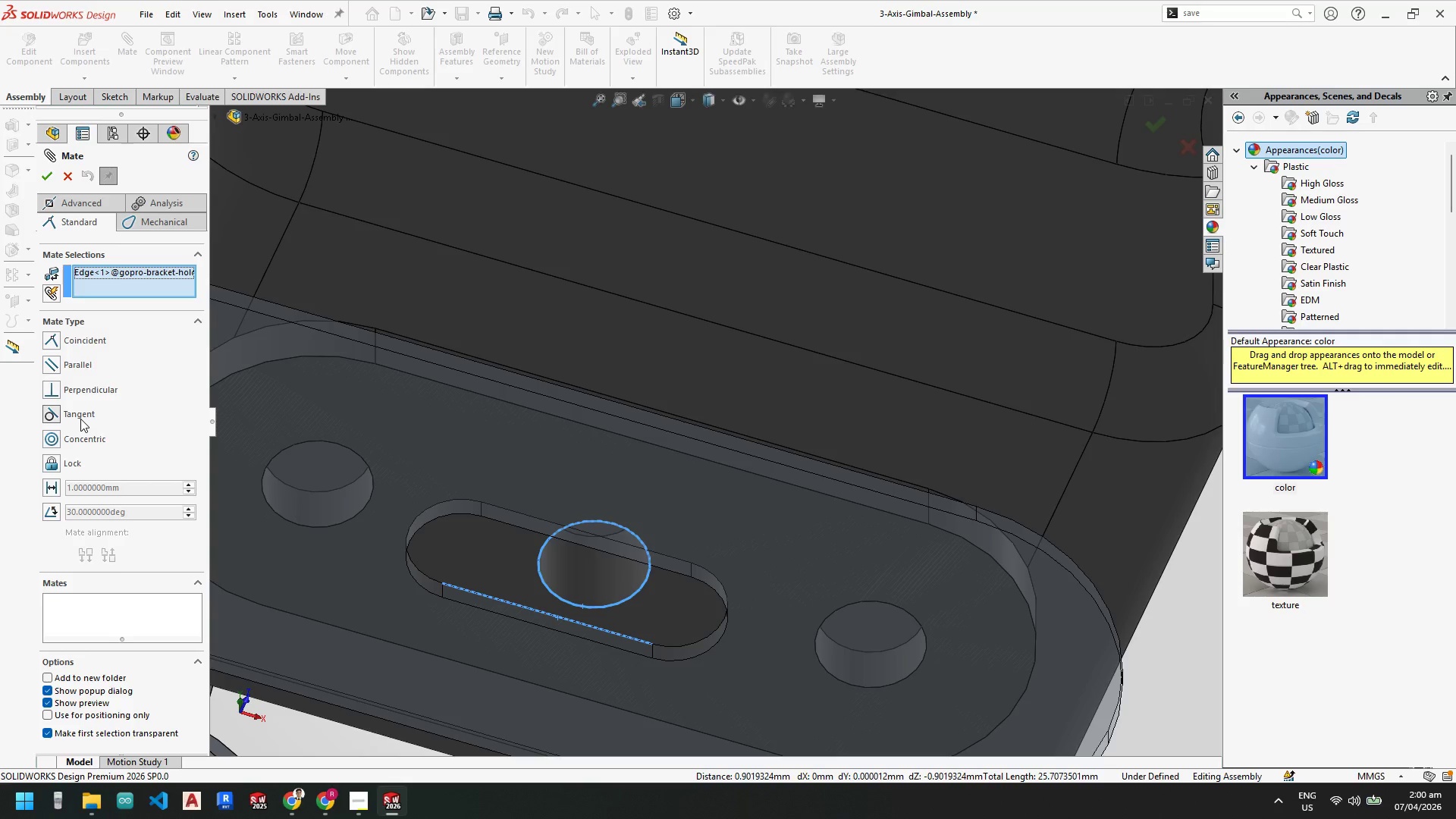 
left_click([51, 413])
 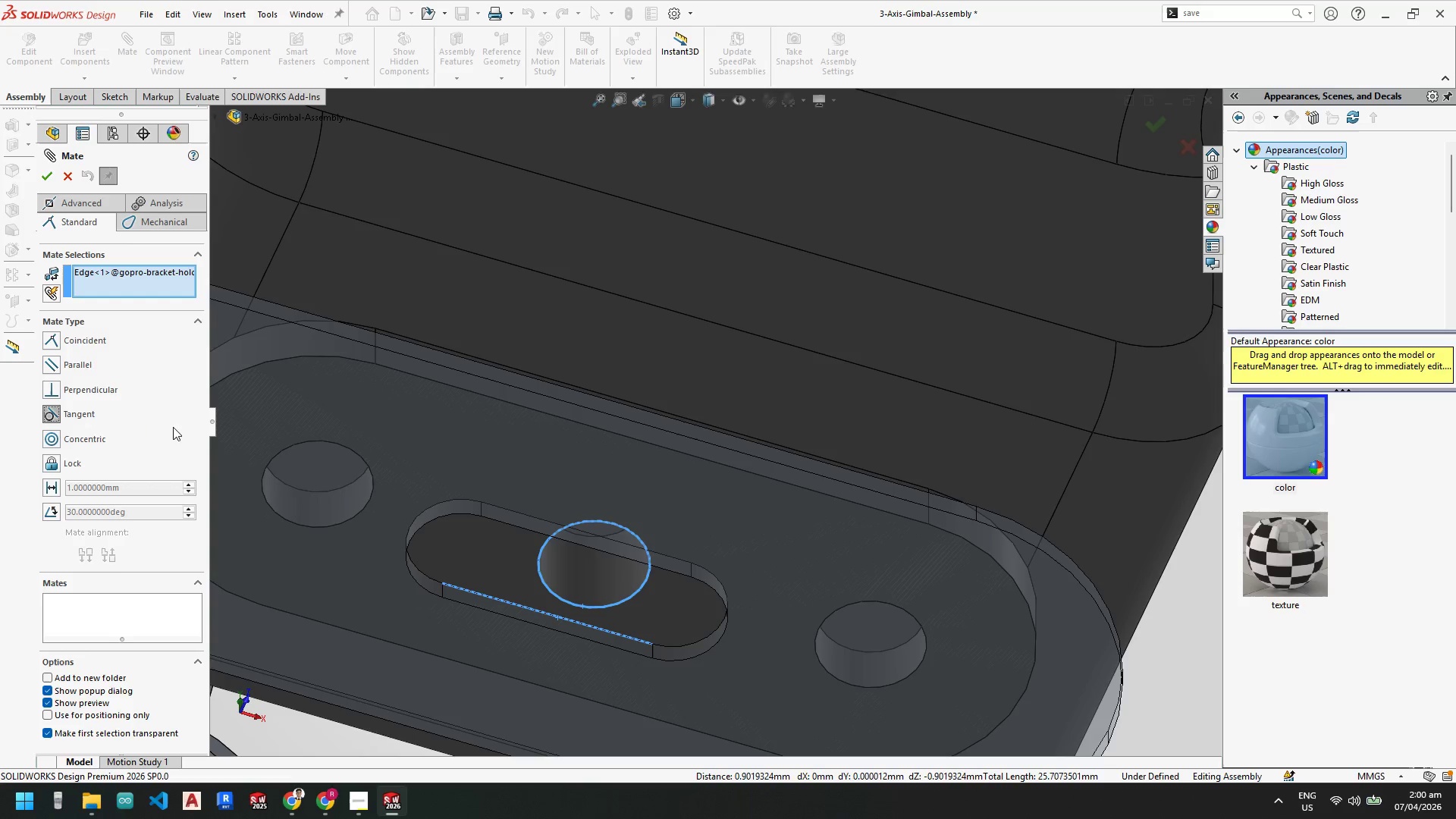 
scroll: coordinate [578, 416], scroll_direction: up, amount: 2.0
 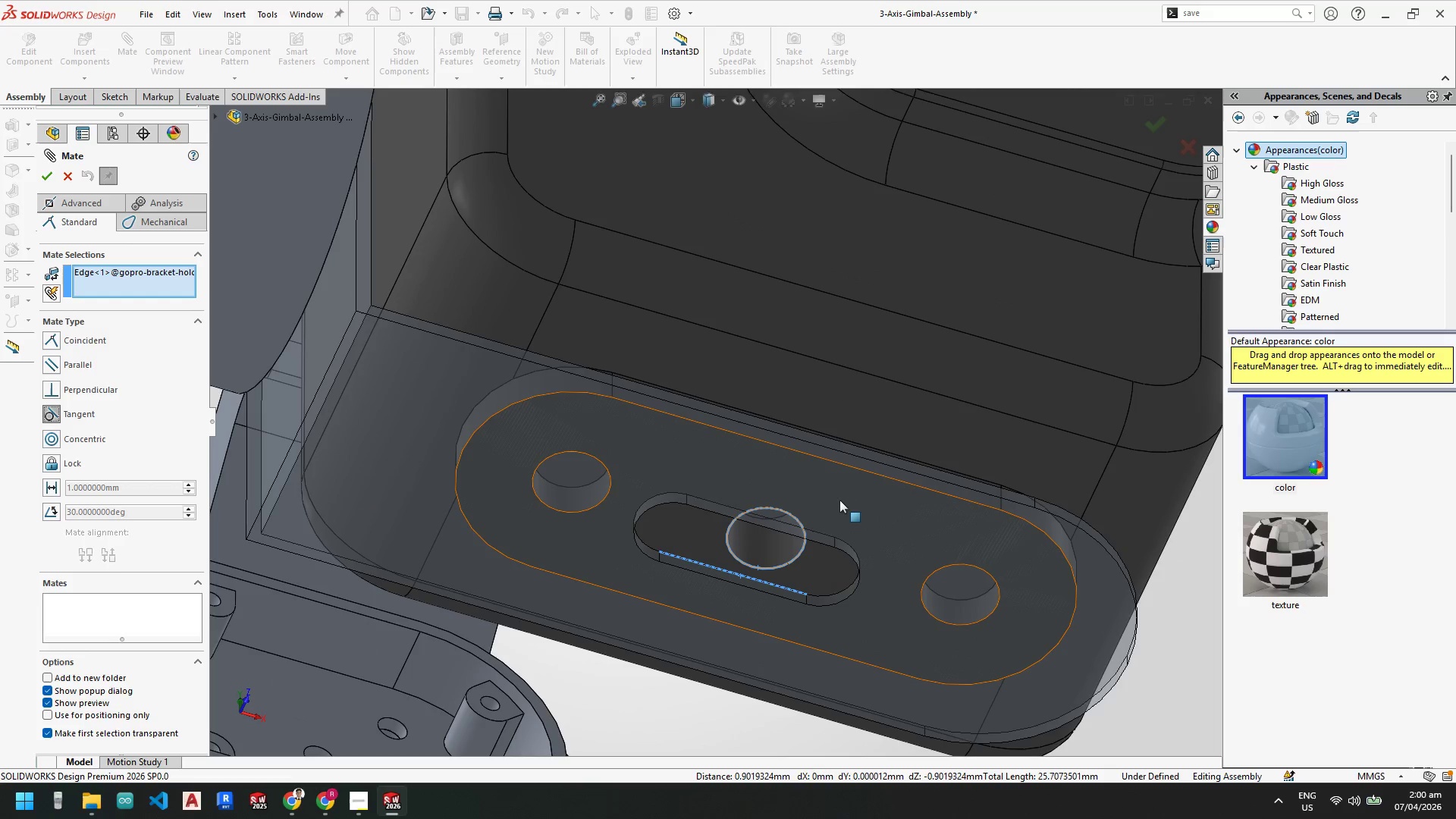 
key(Escape)
 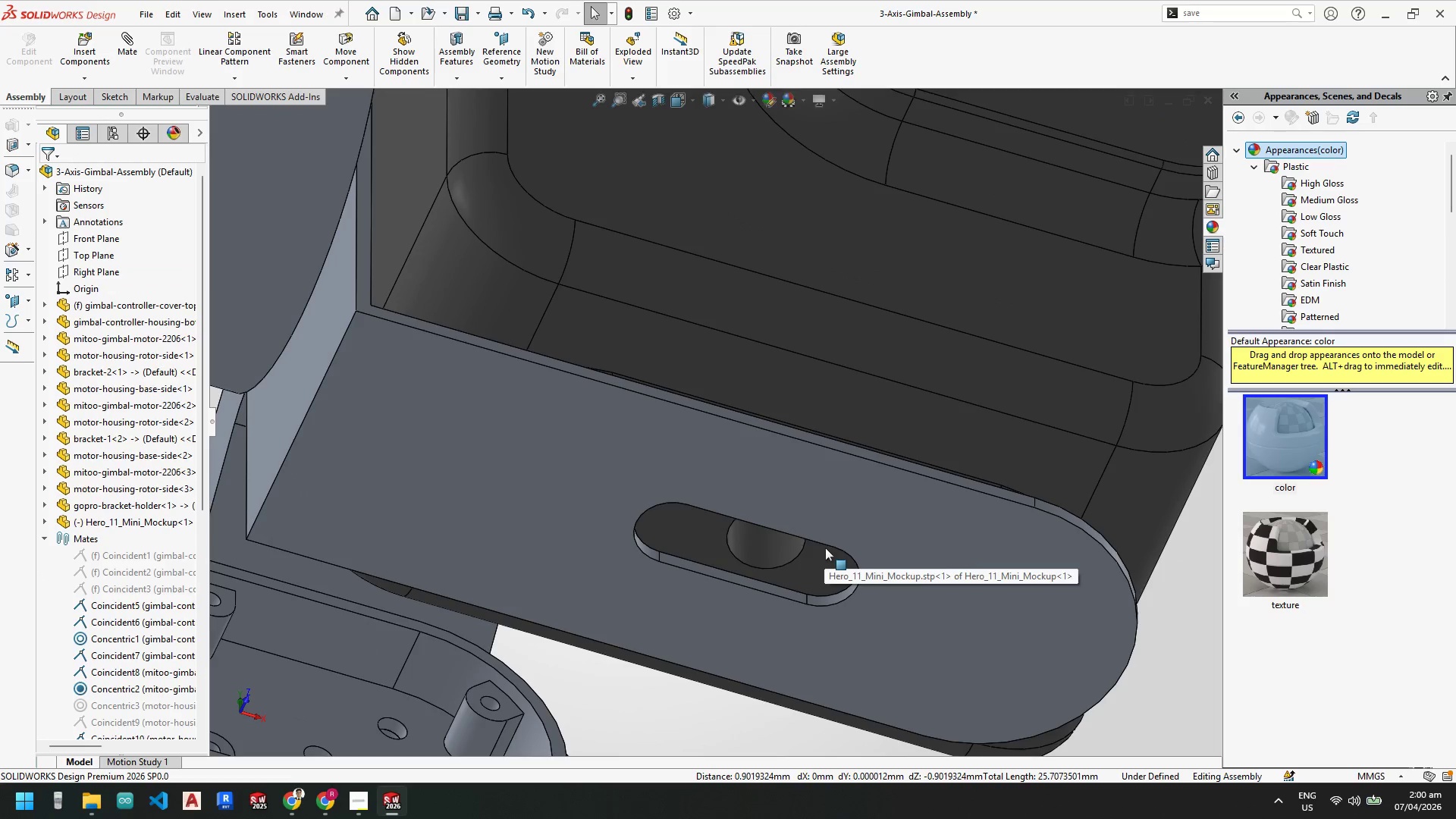 
key(Escape)
 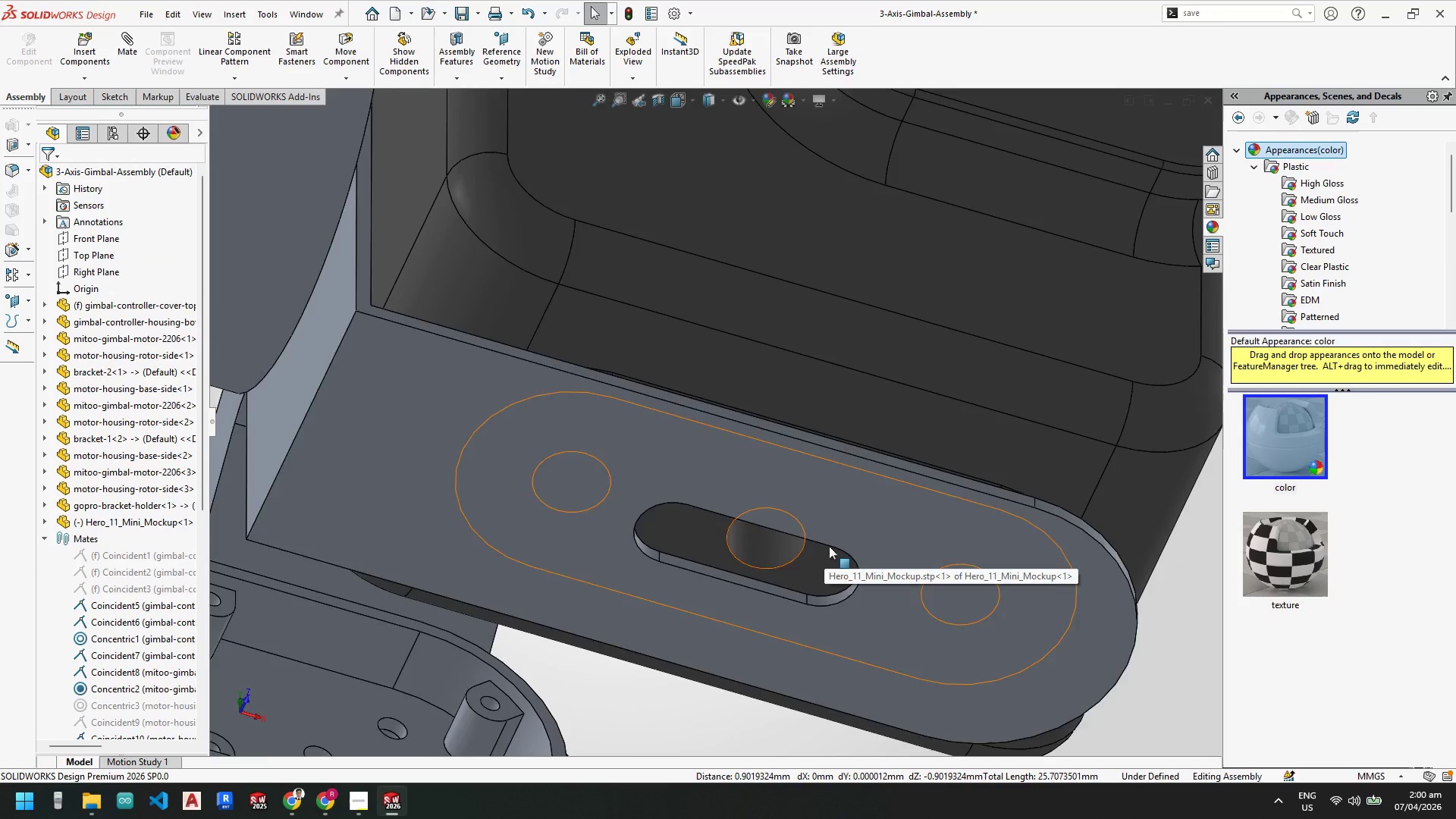 
key(Space)
 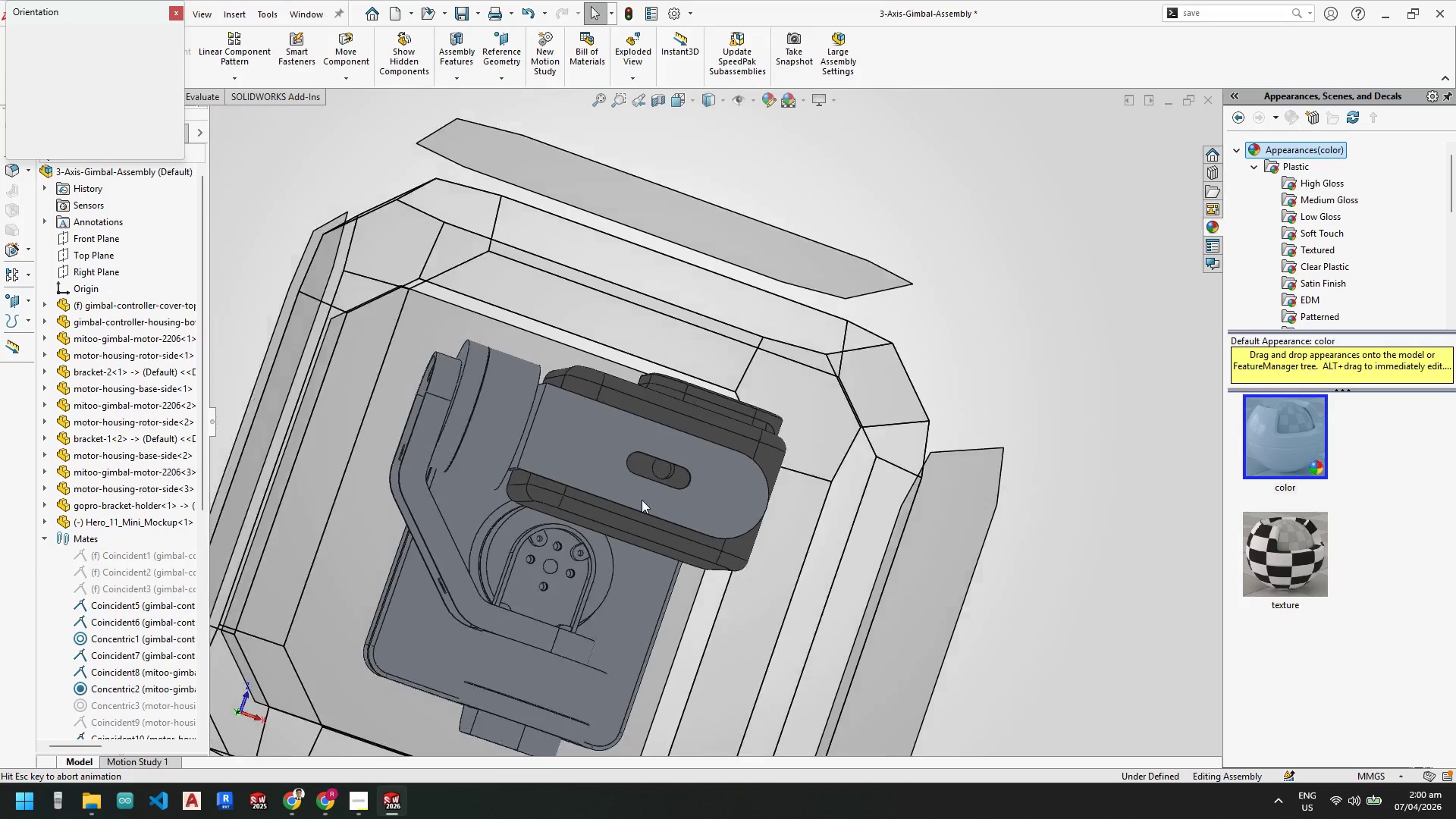 
scroll: coordinate [808, 510], scroll_direction: up, amount: 3.0
 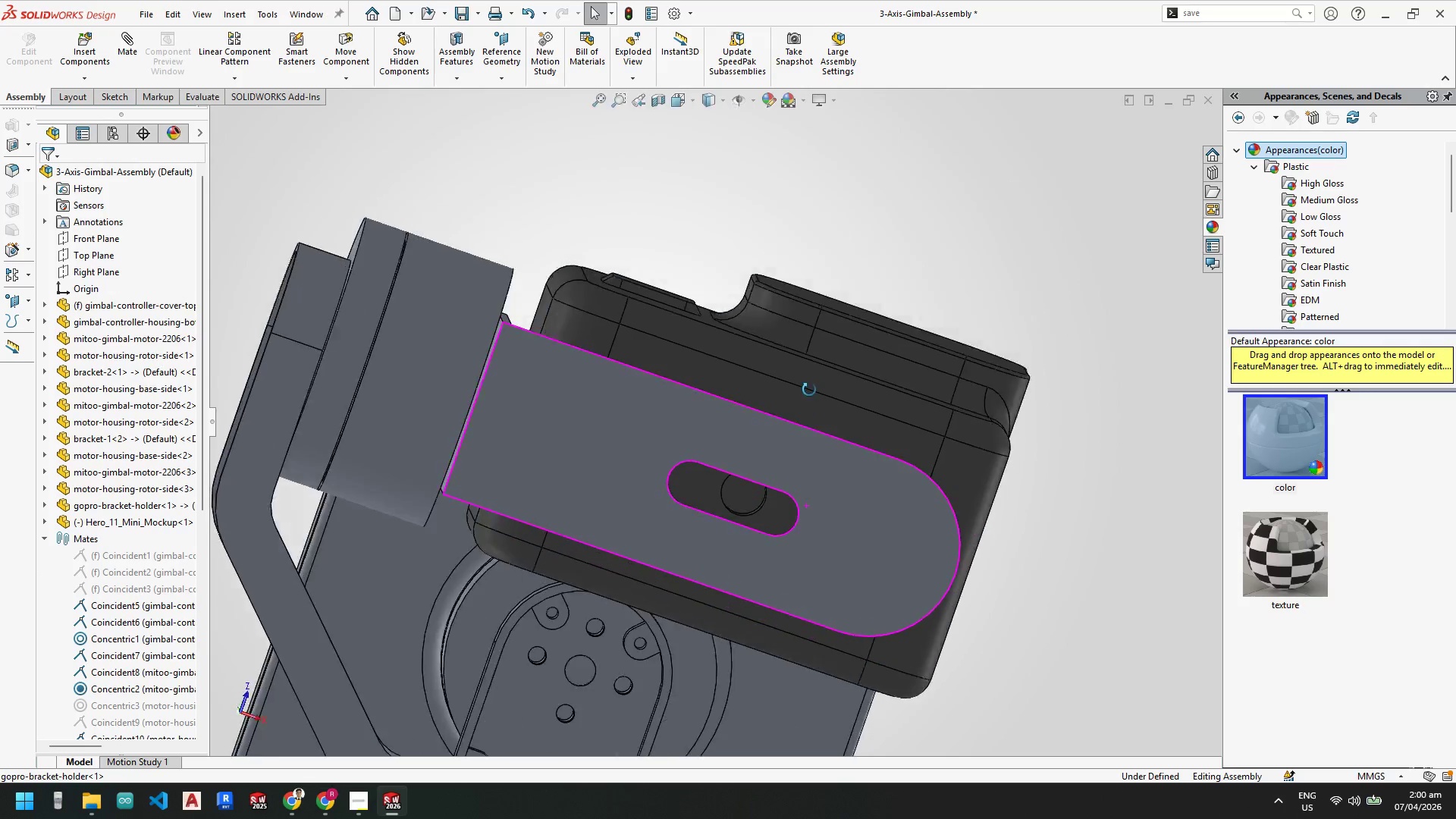 
left_click([610, 489])
 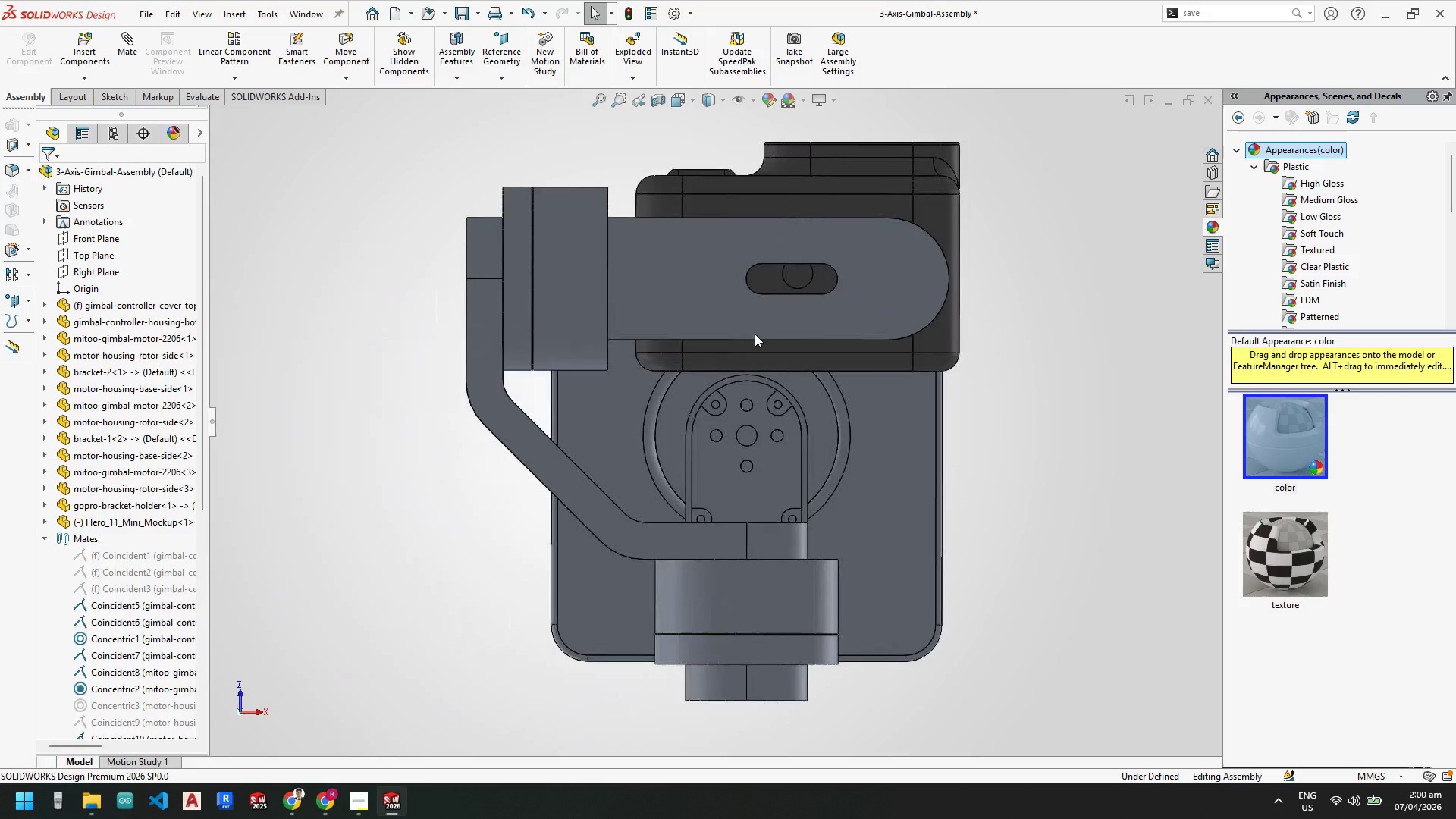 
left_click_drag(start_coordinate=[788, 209], to_coordinate=[779, 220])
 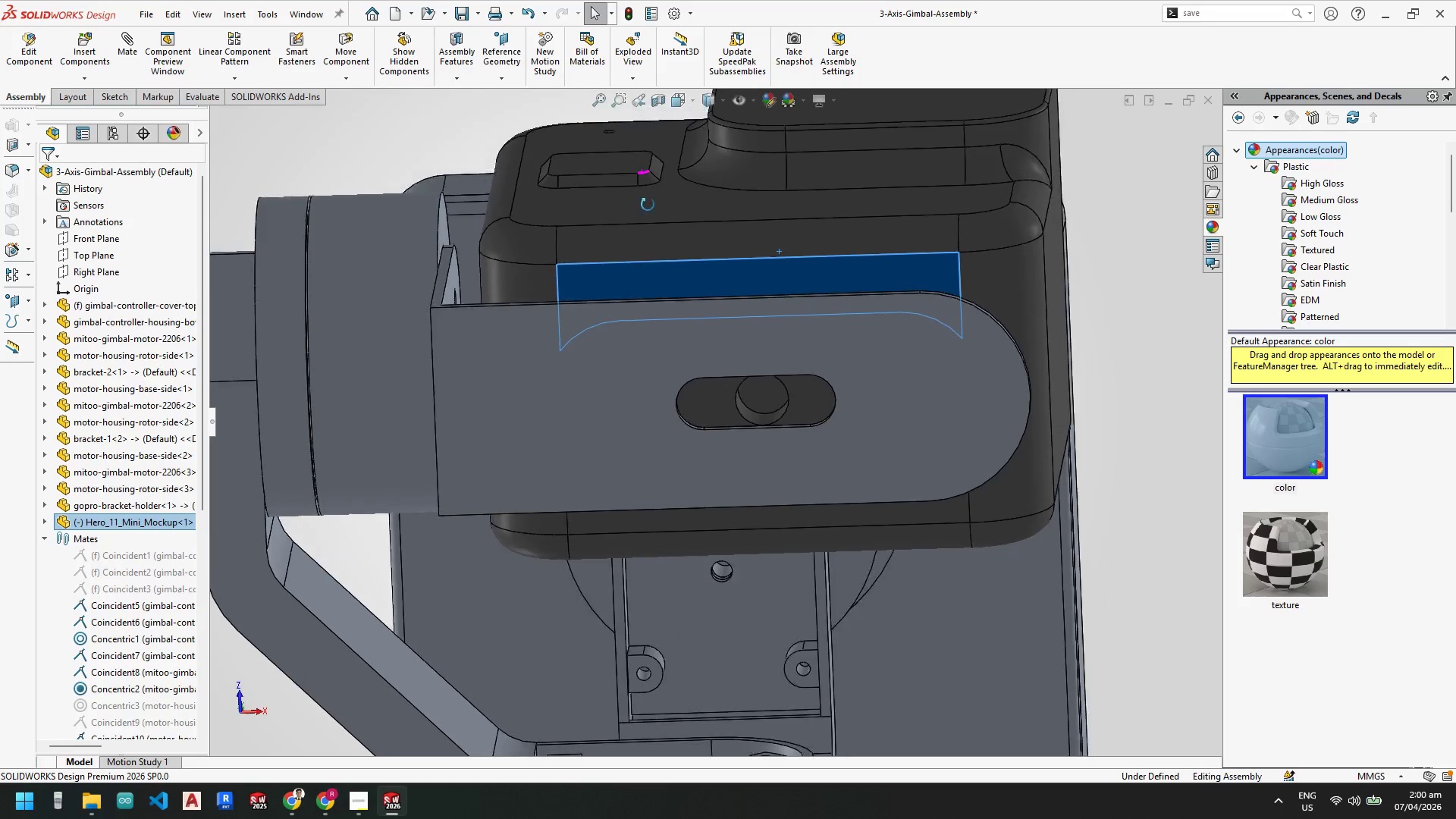 
scroll: coordinate [803, 227], scroll_direction: down, amount: 3.0
 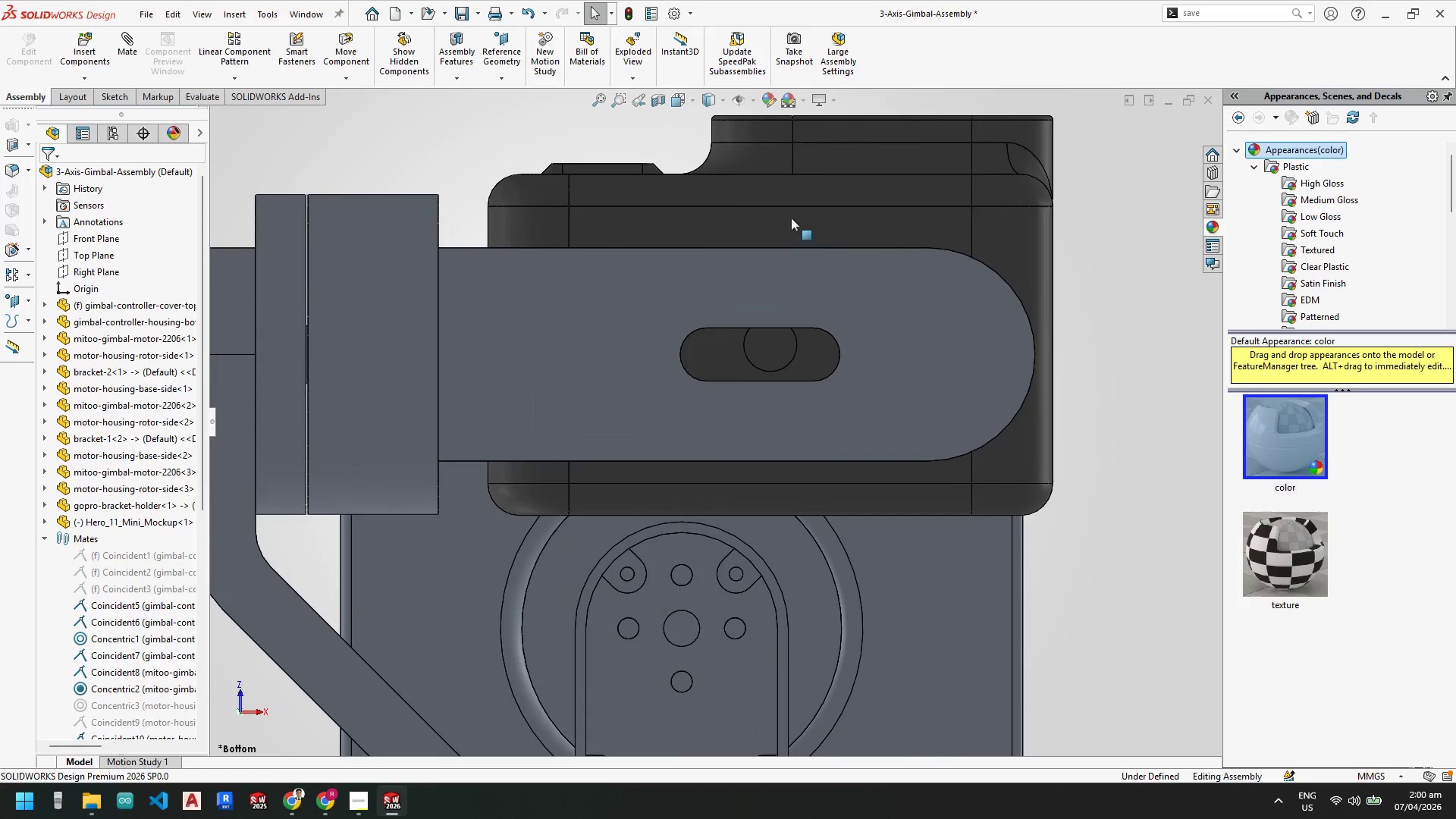 
key(Space)
 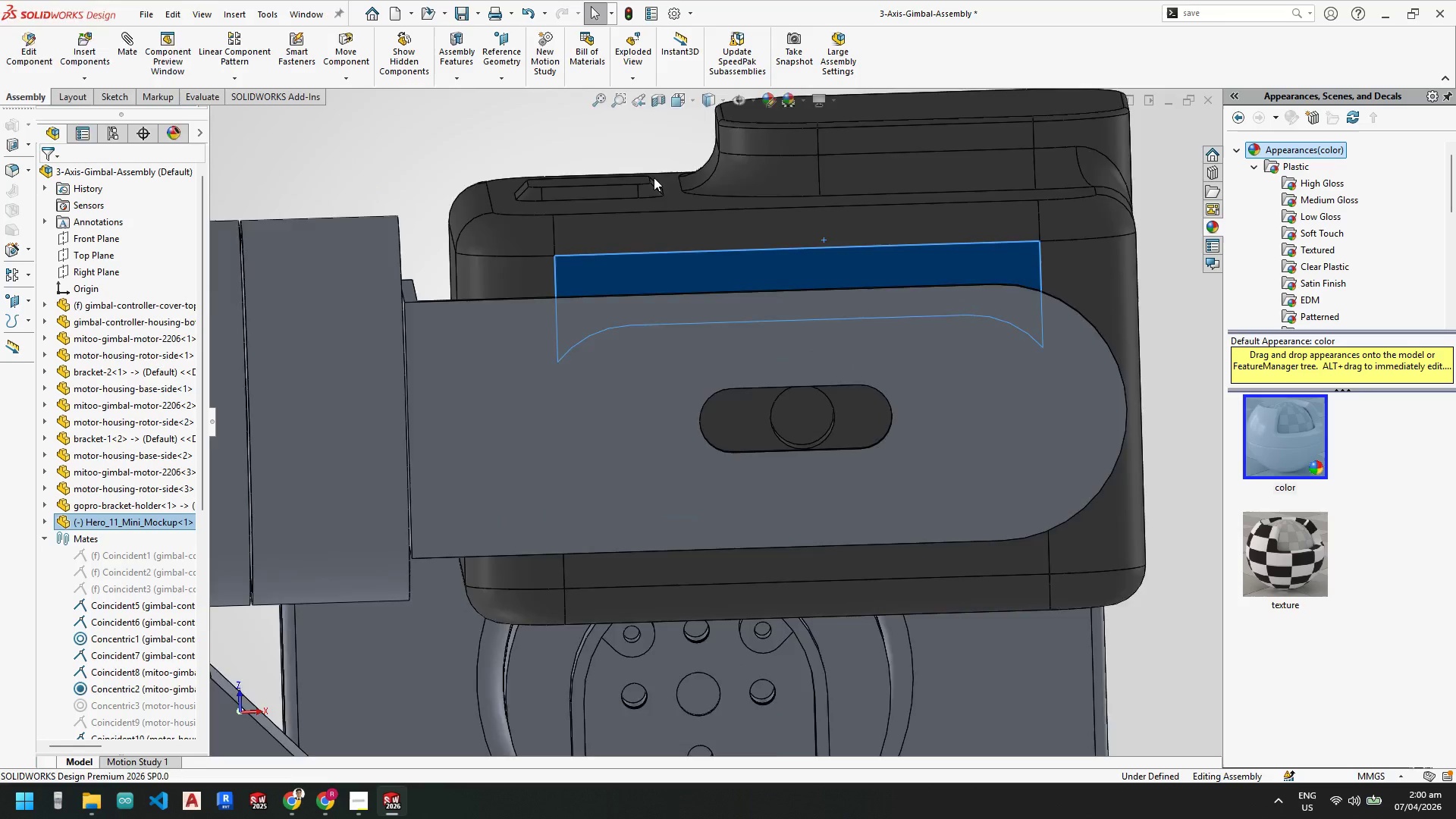 
scroll: coordinate [654, 177], scroll_direction: down, amount: 1.0
 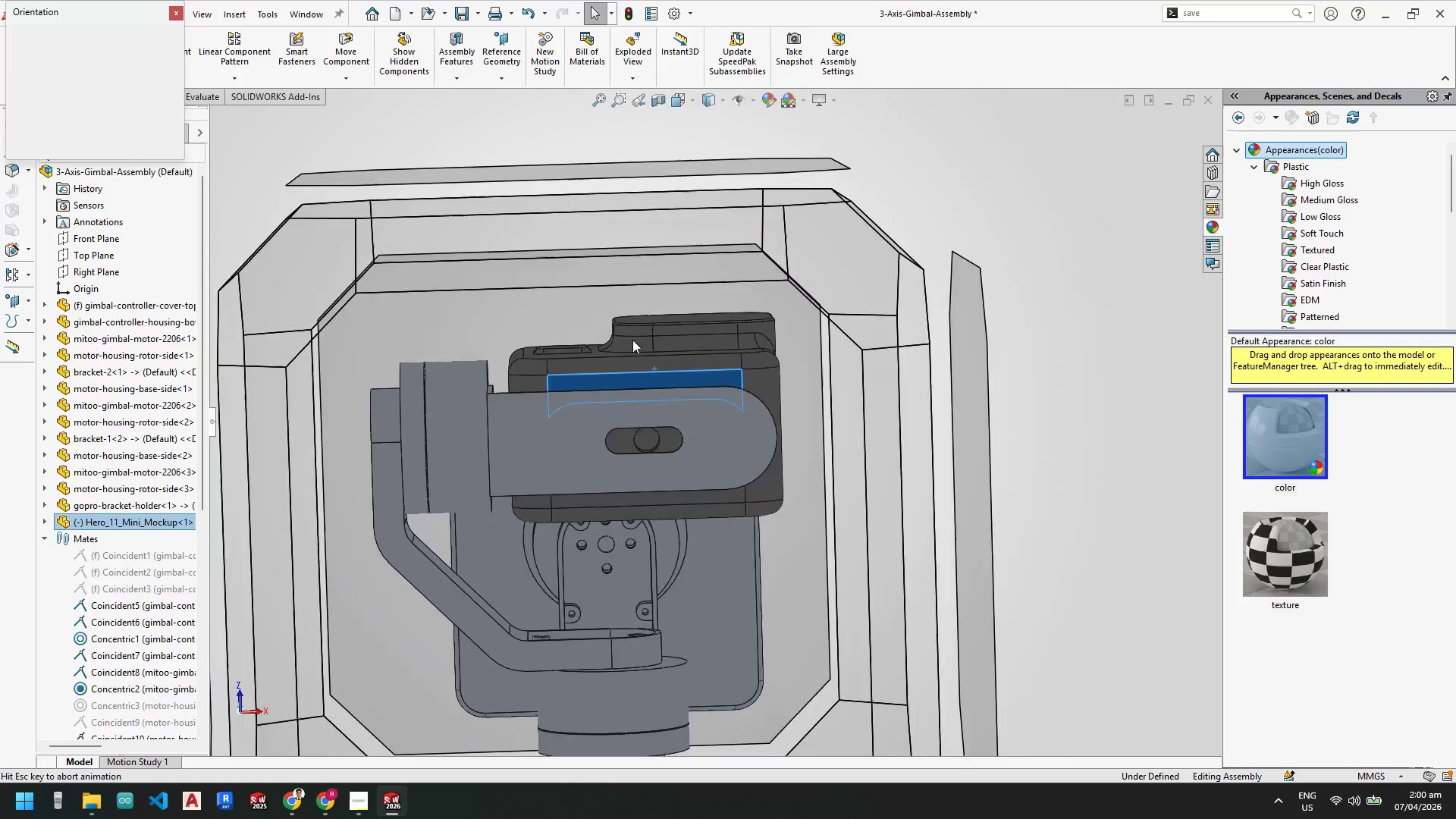 
left_click([612, 376])
 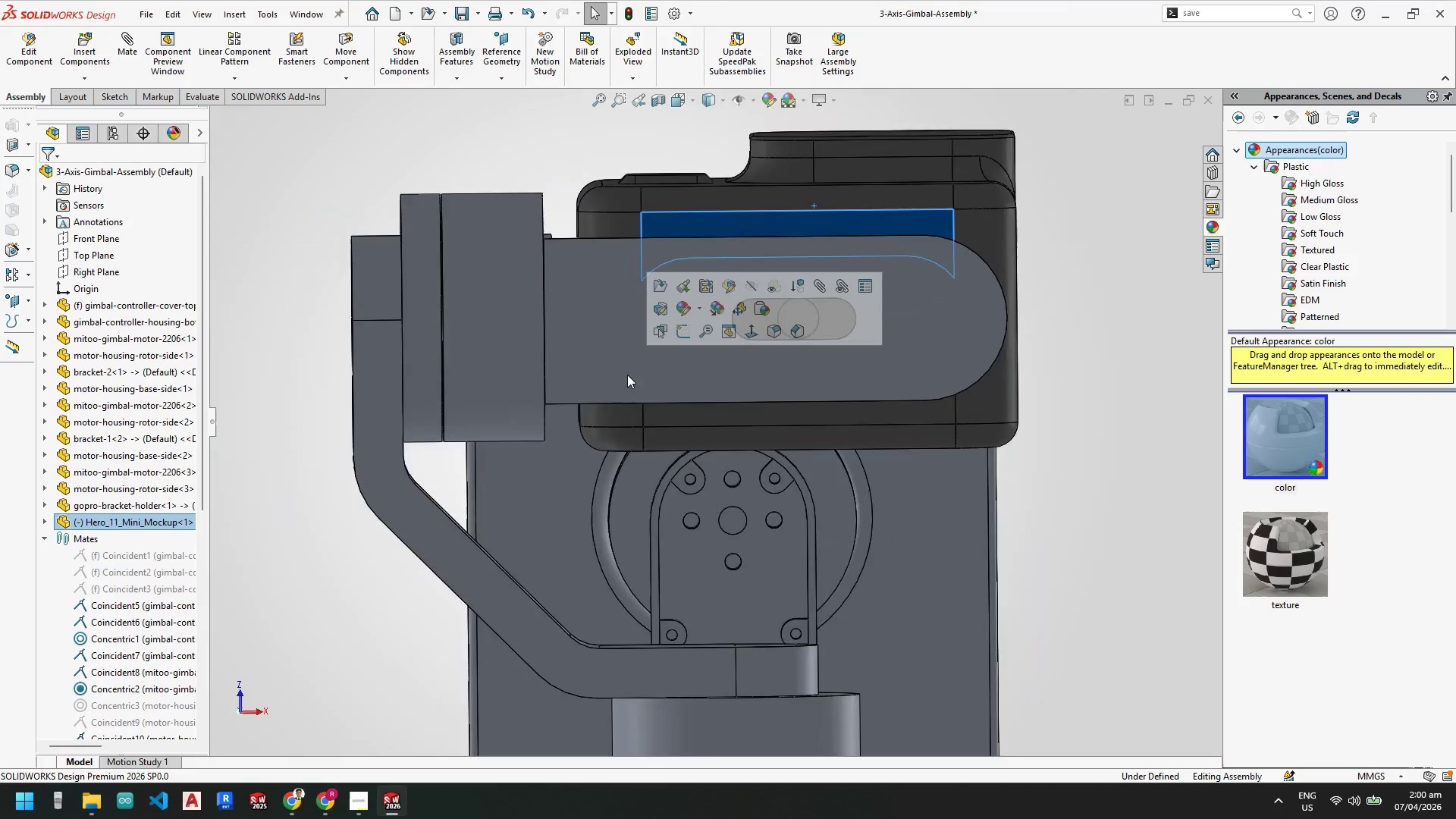 
scroll: coordinate [726, 362], scroll_direction: down, amount: 4.0
 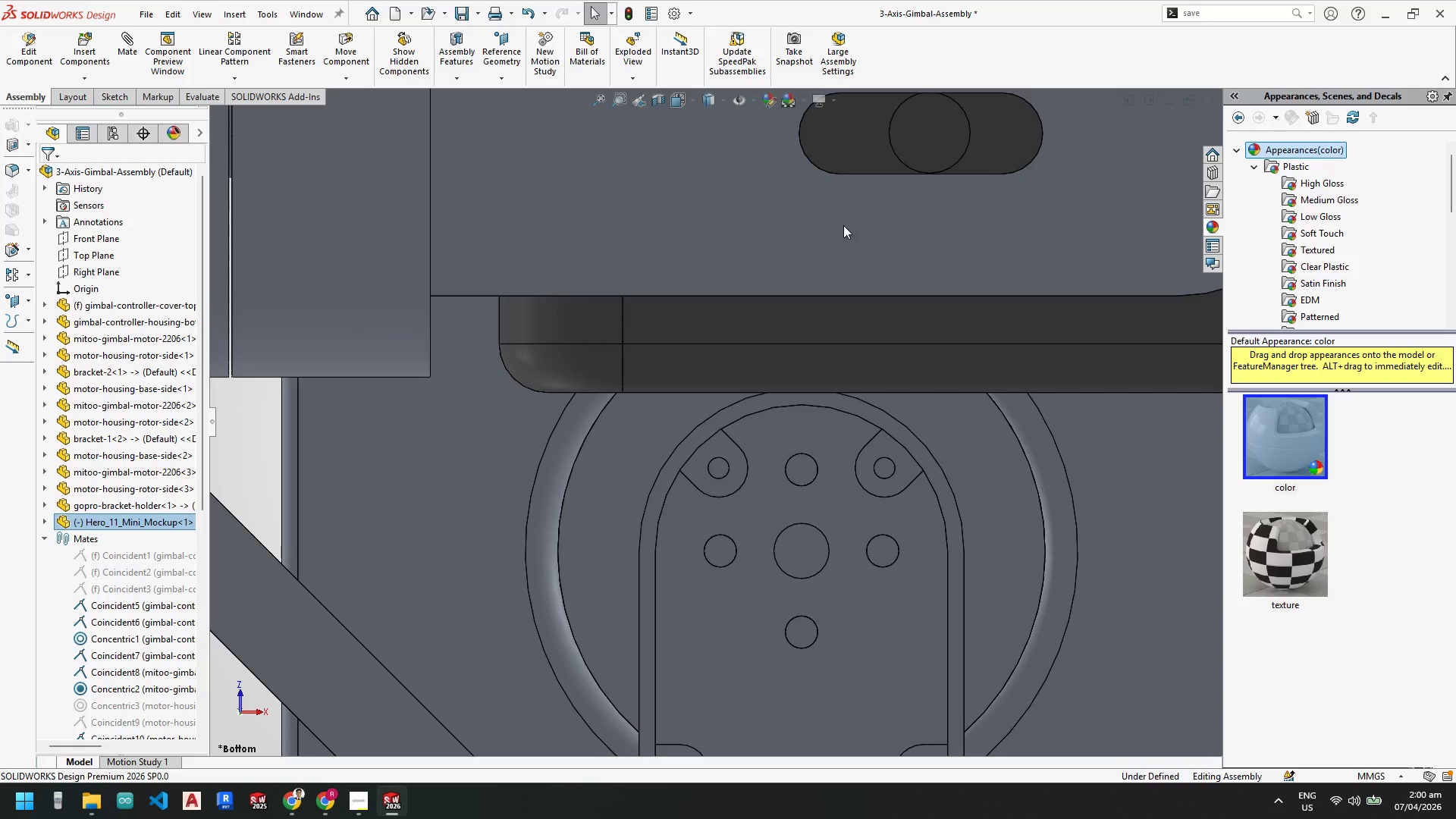 
scroll: coordinate [864, 305], scroll_direction: up, amount: 1.0
 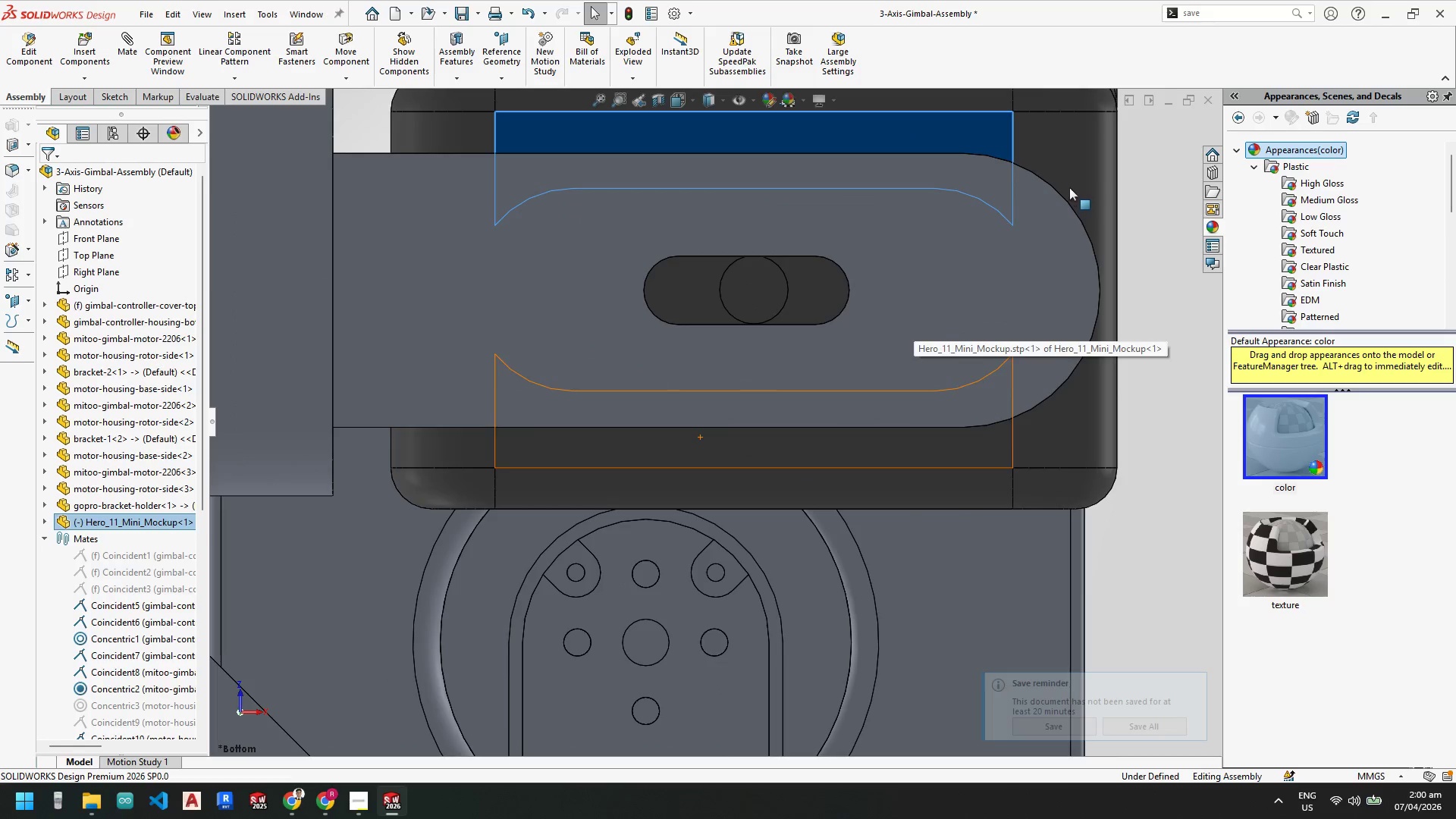 
left_click_drag(start_coordinate=[1073, 178], to_coordinate=[1045, 178])
 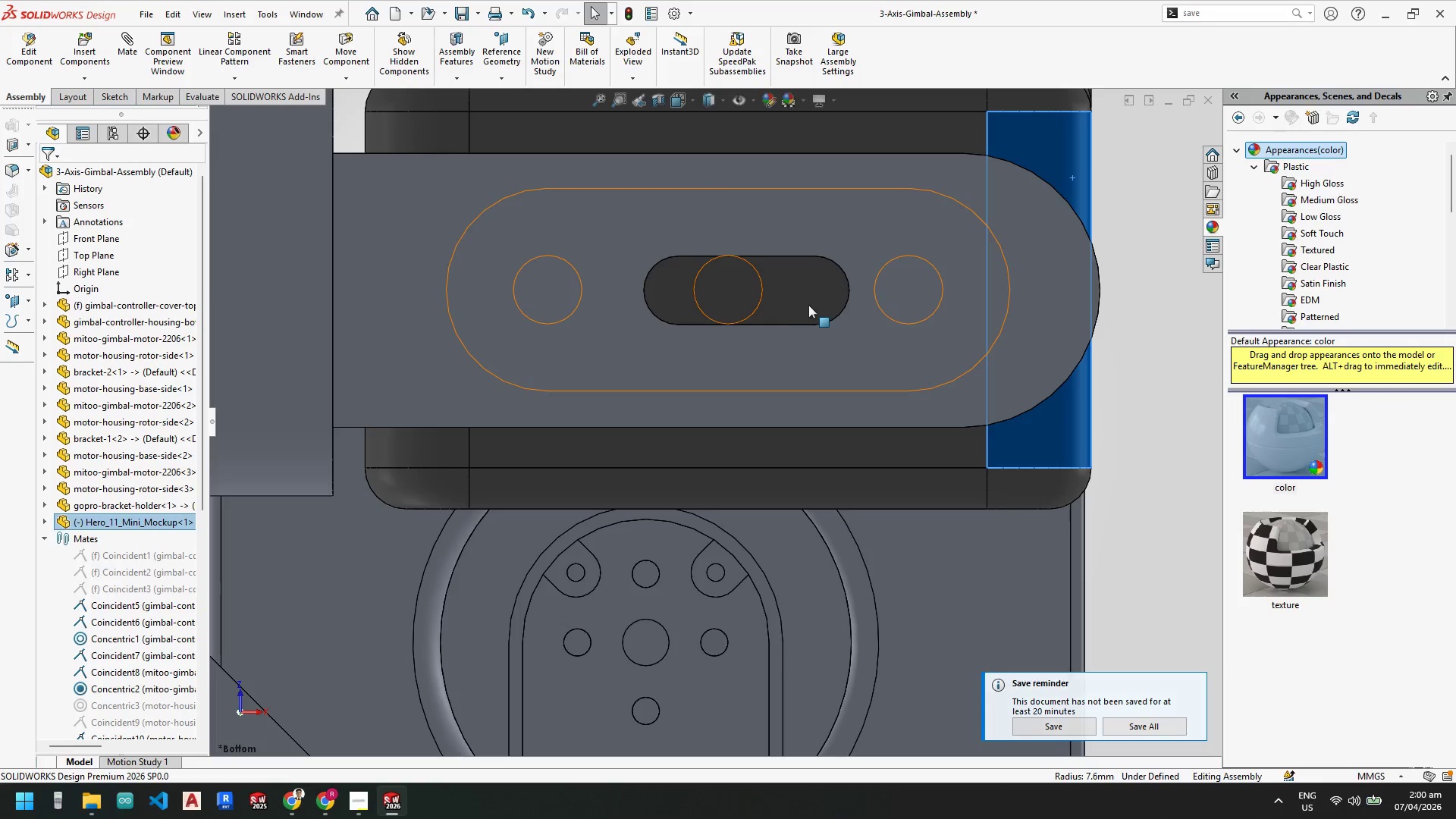 
key(Escape)
 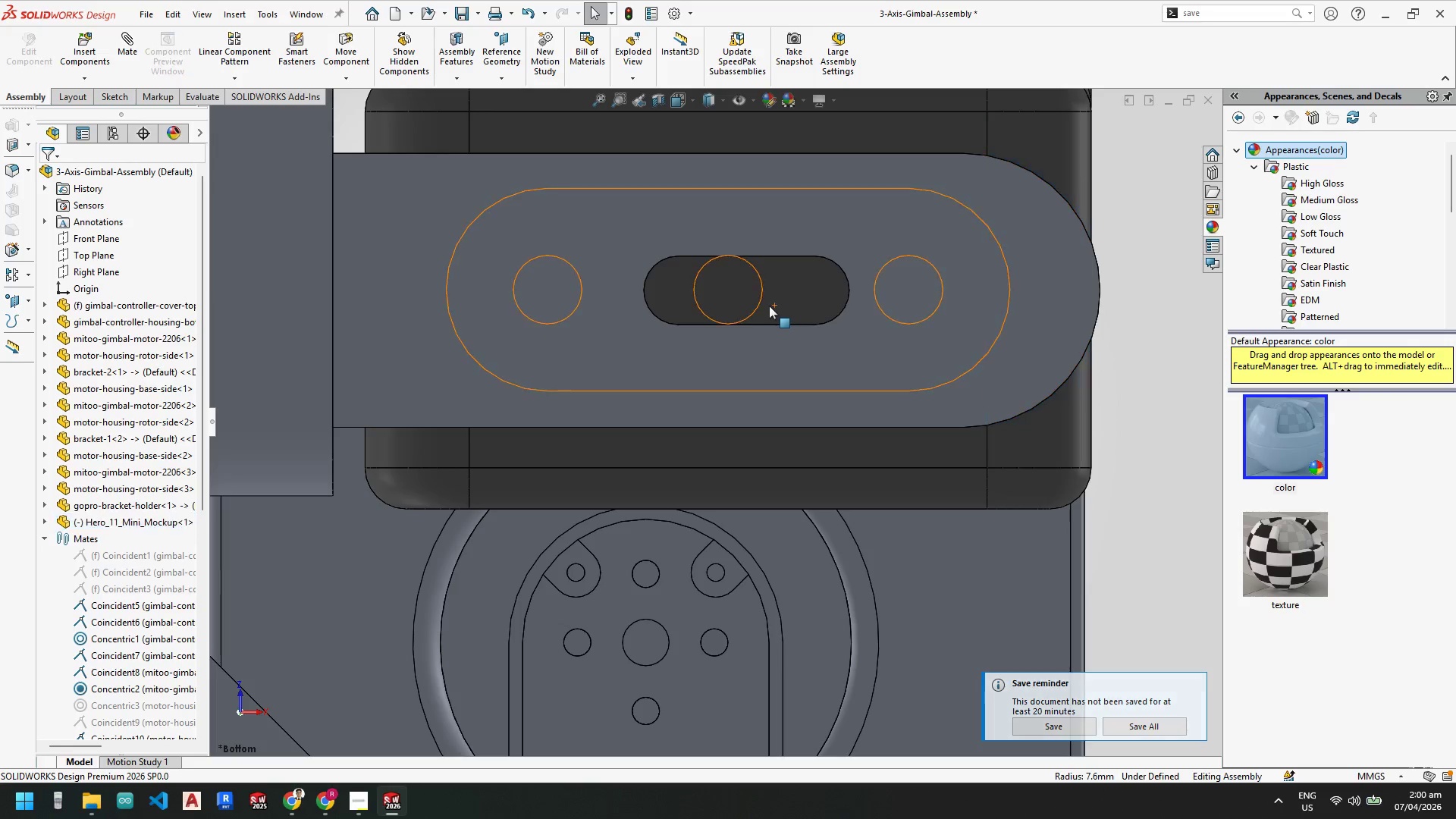 
key(Escape)
 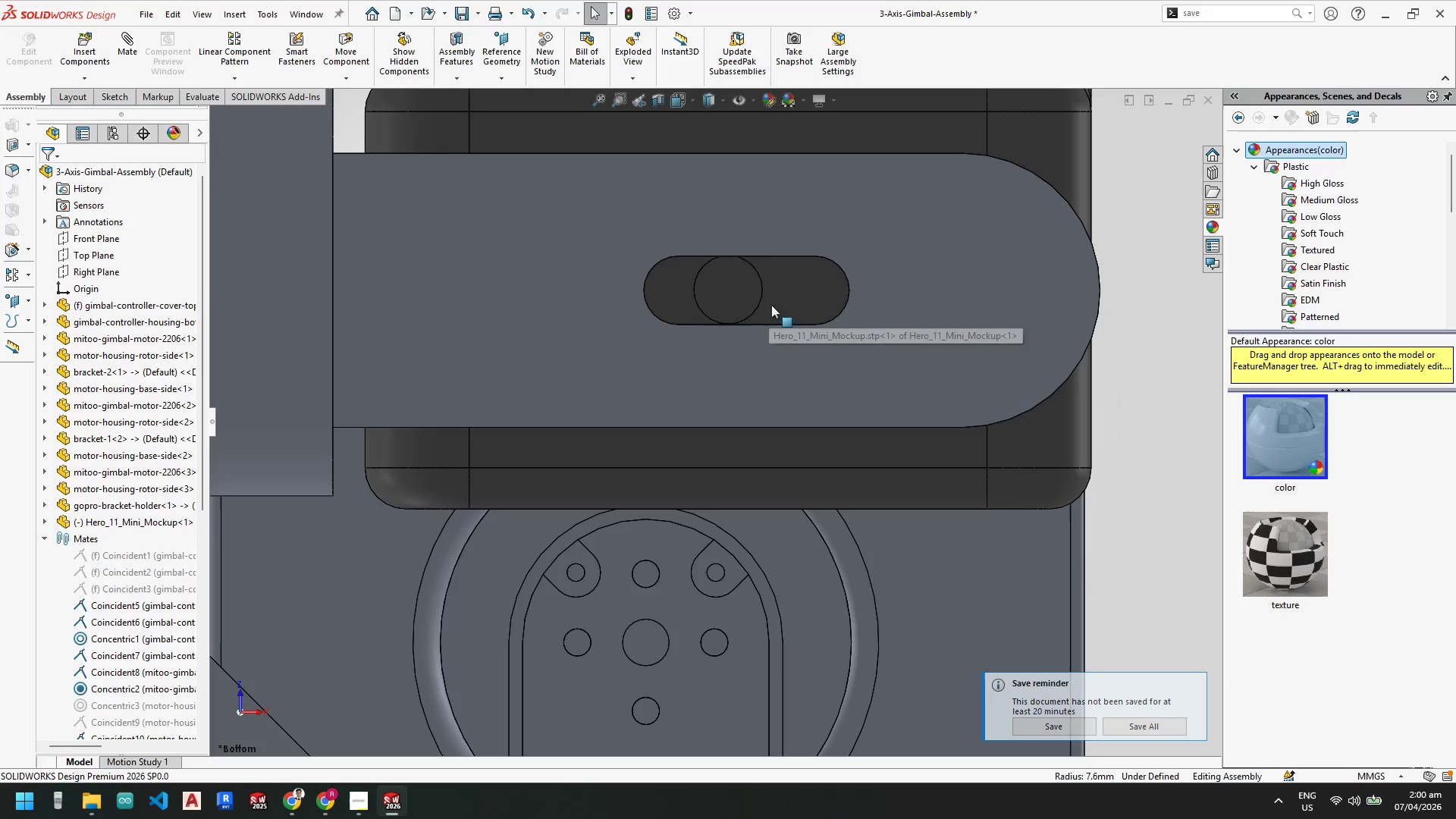 
key(Escape)
 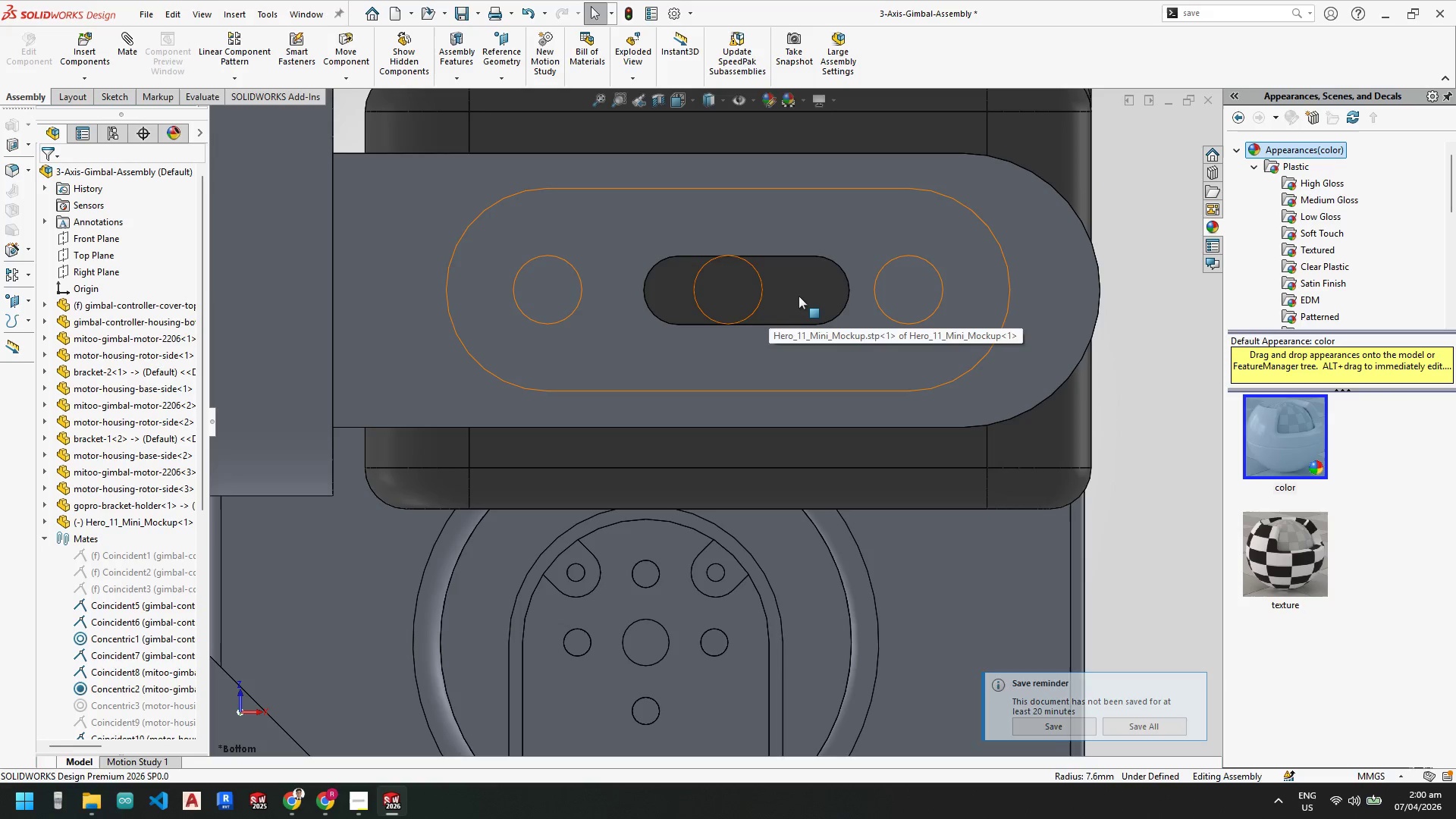 
left_click([799, 296])
 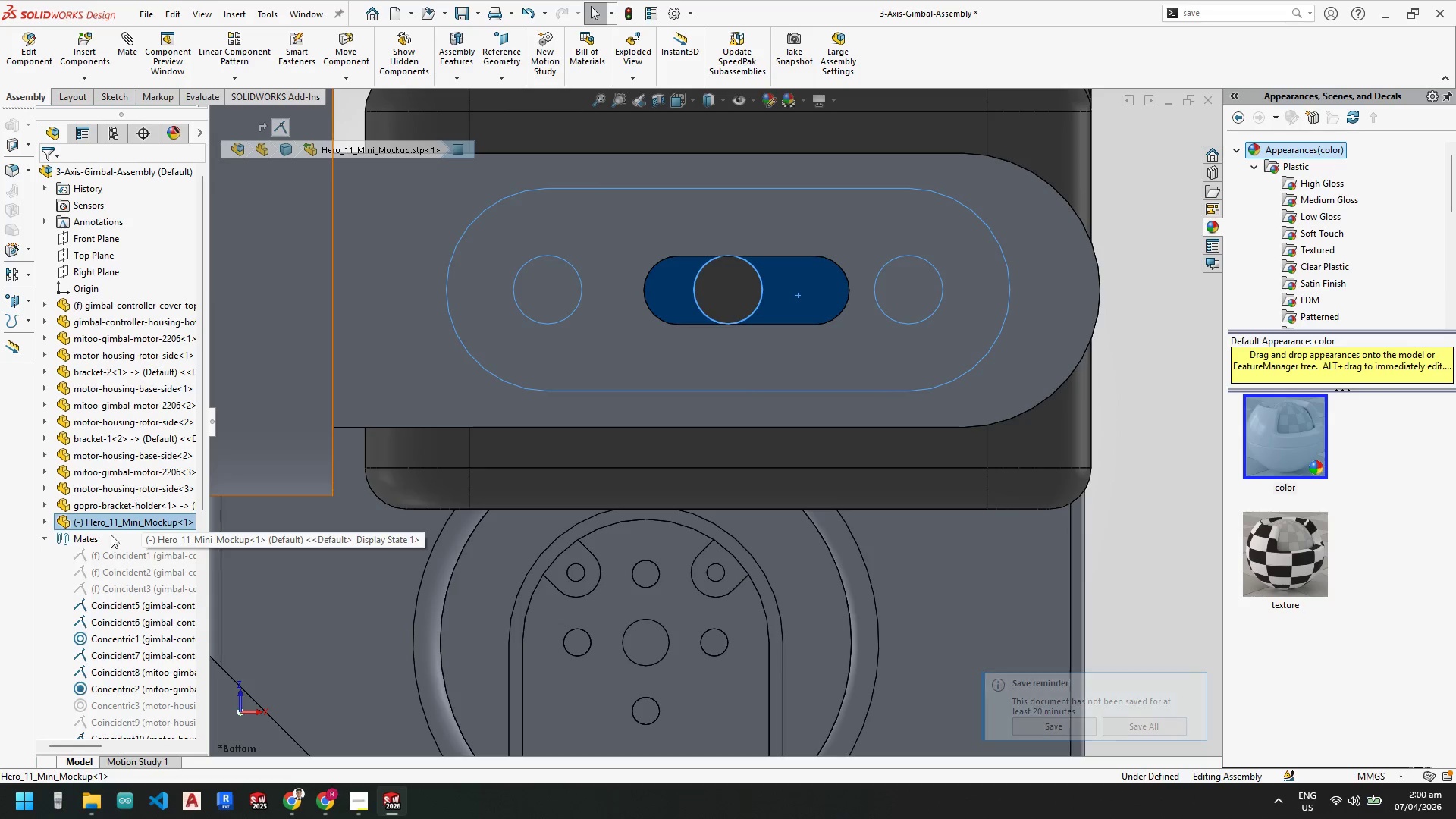 
left_click([116, 522])
 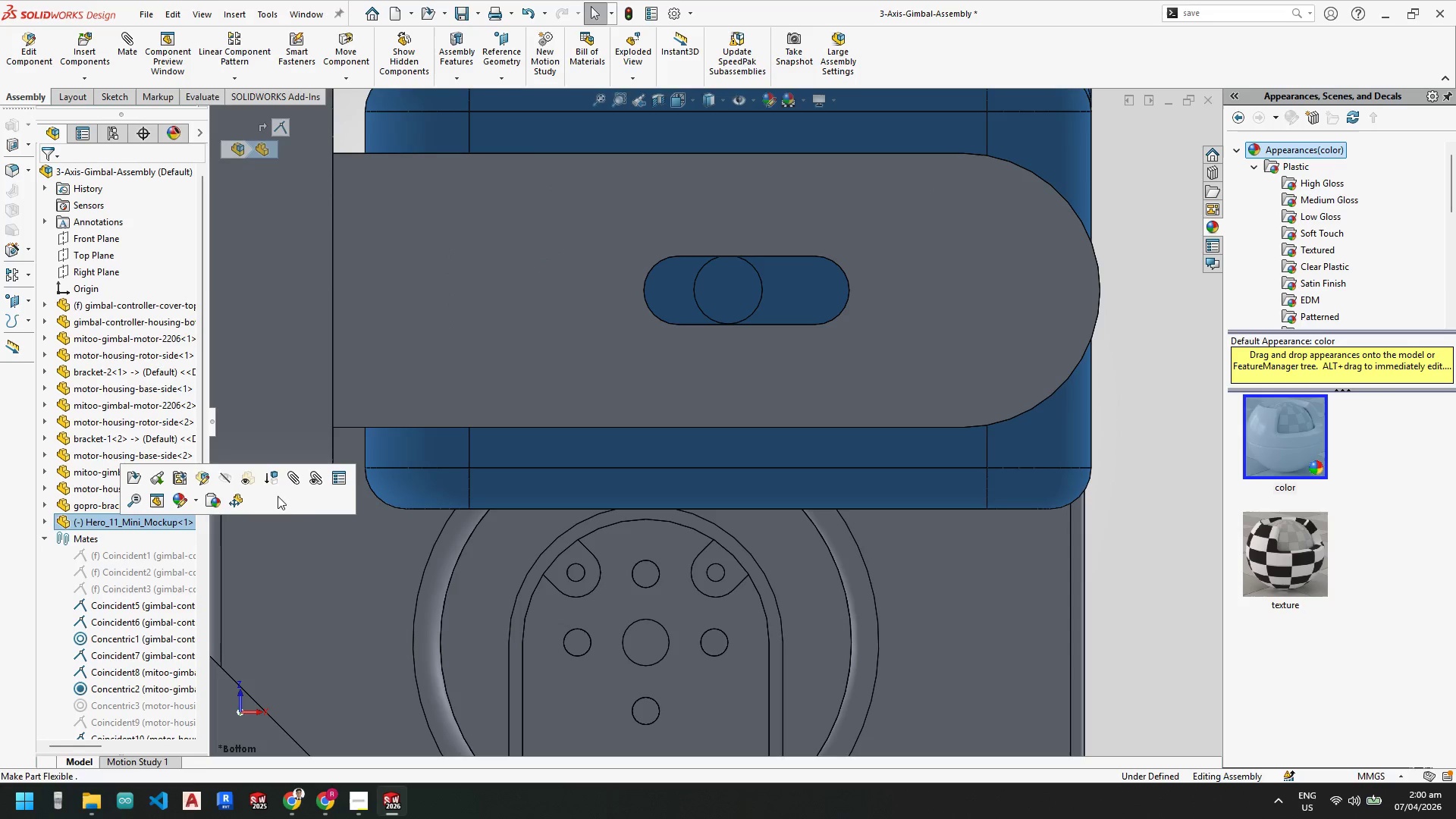 
hold_key(key=ControlLeft, duration=2.03)
left_click([420, 391])
 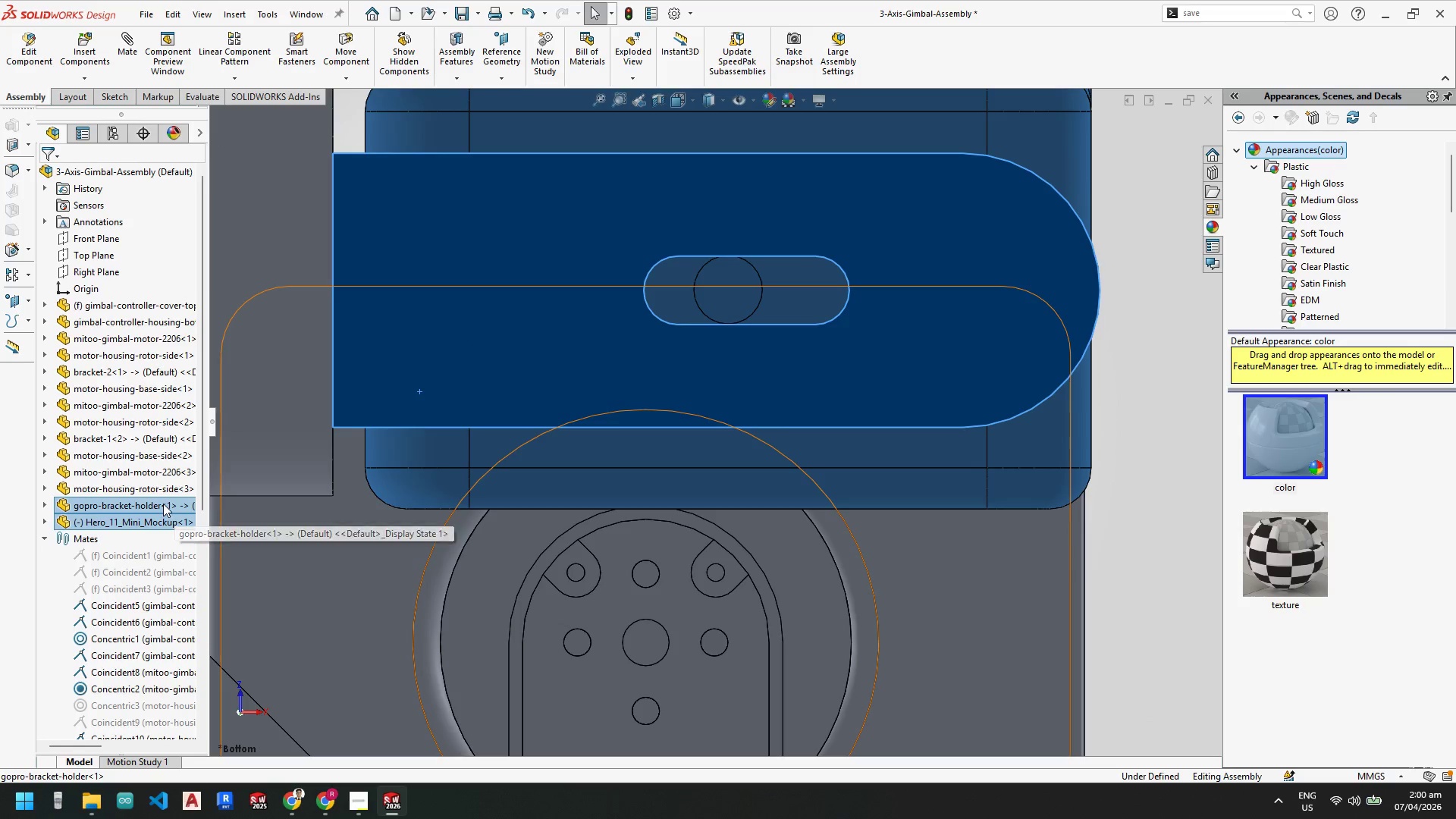 
left_click([163, 501])
 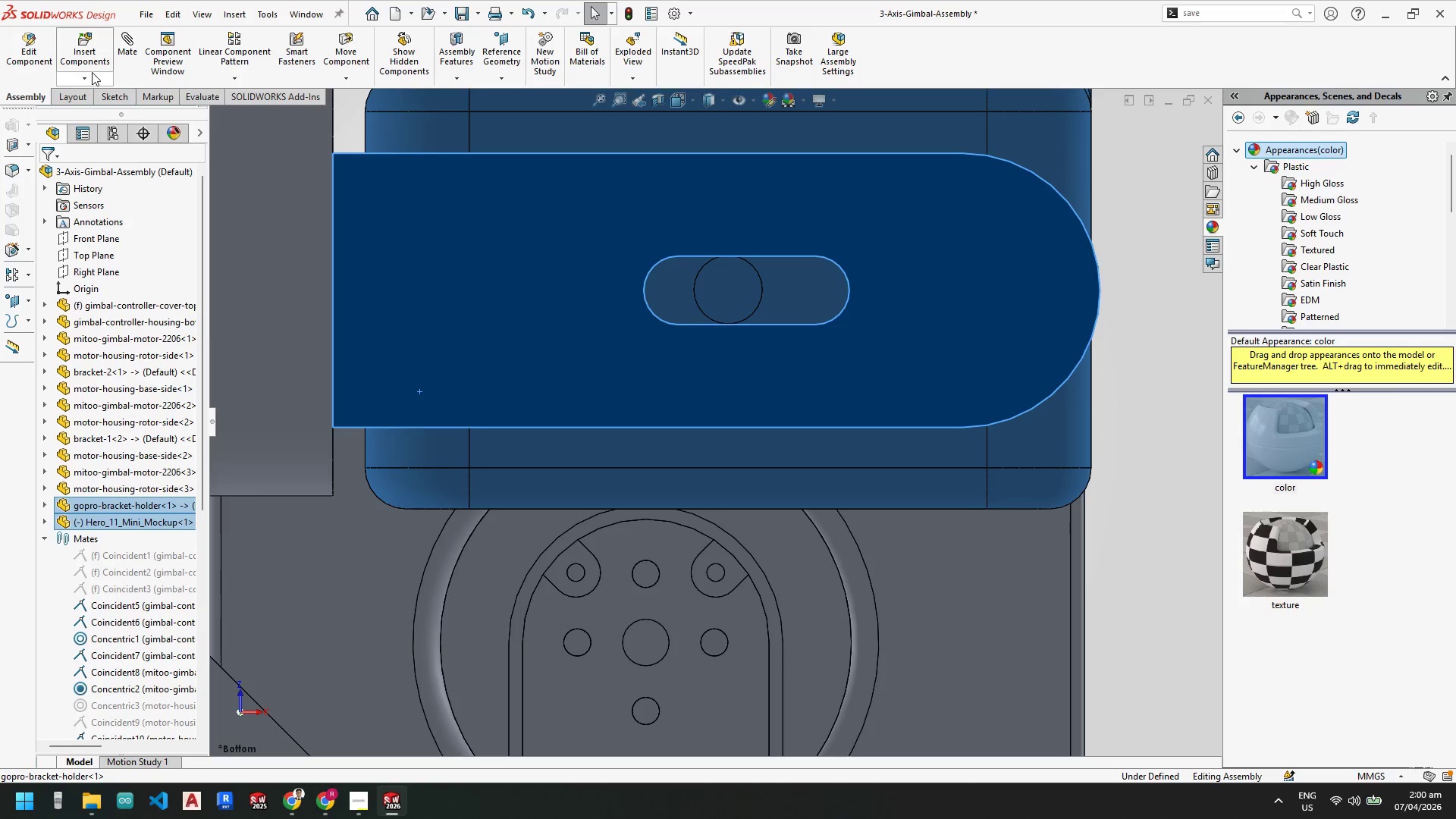 
left_click([126, 50])
 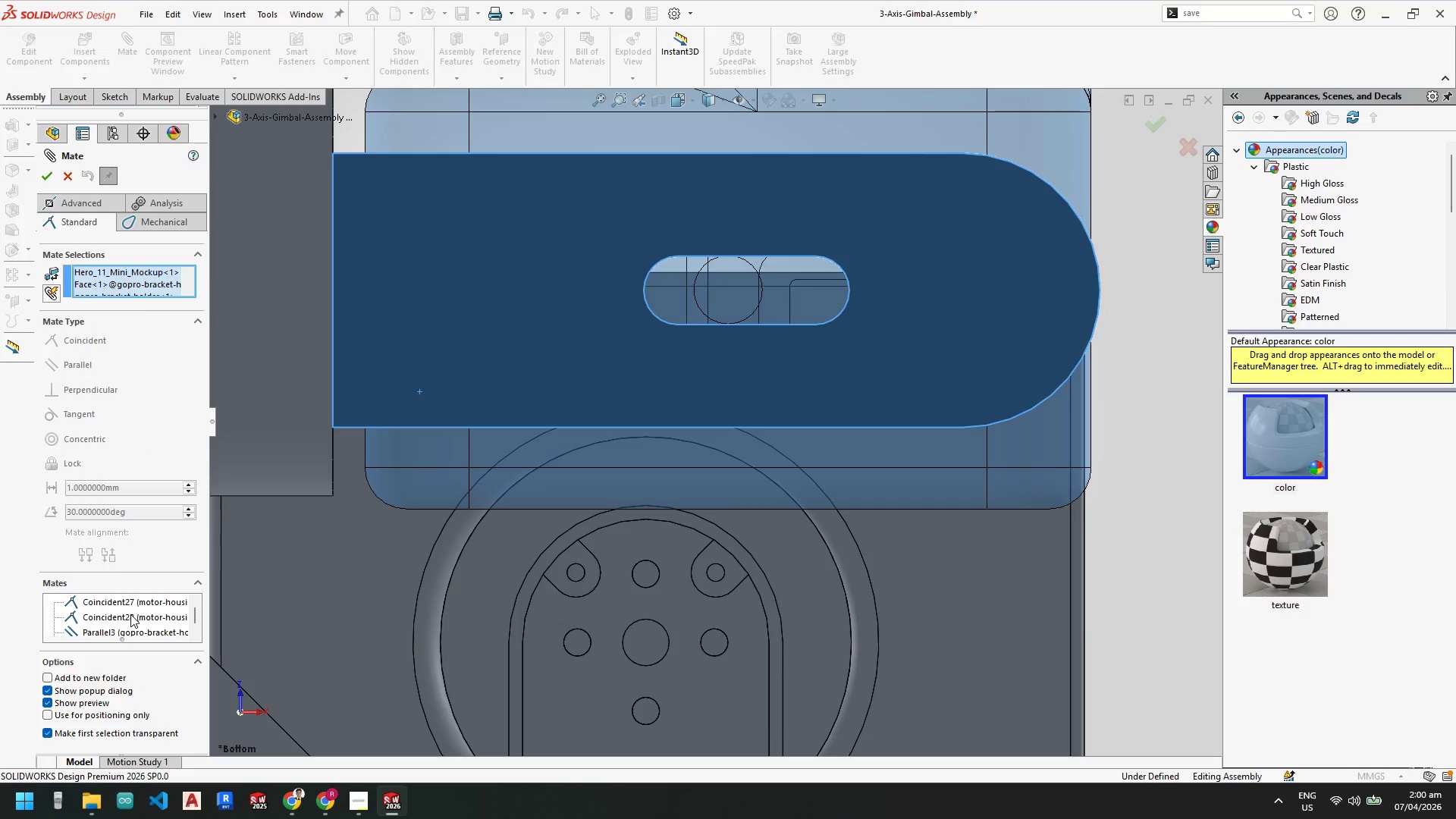 
scroll: coordinate [737, 363], scroll_direction: up, amount: 12.0
 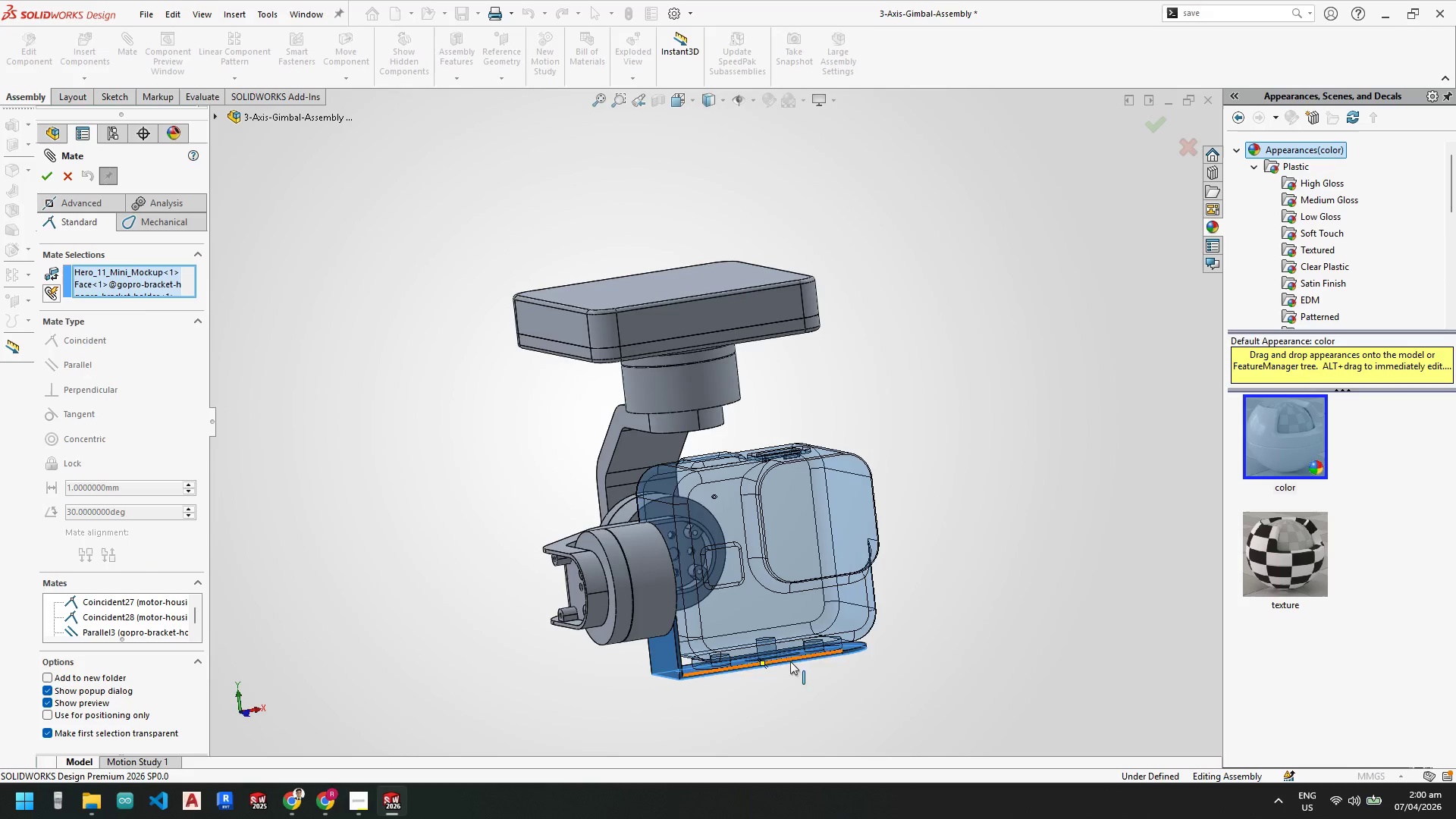 
scroll: coordinate [155, 278], scroll_direction: down, amount: 8.0
 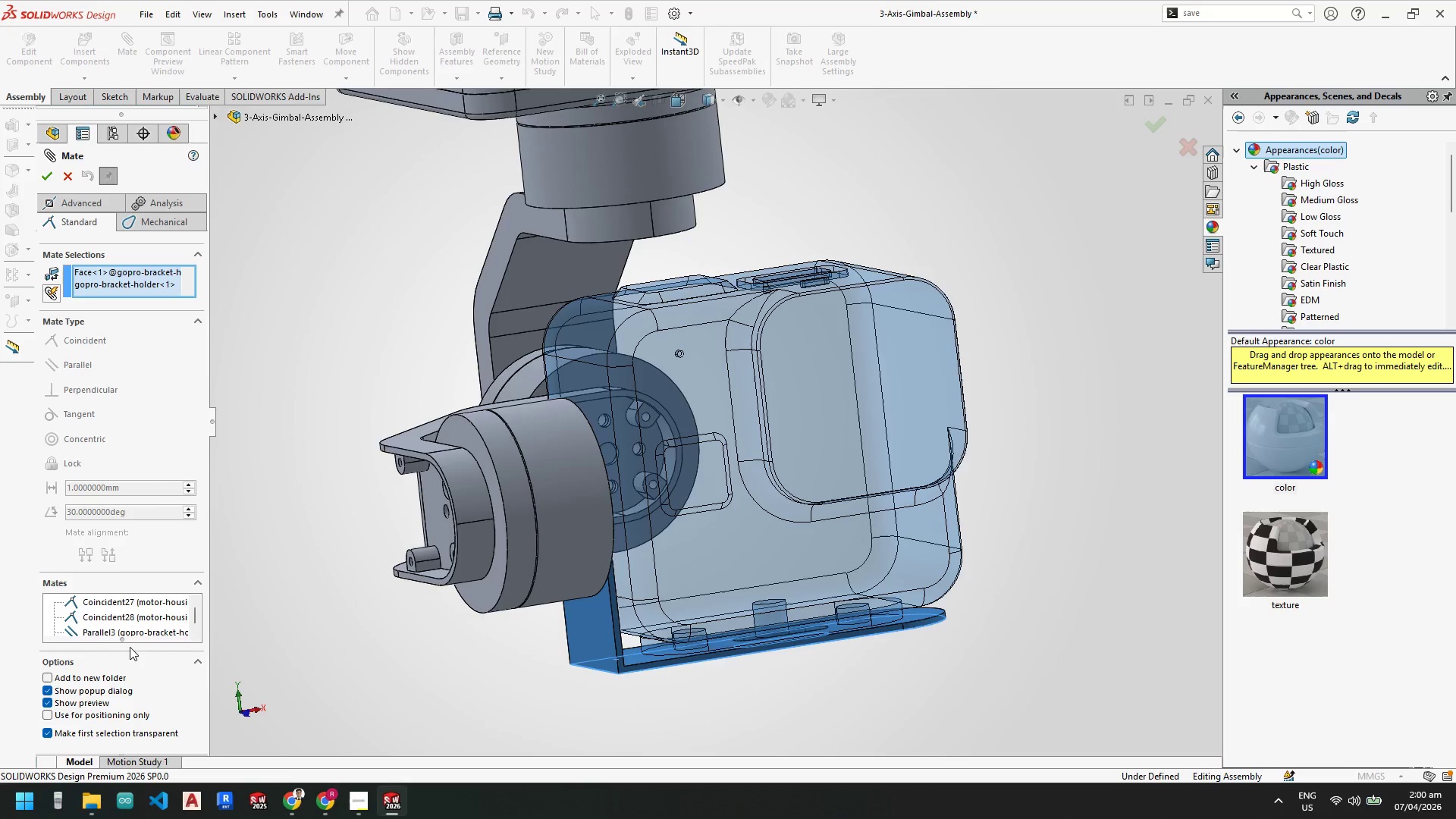 
left_click([121, 632])
 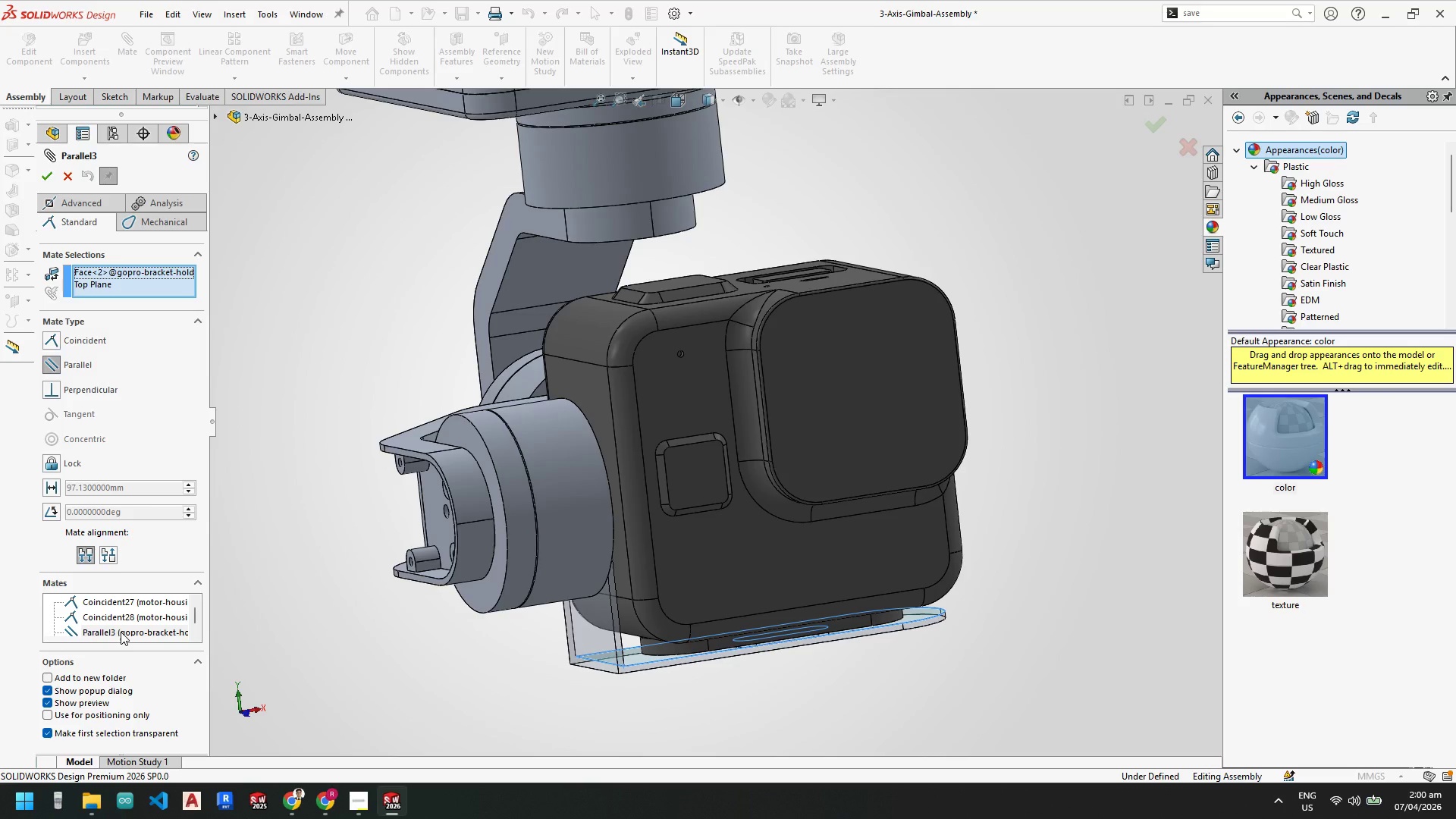 
left_click([121, 631])
 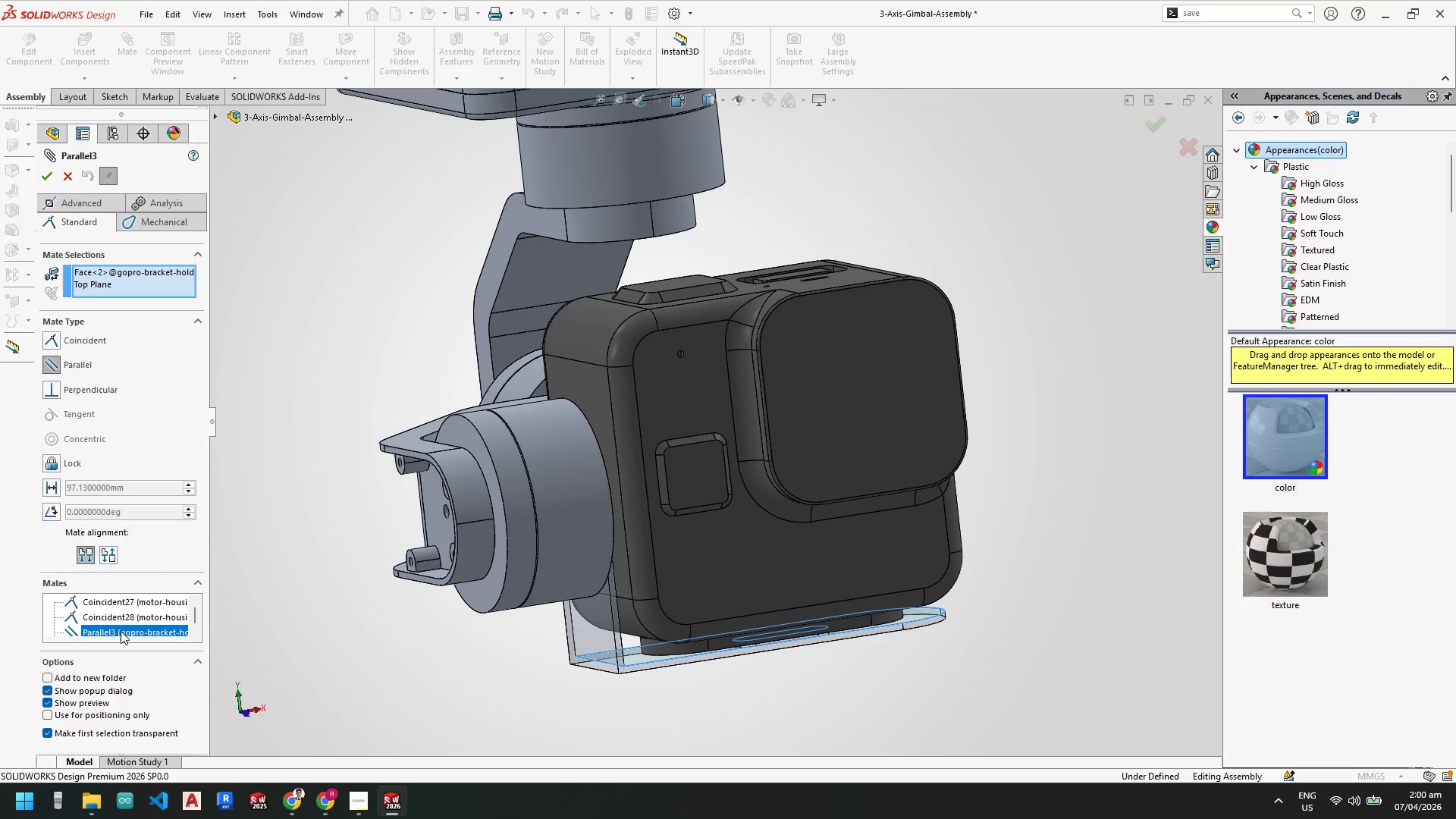 
key(Escape)
 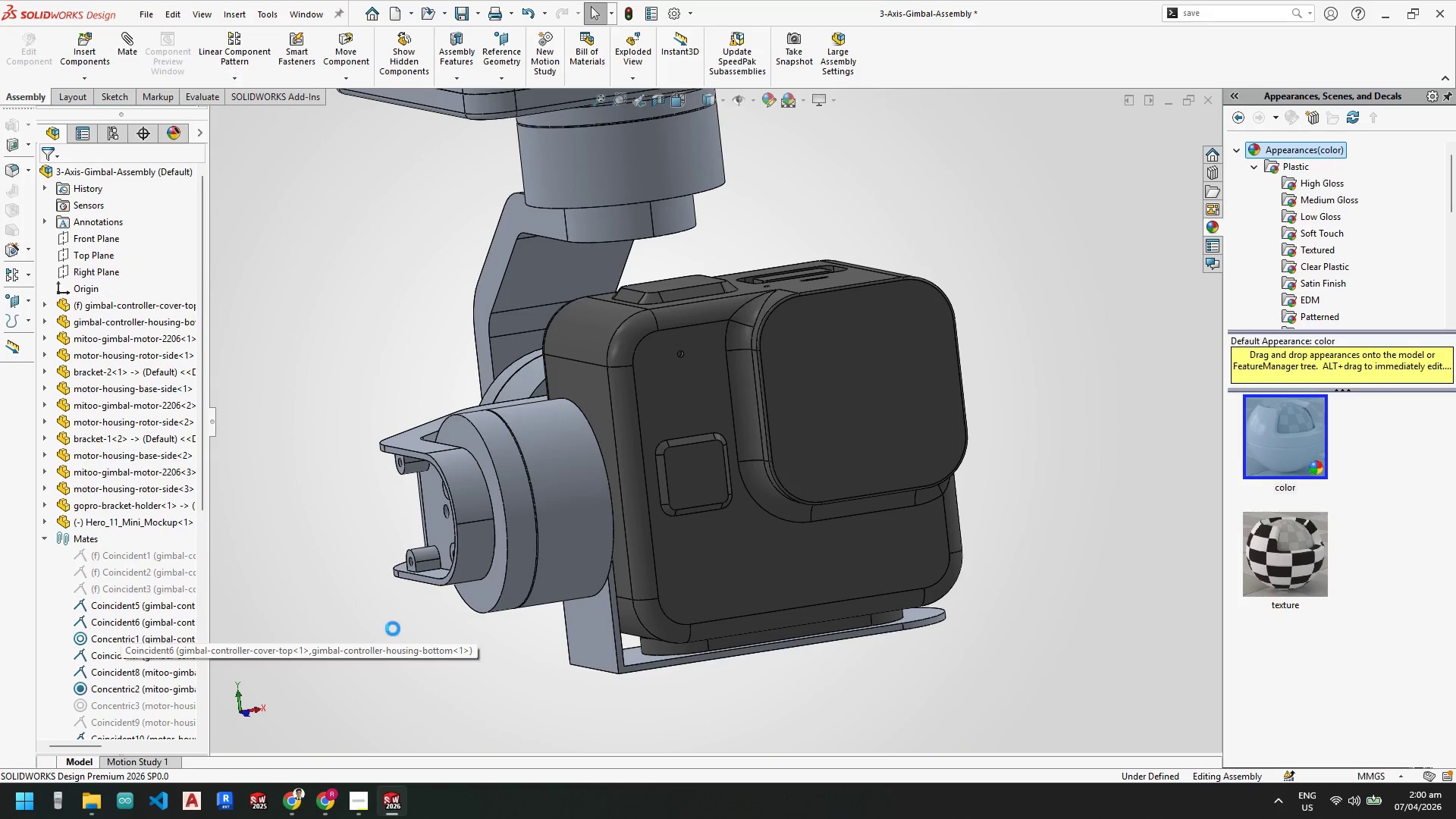 
key(Escape)
 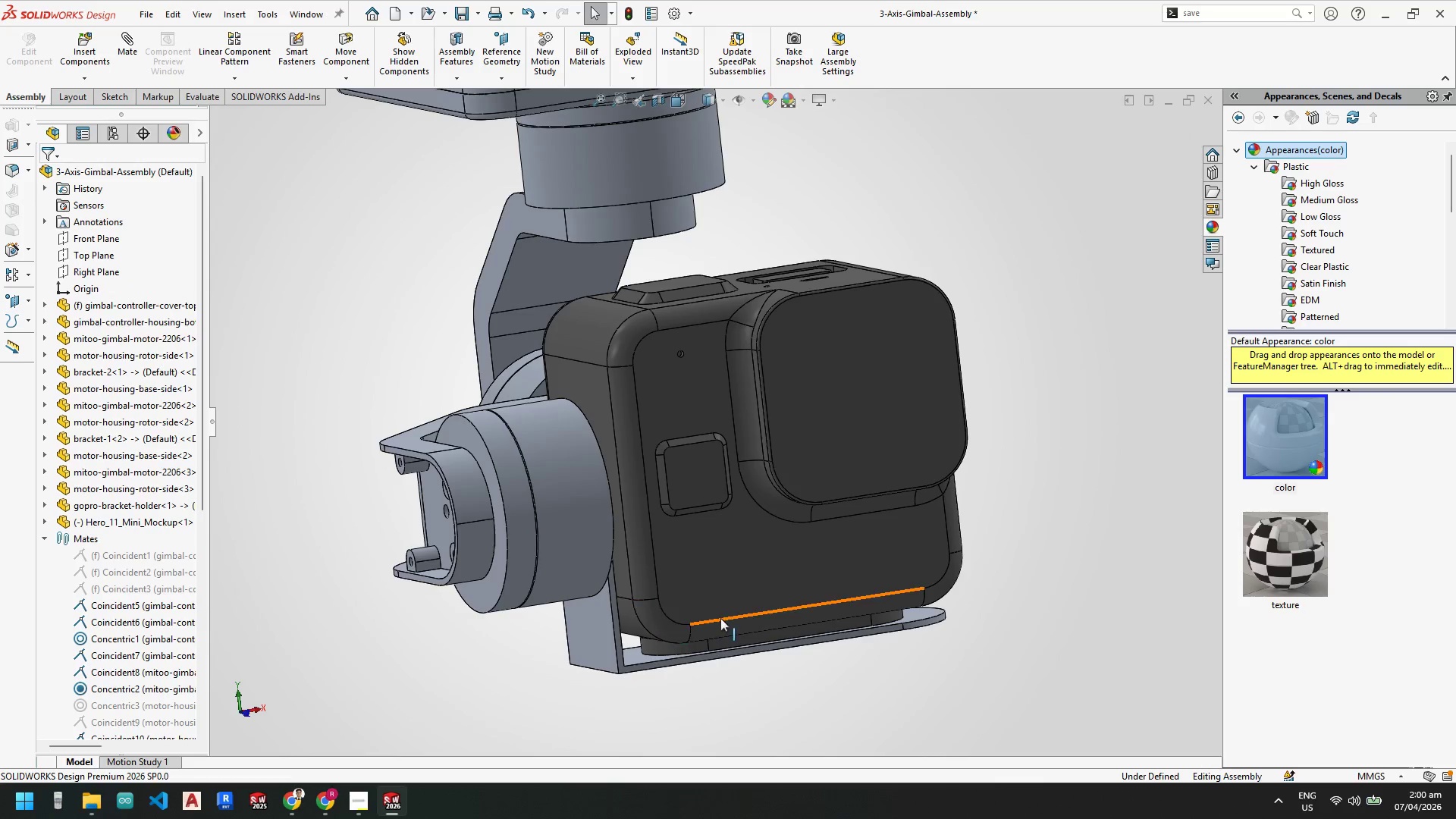 
key(Escape)
 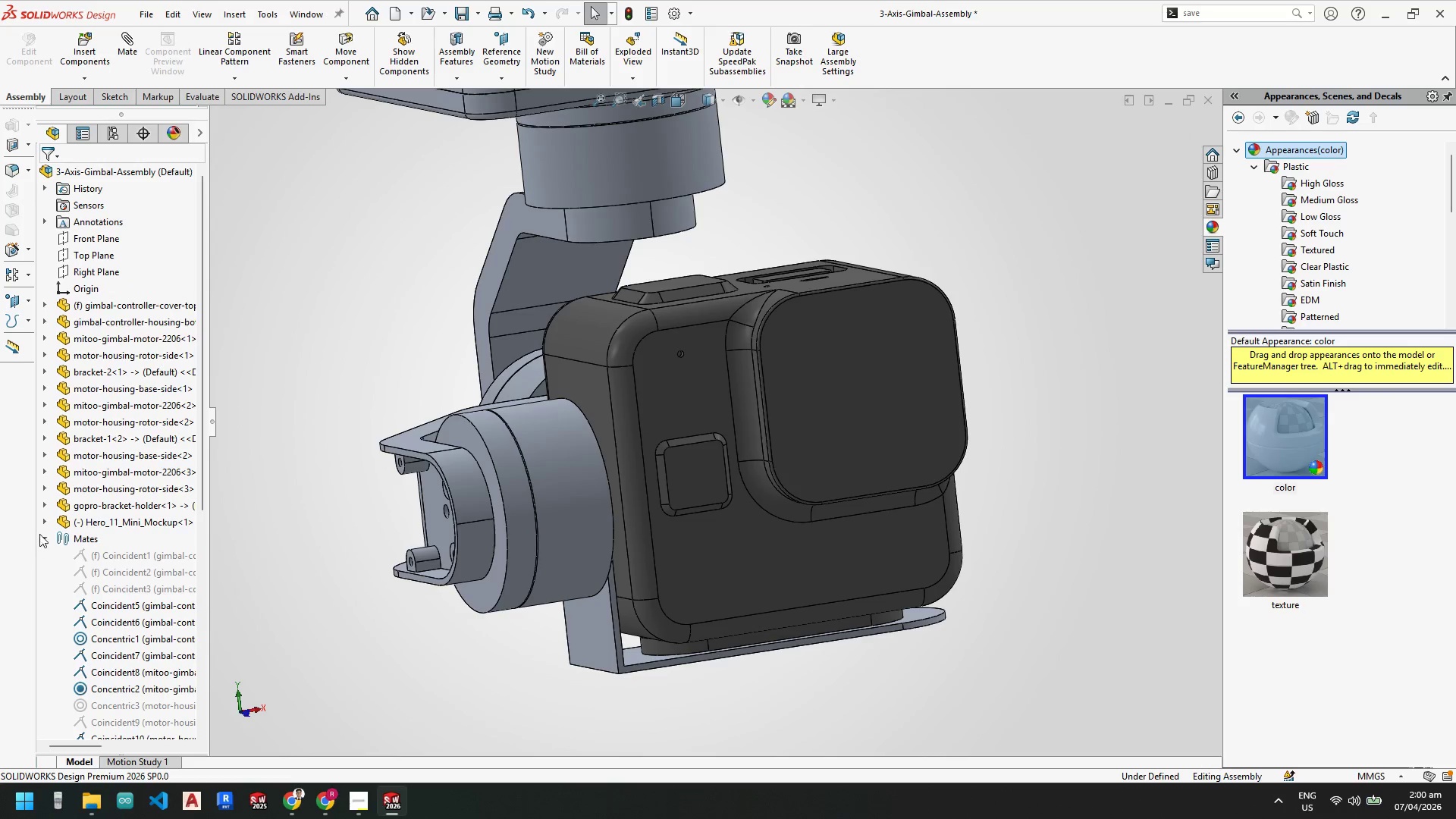 
left_click([48, 535])
 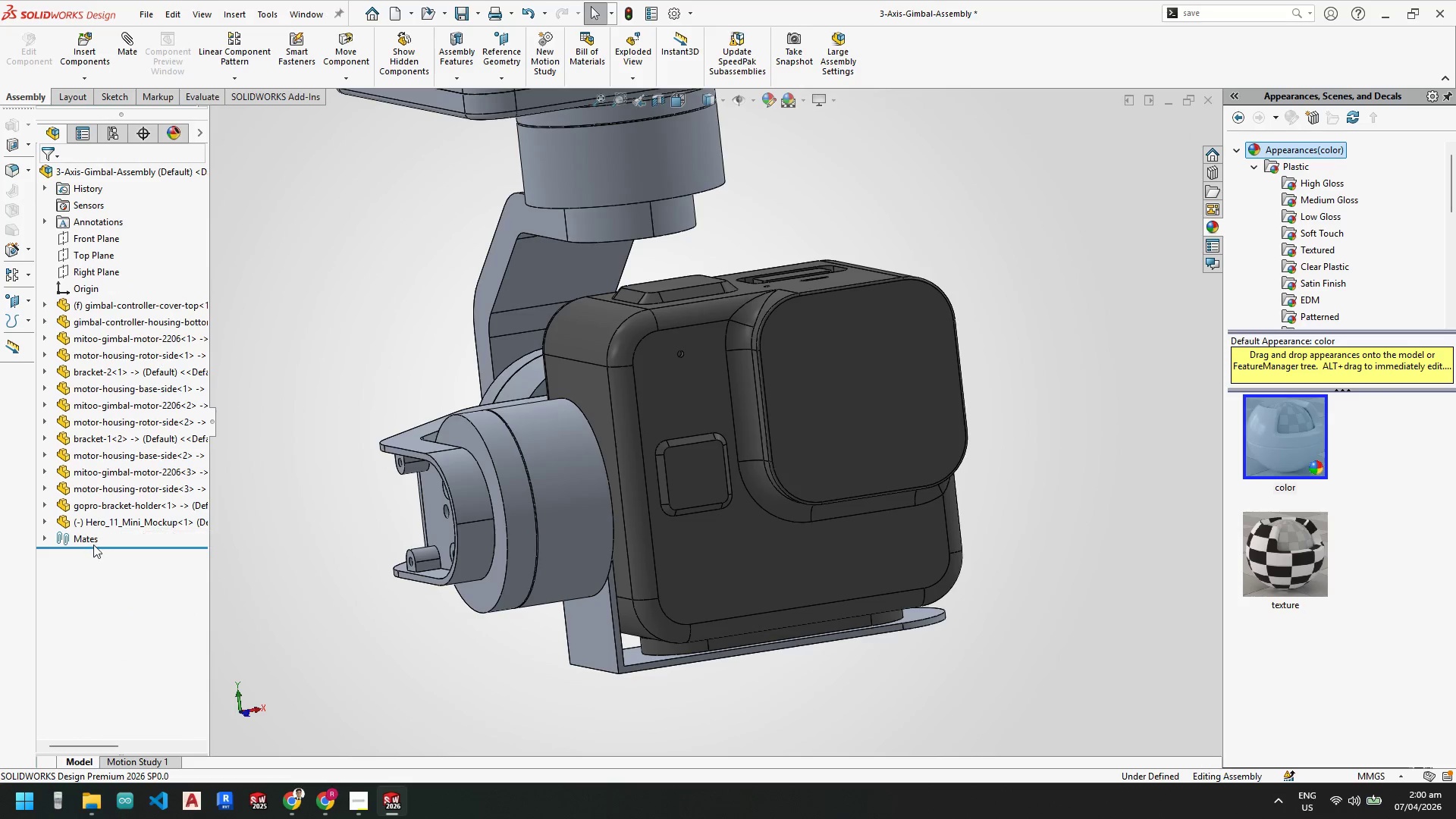 
left_click([105, 519])
 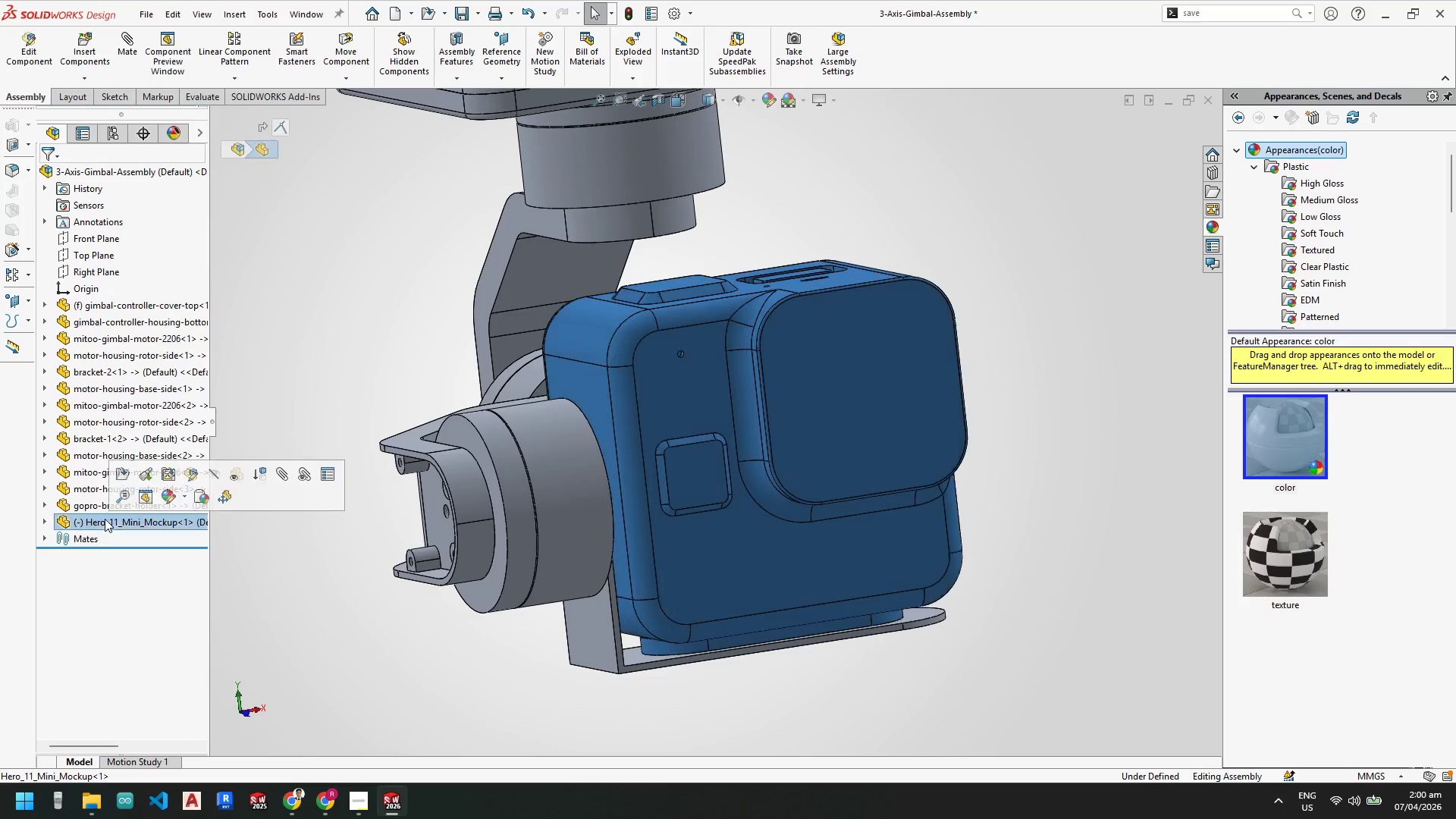 
hold_key(key=ControlLeft, duration=0.72)
left_click([99, 509])
 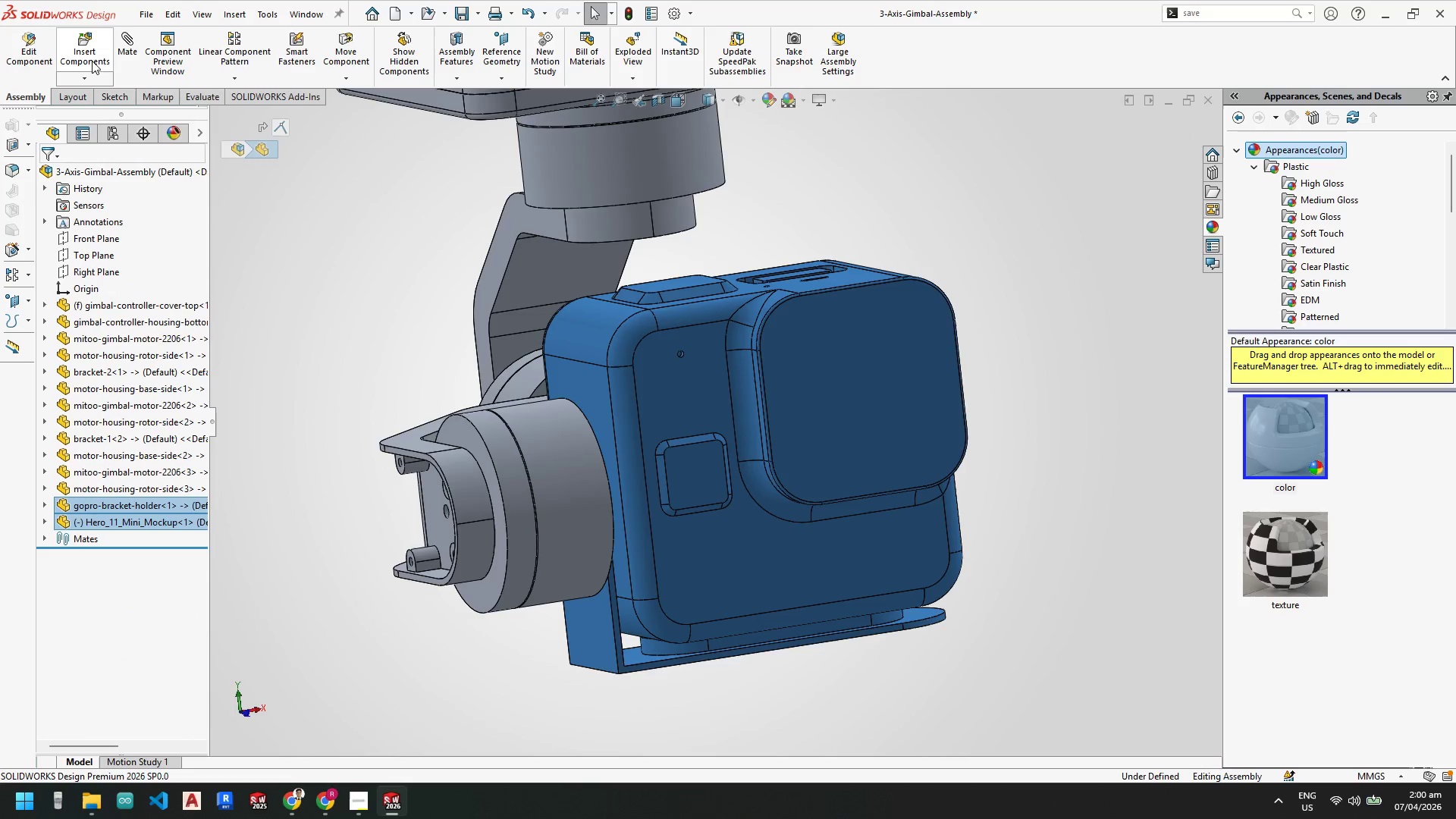 
left_click([133, 47])
 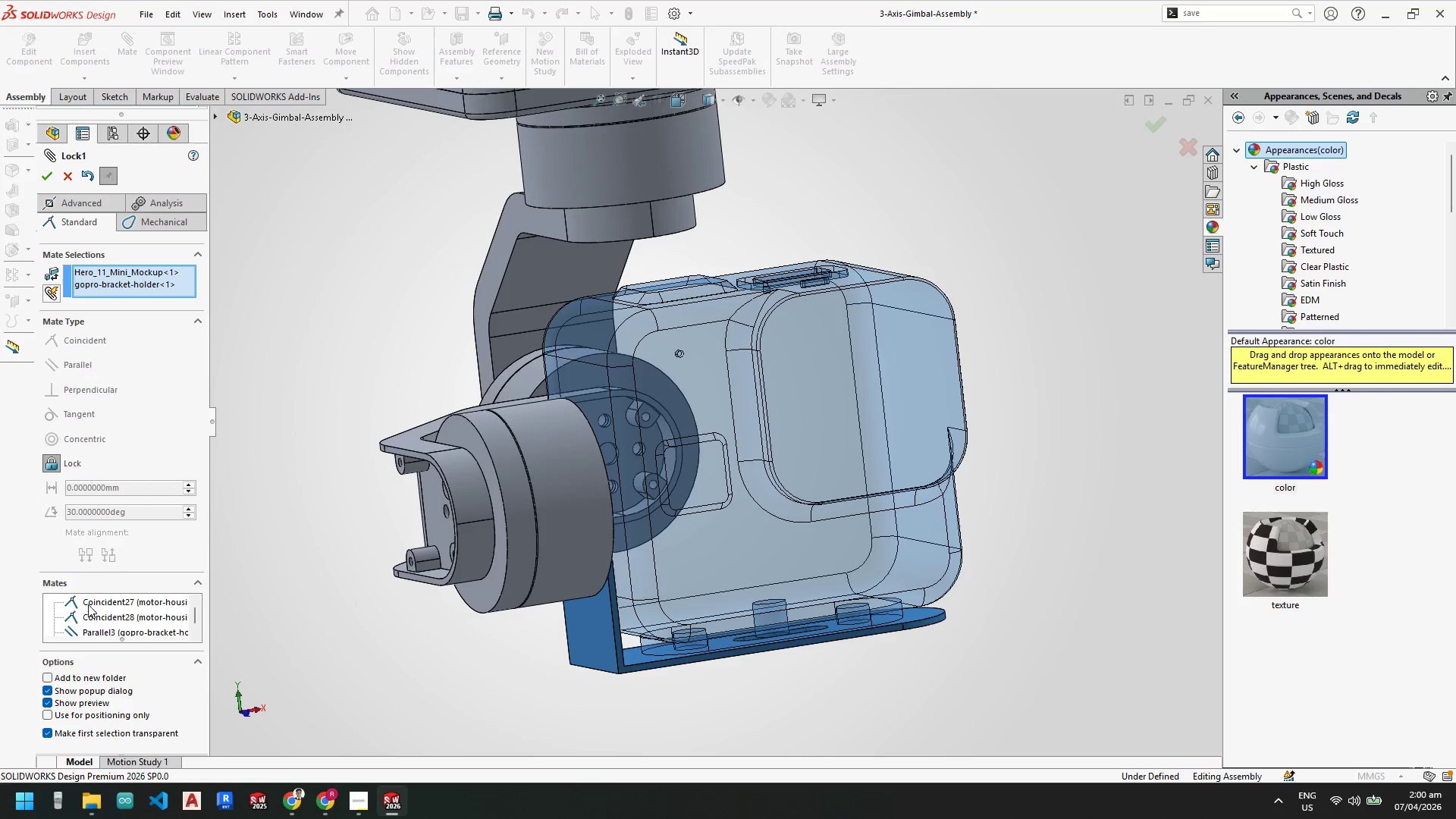 
left_click([92, 601])
 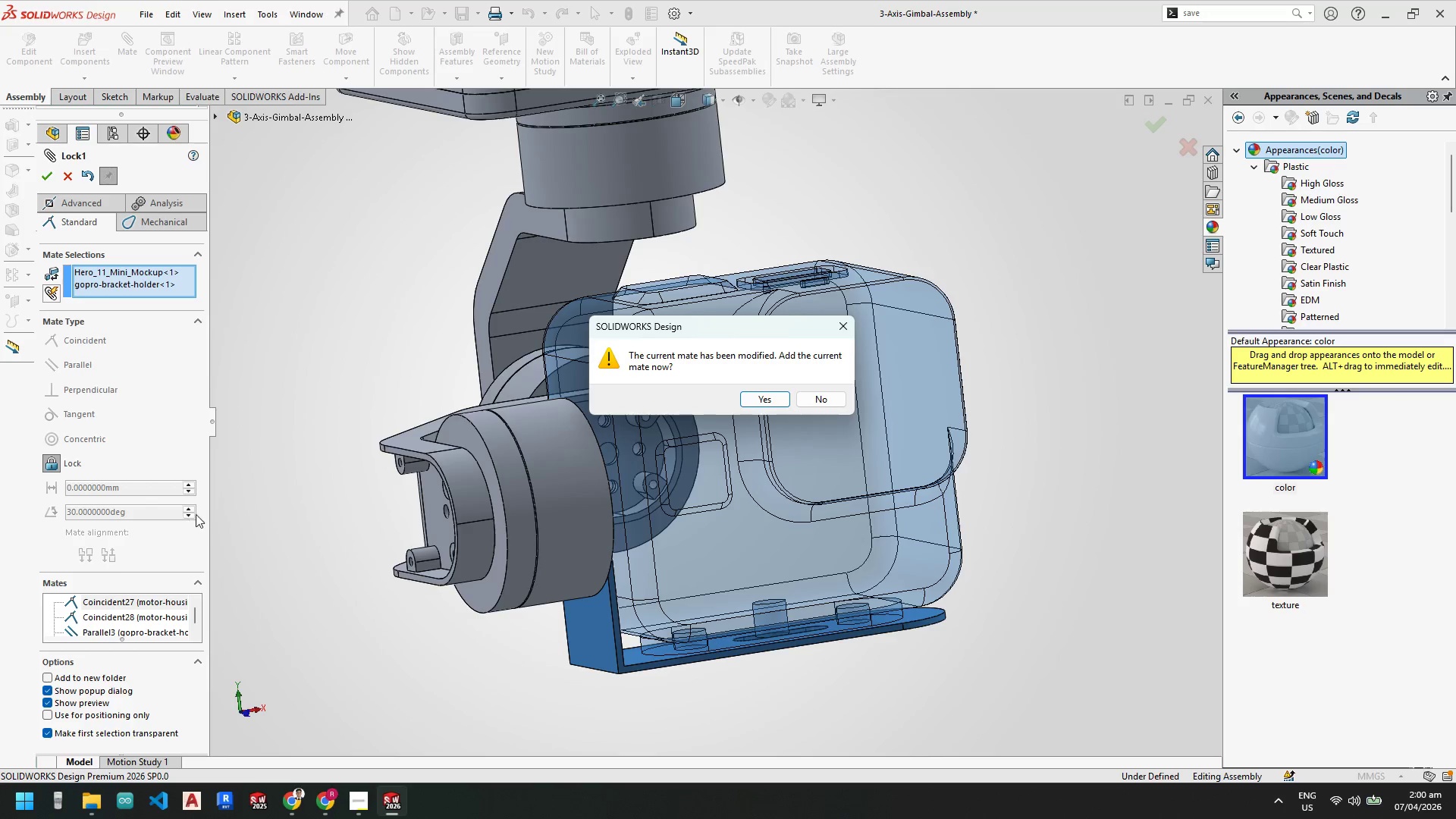 
key(Escape)
 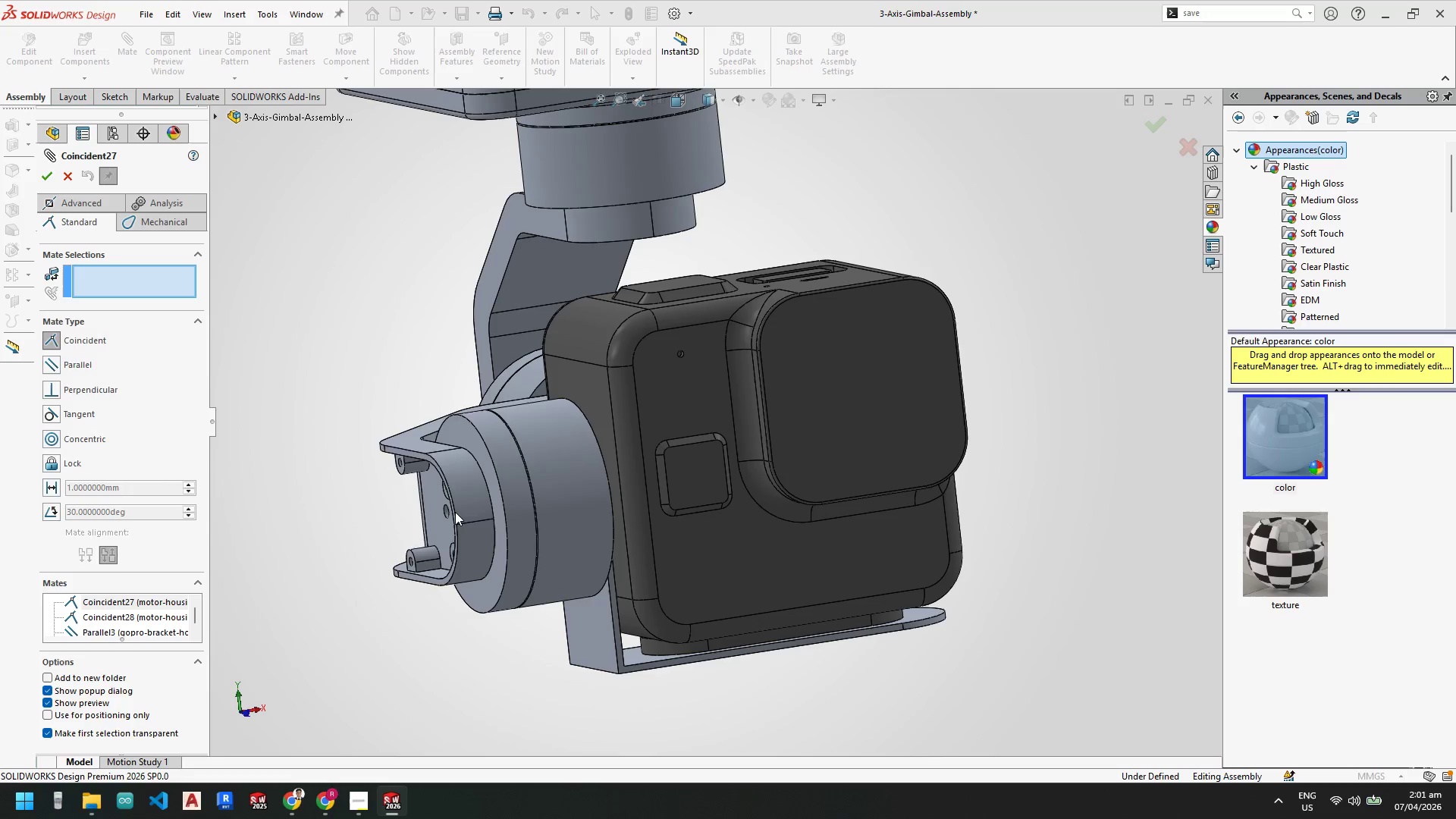 
key(Escape)
 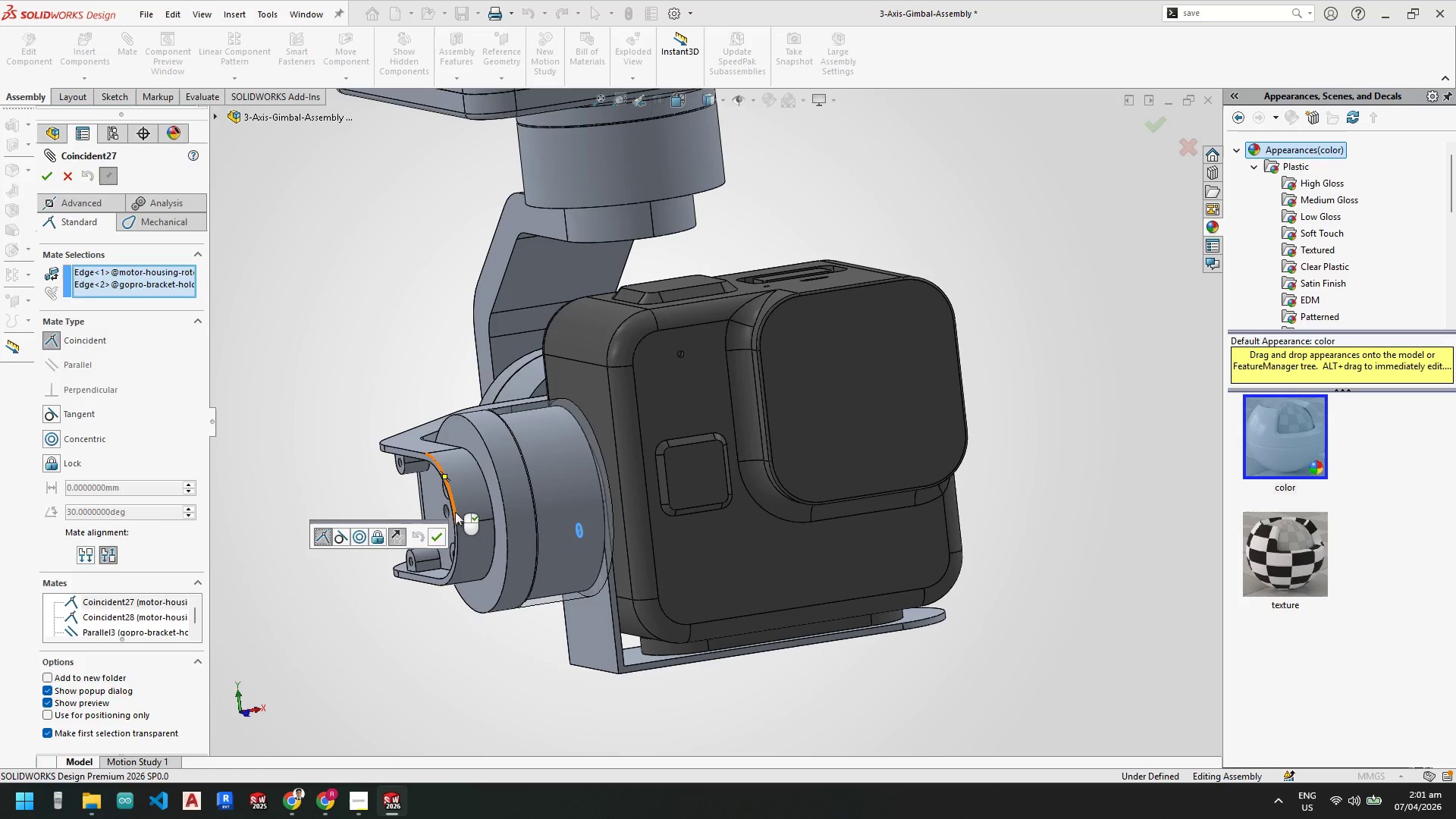 
key(Escape)
 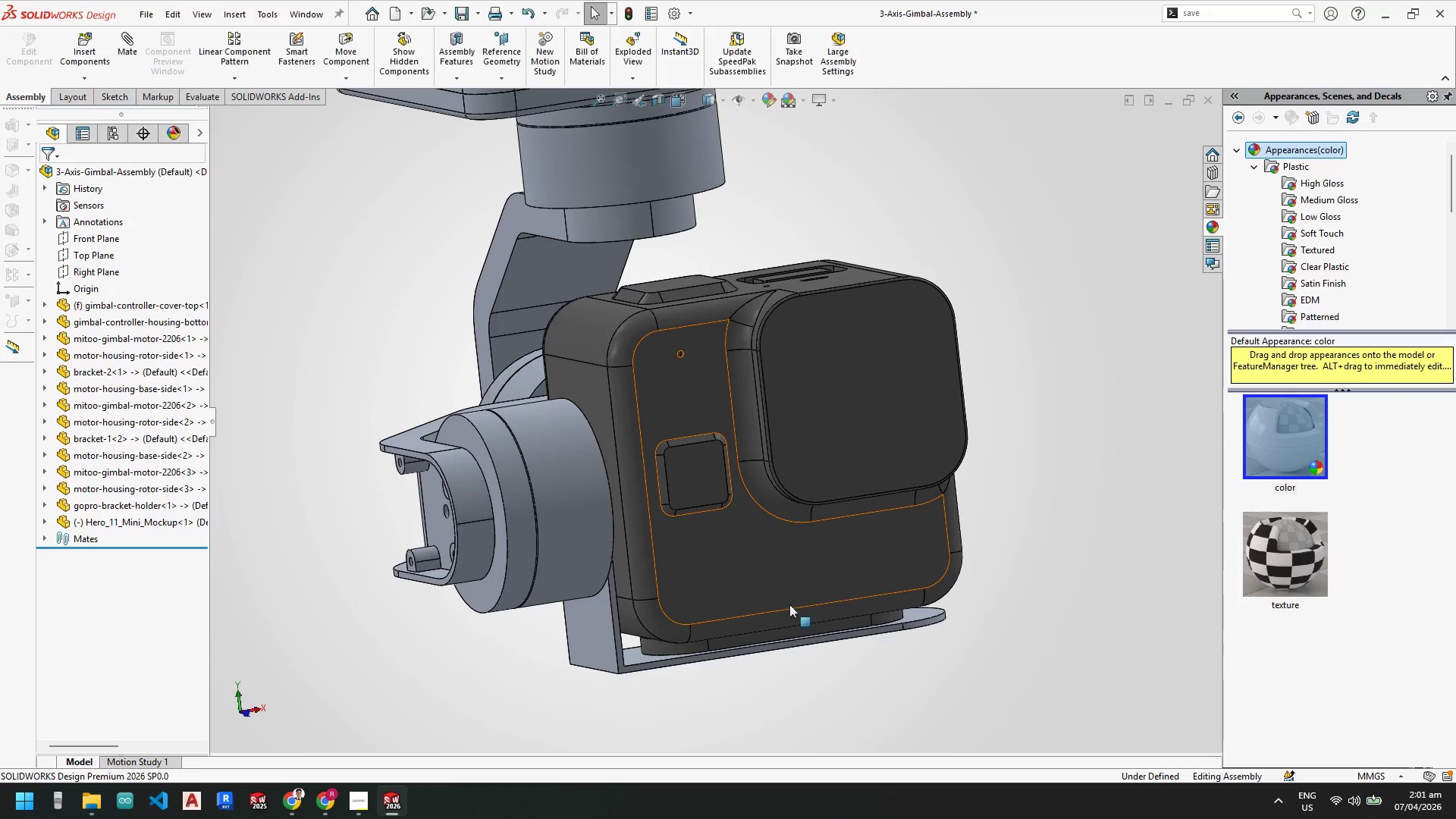 
key(Escape)
 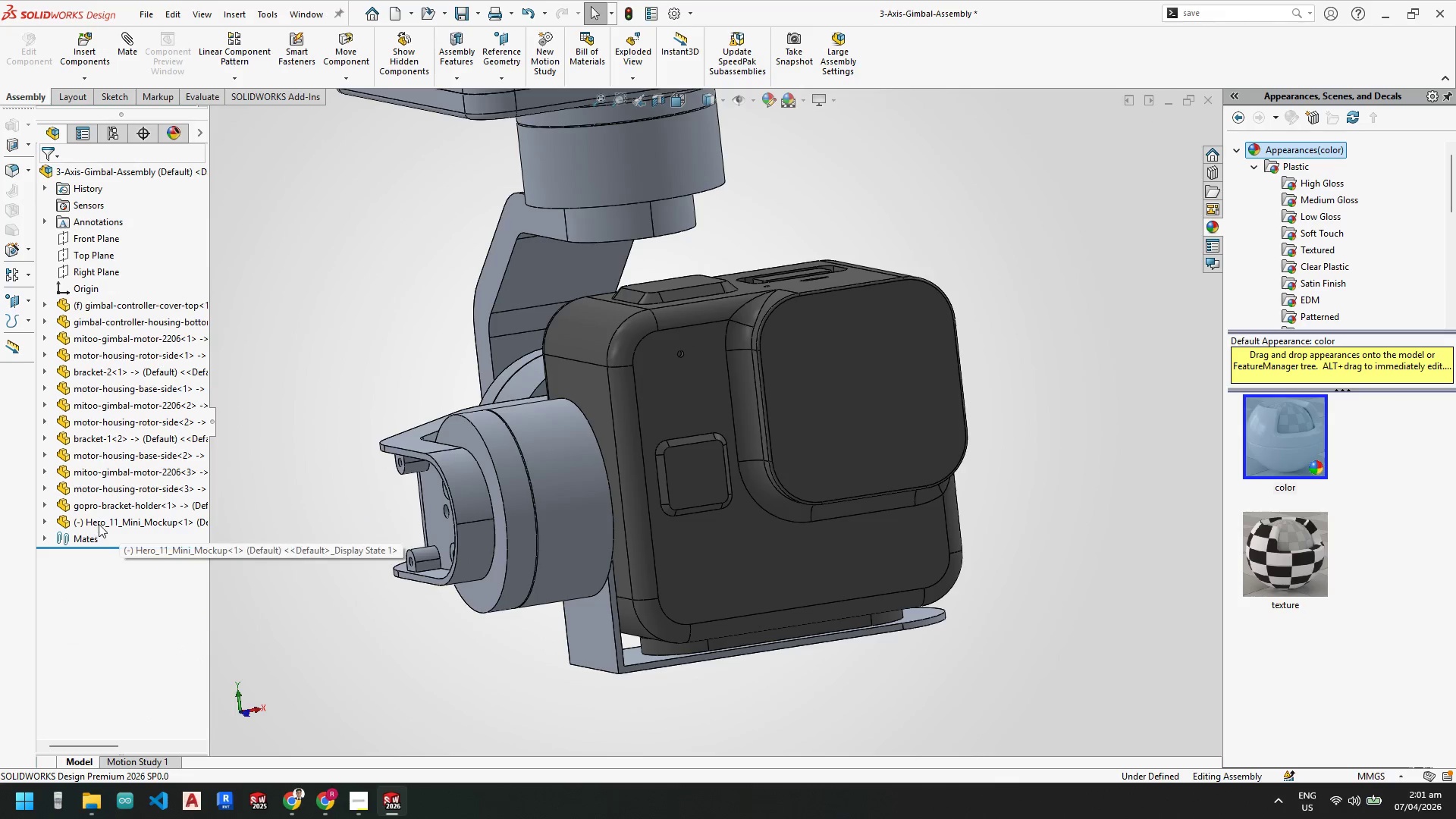 
left_click([103, 523])
 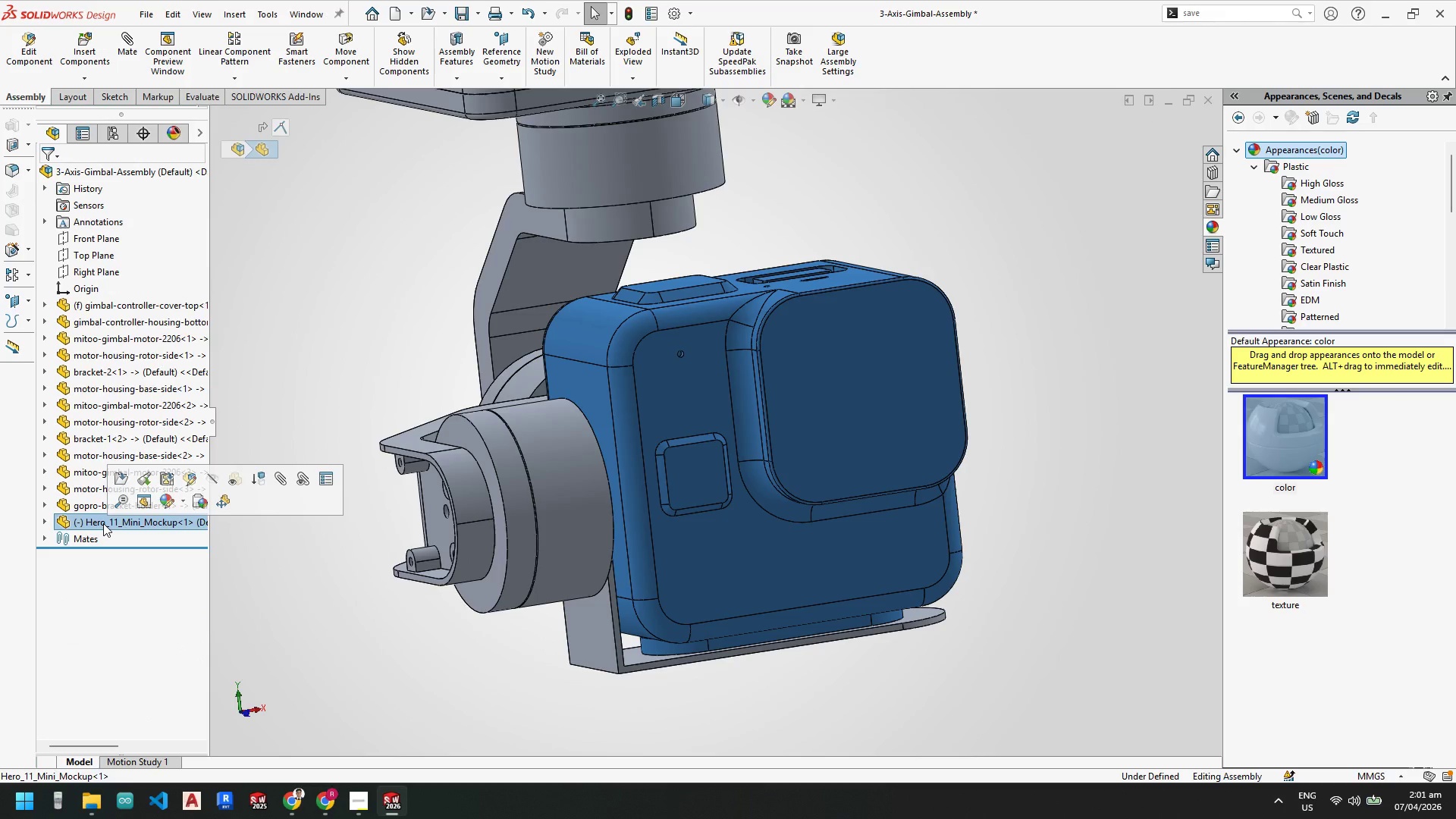 
right_click([103, 523])
 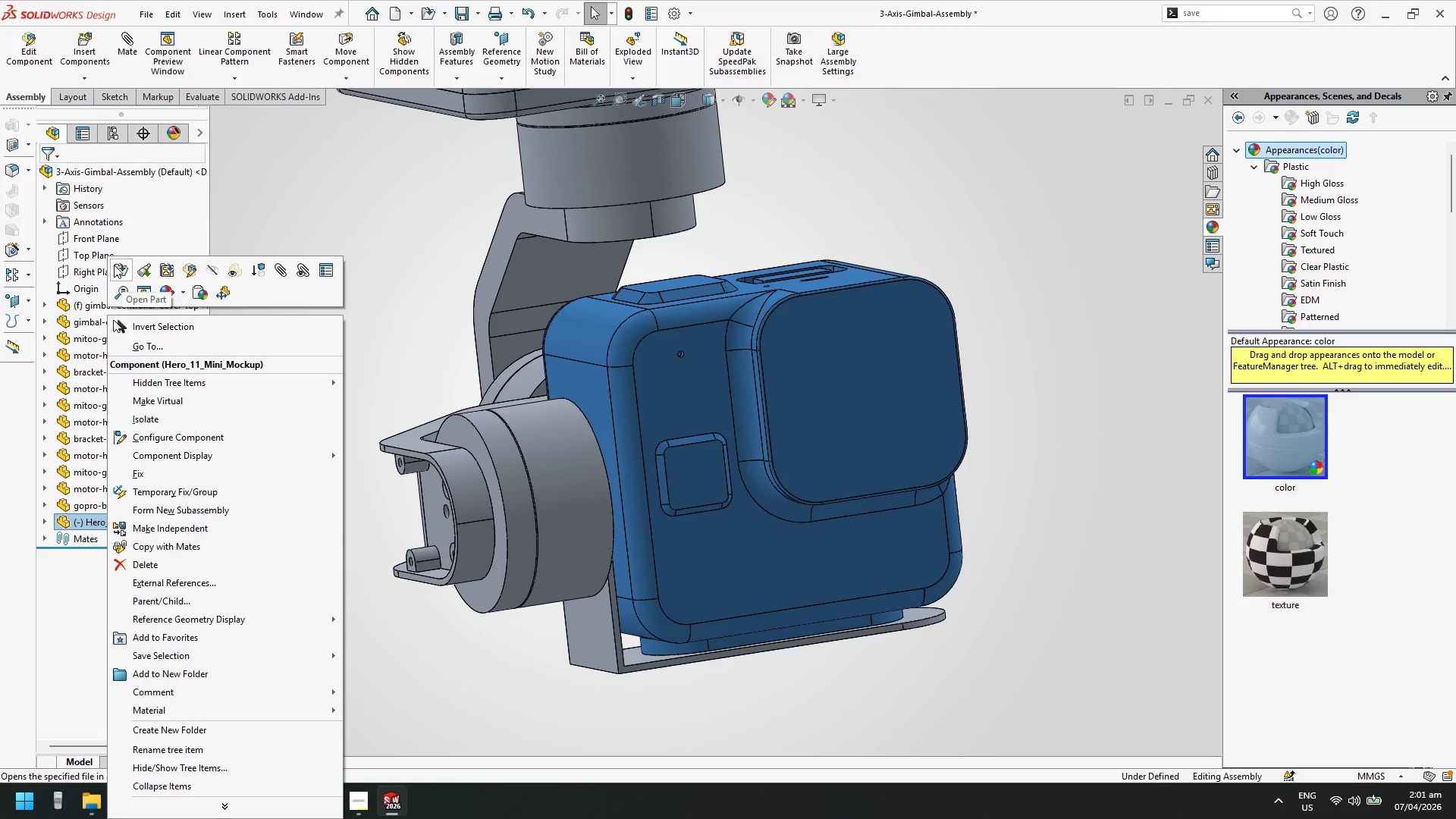 
key(Escape)
 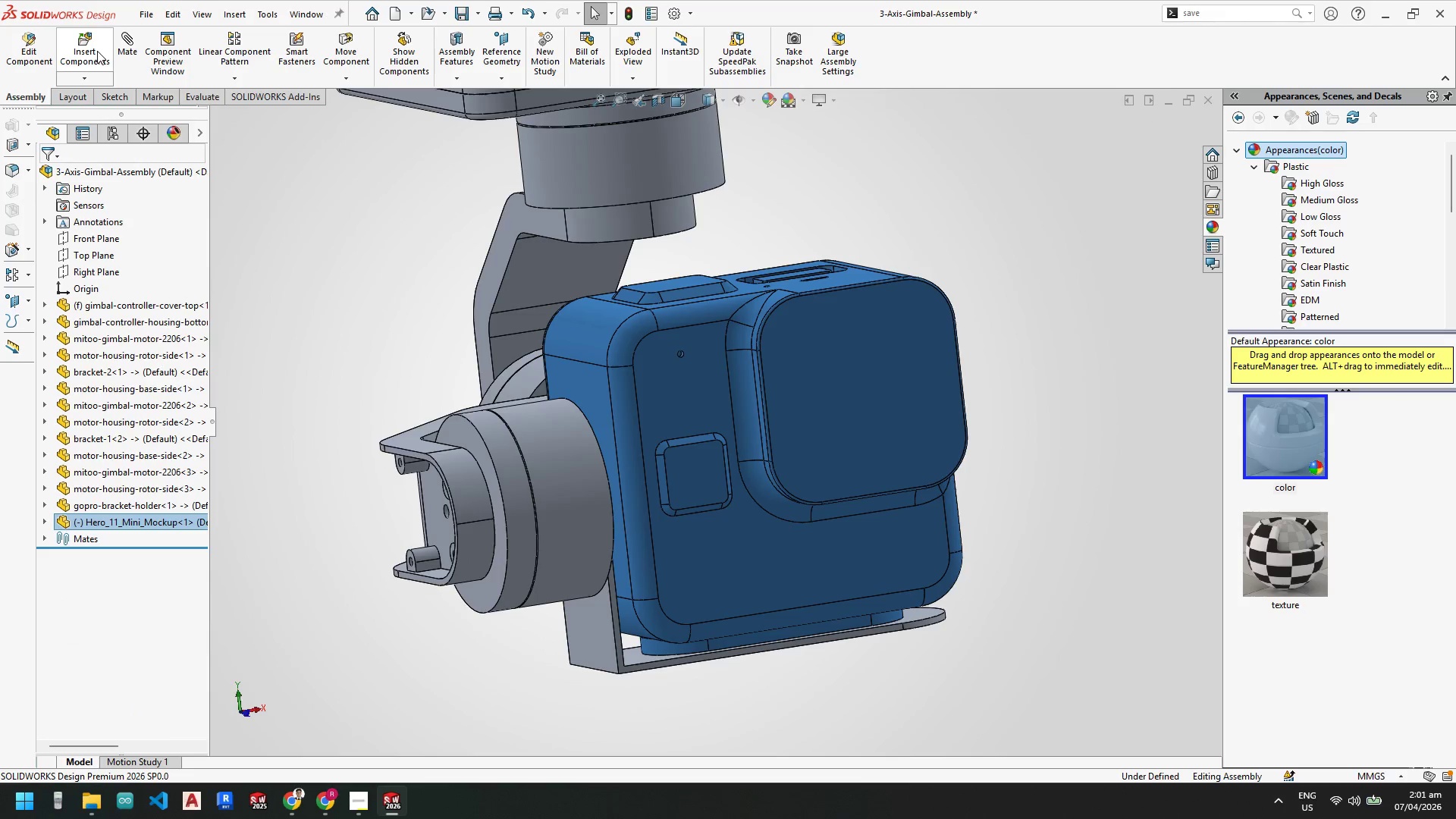 
left_click([97, 51])
 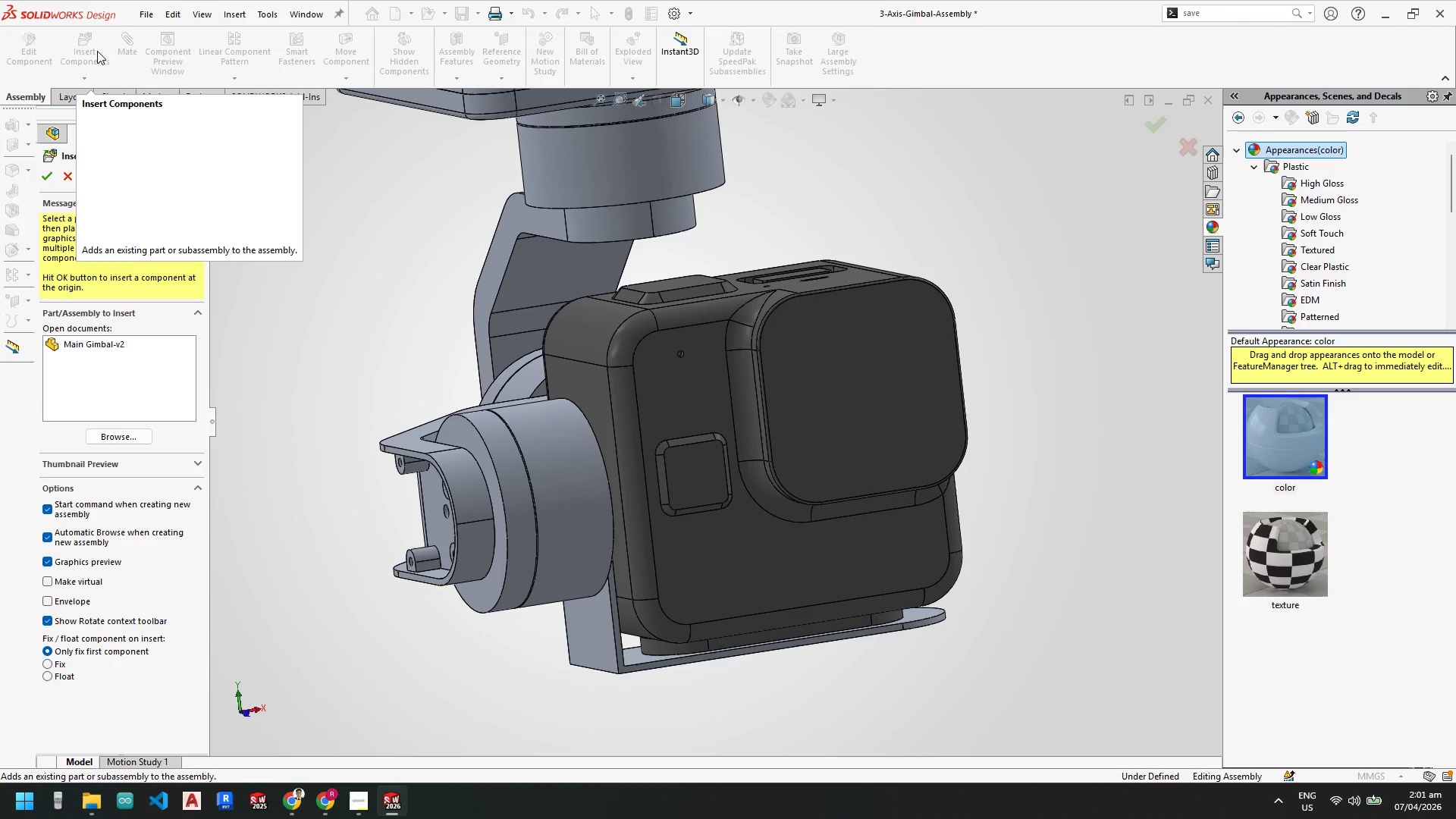 
key(Escape)
 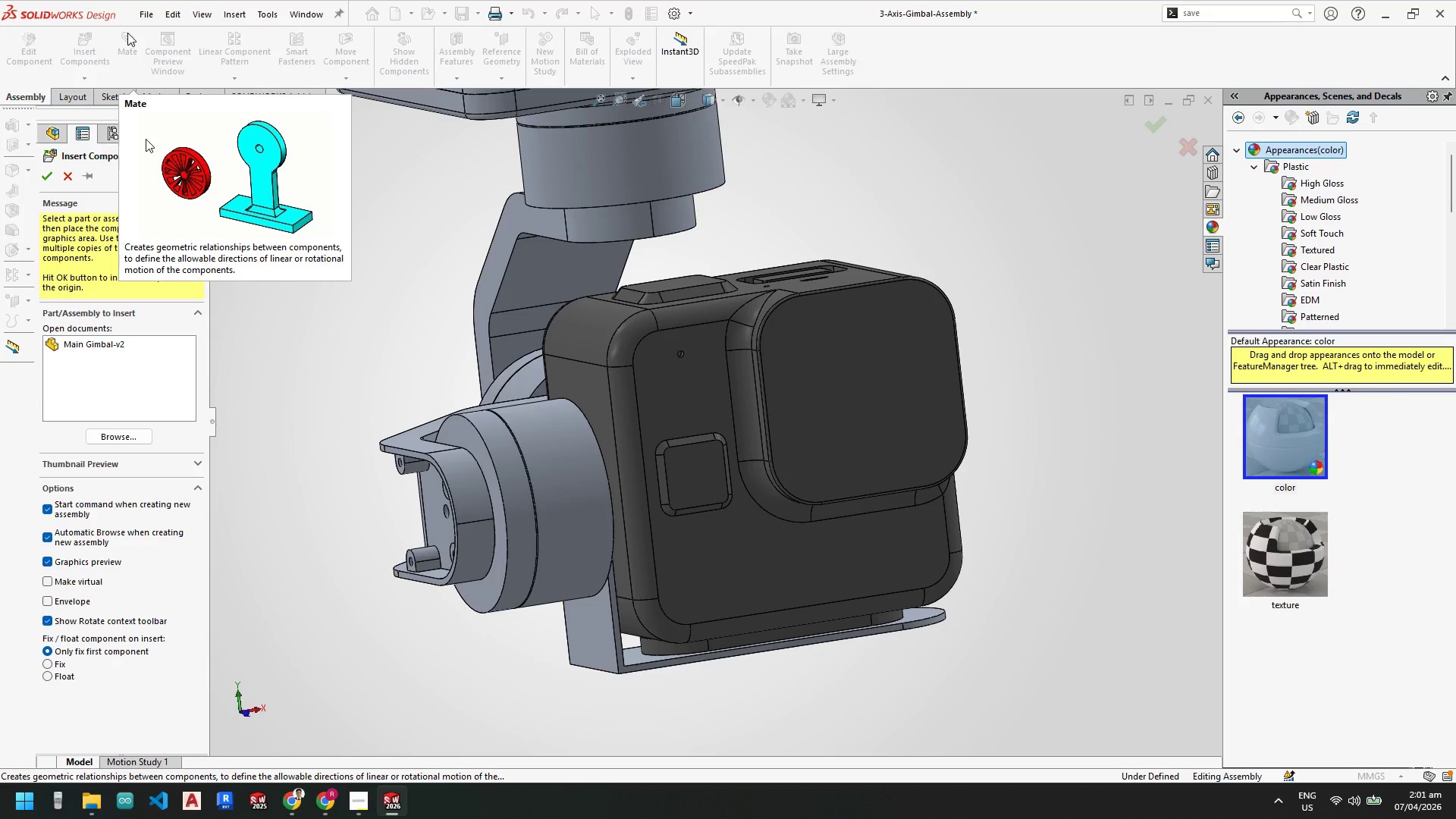 
key(Escape)
 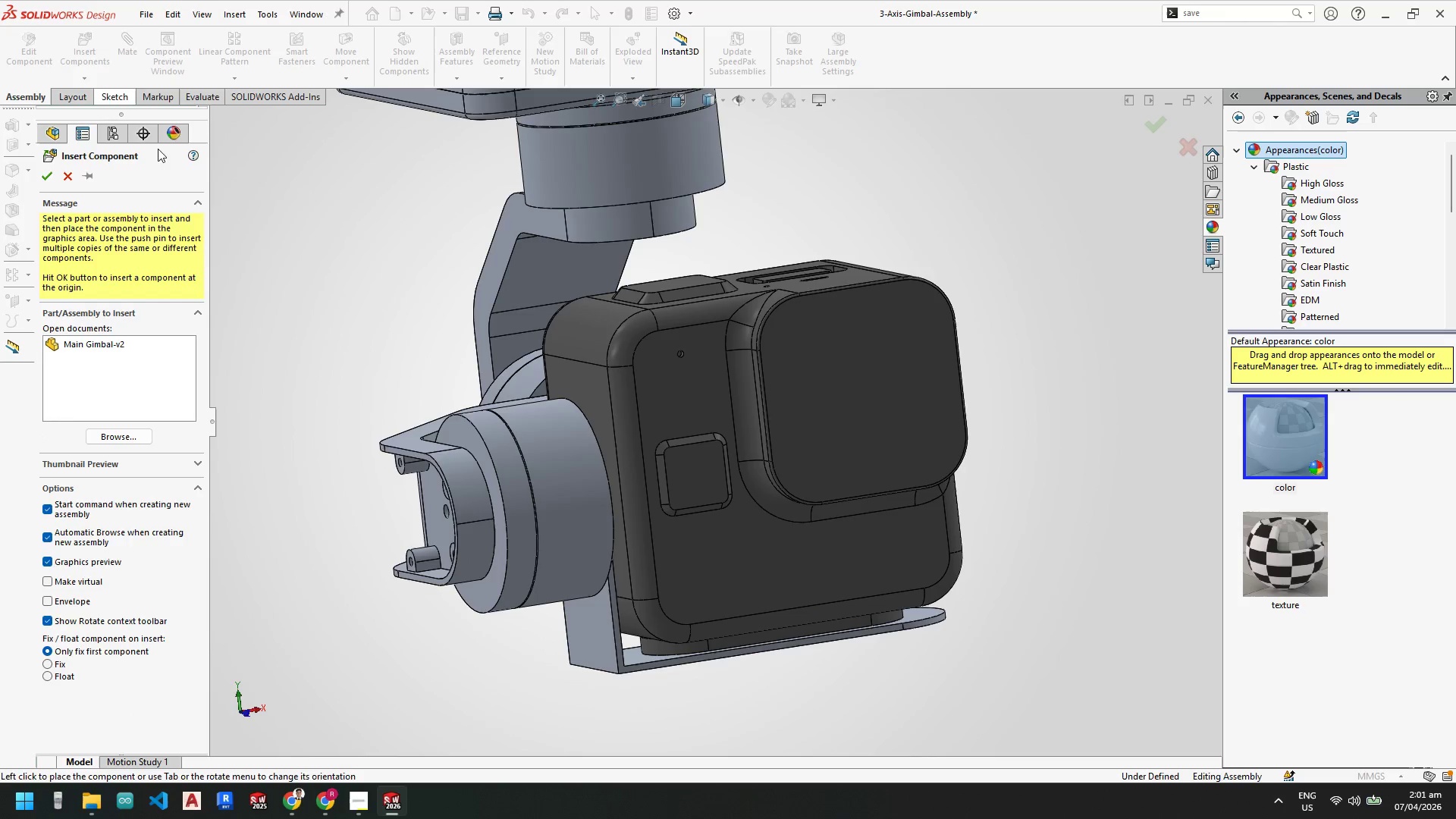 
key(Escape)
 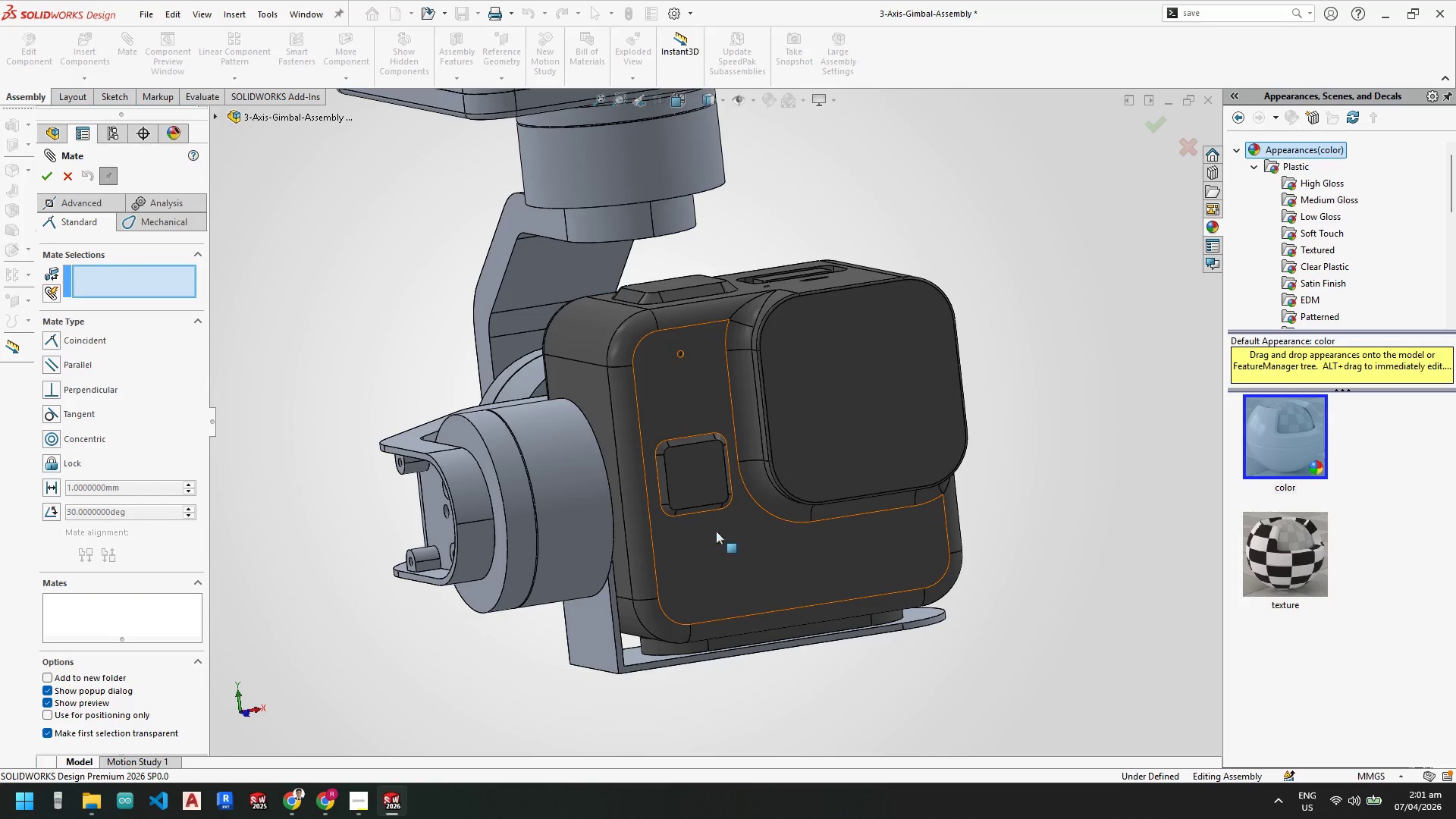 
scroll: coordinate [714, 639], scroll_direction: down, amount: 2.0
 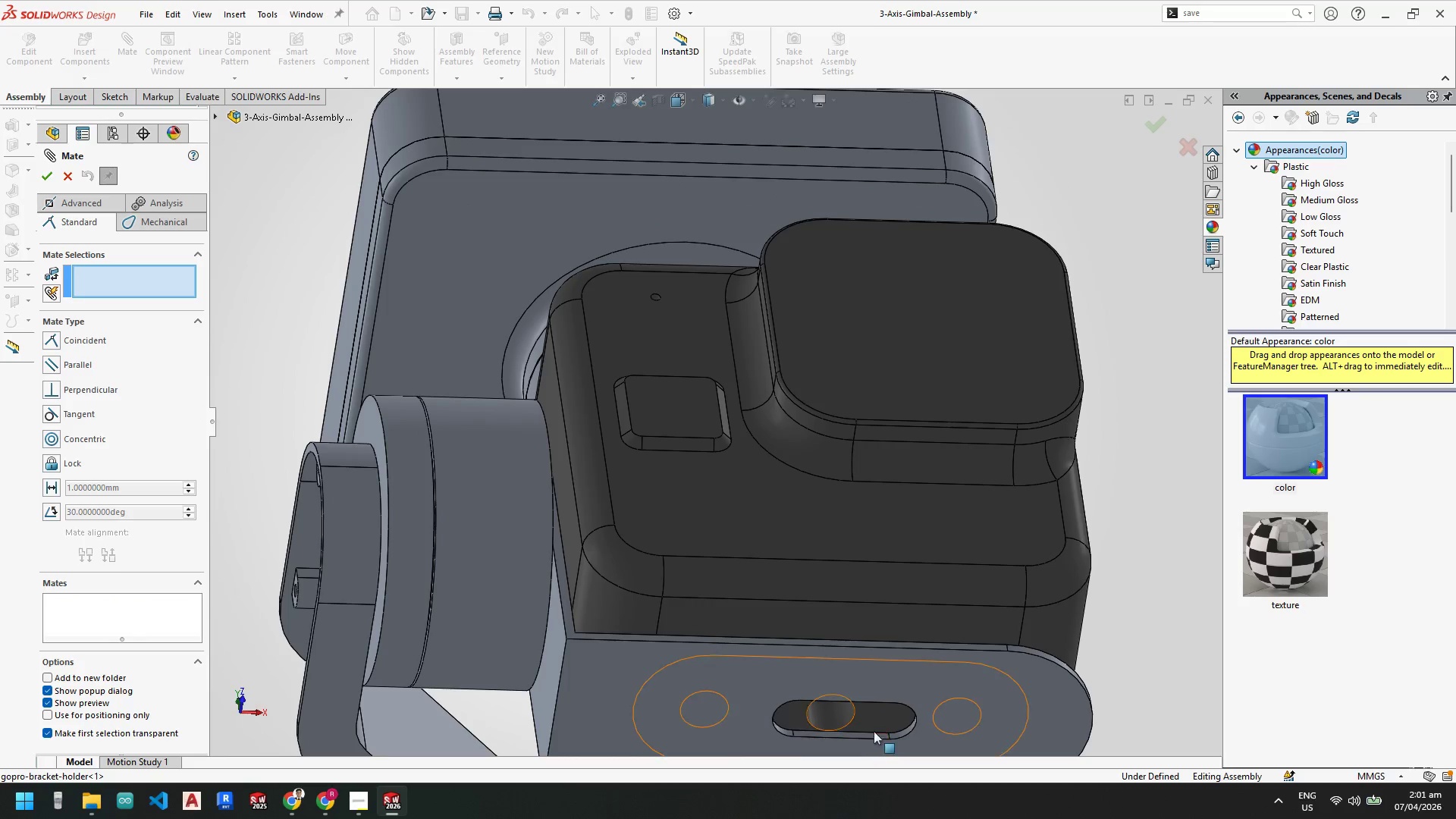 
left_click([874, 715])
 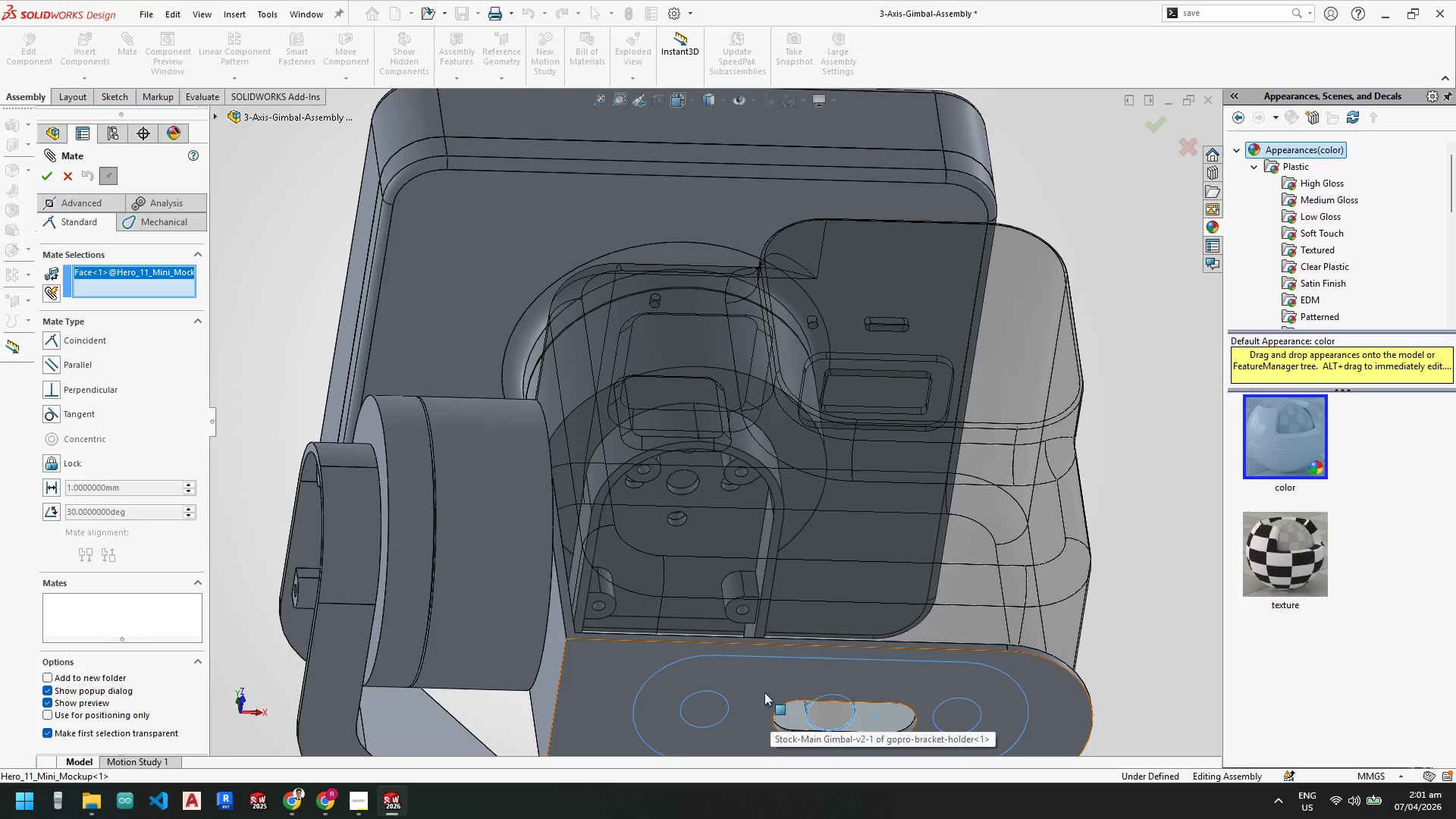 
left_click([764, 691])
 